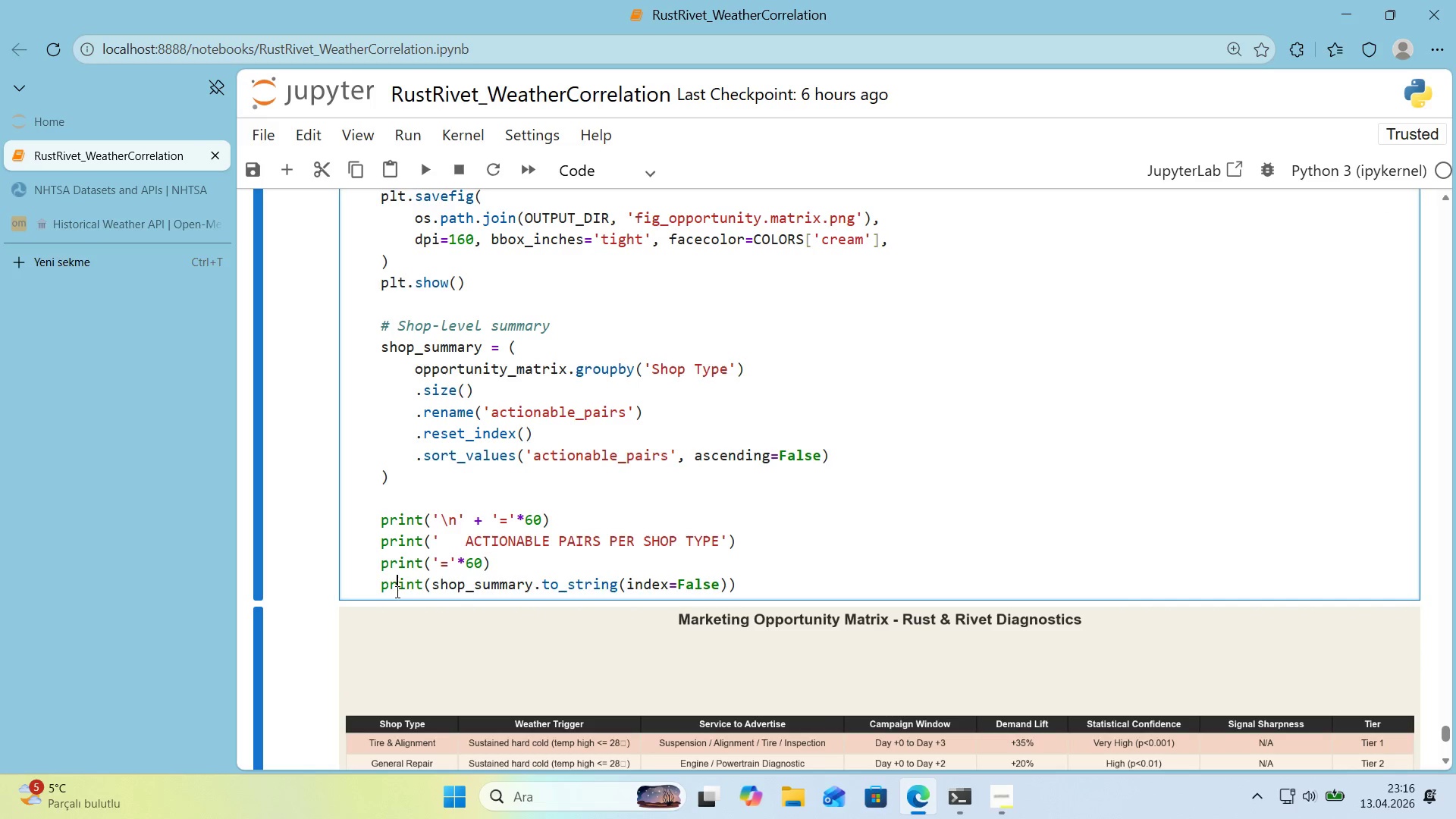 
double_click([396, 592])
 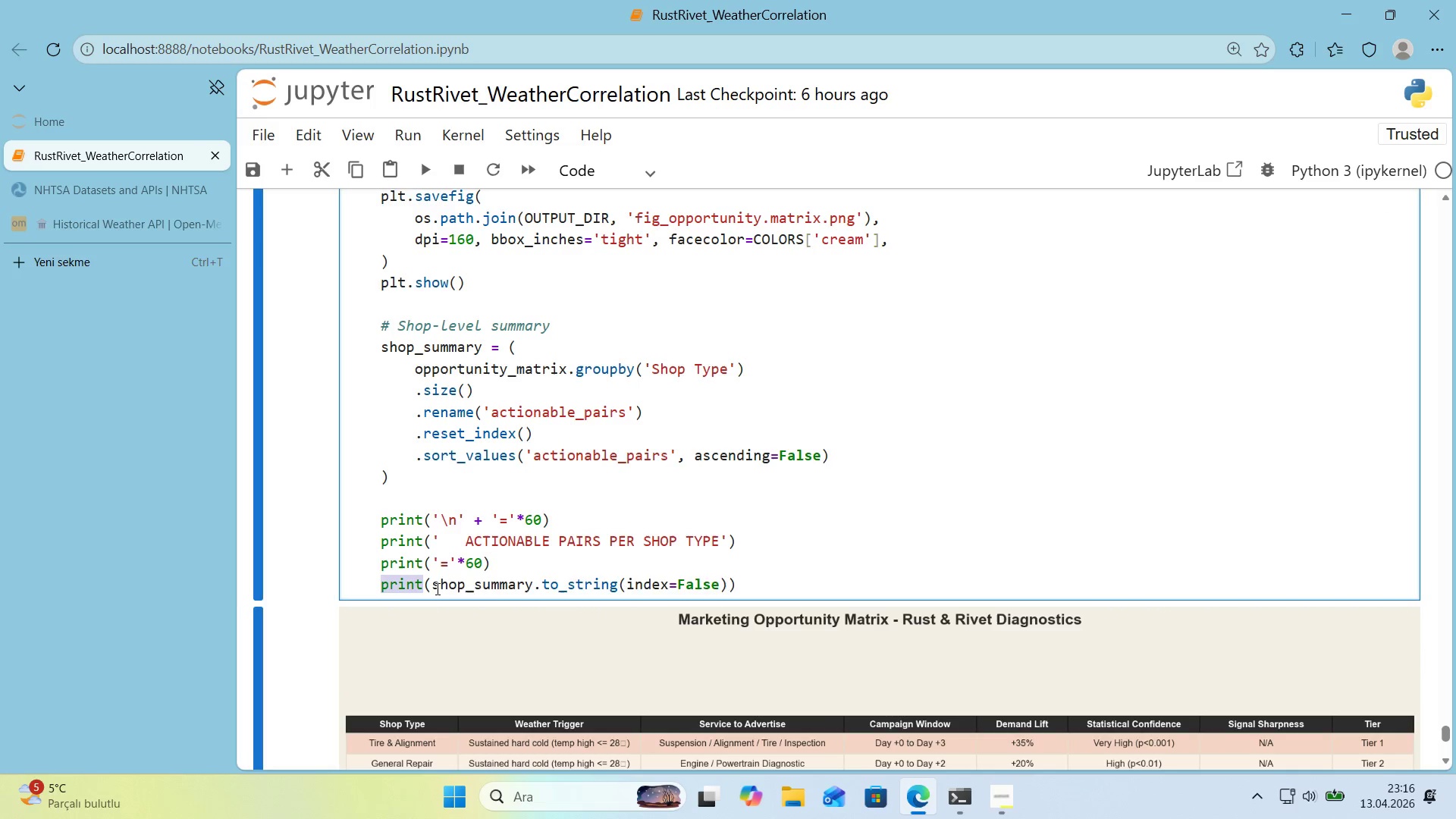 
type(pr'nt)
 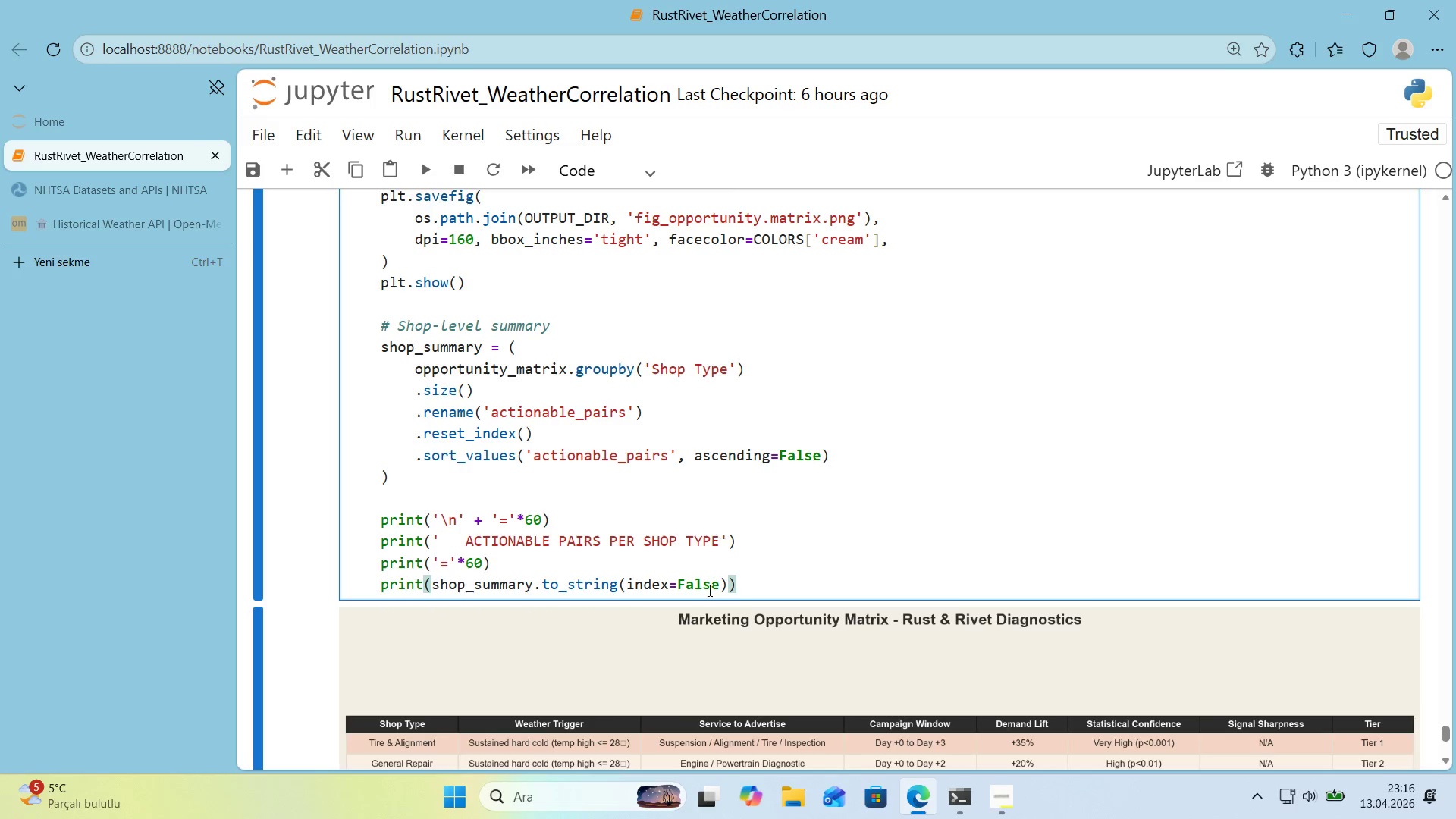 
left_click([751, 587])
 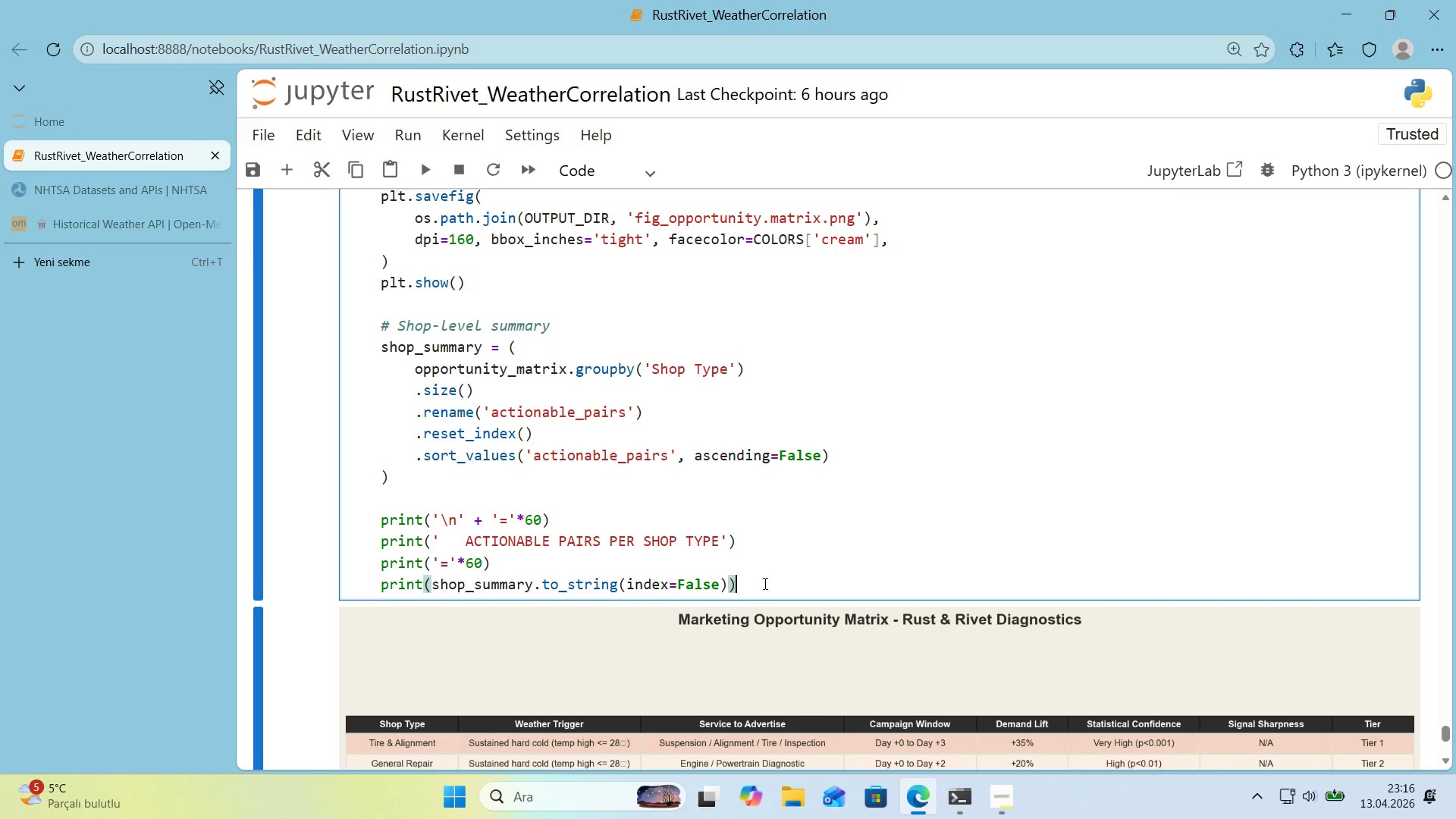 
scroll: coordinate [780, 577], scroll_direction: down, amount: 5.0
 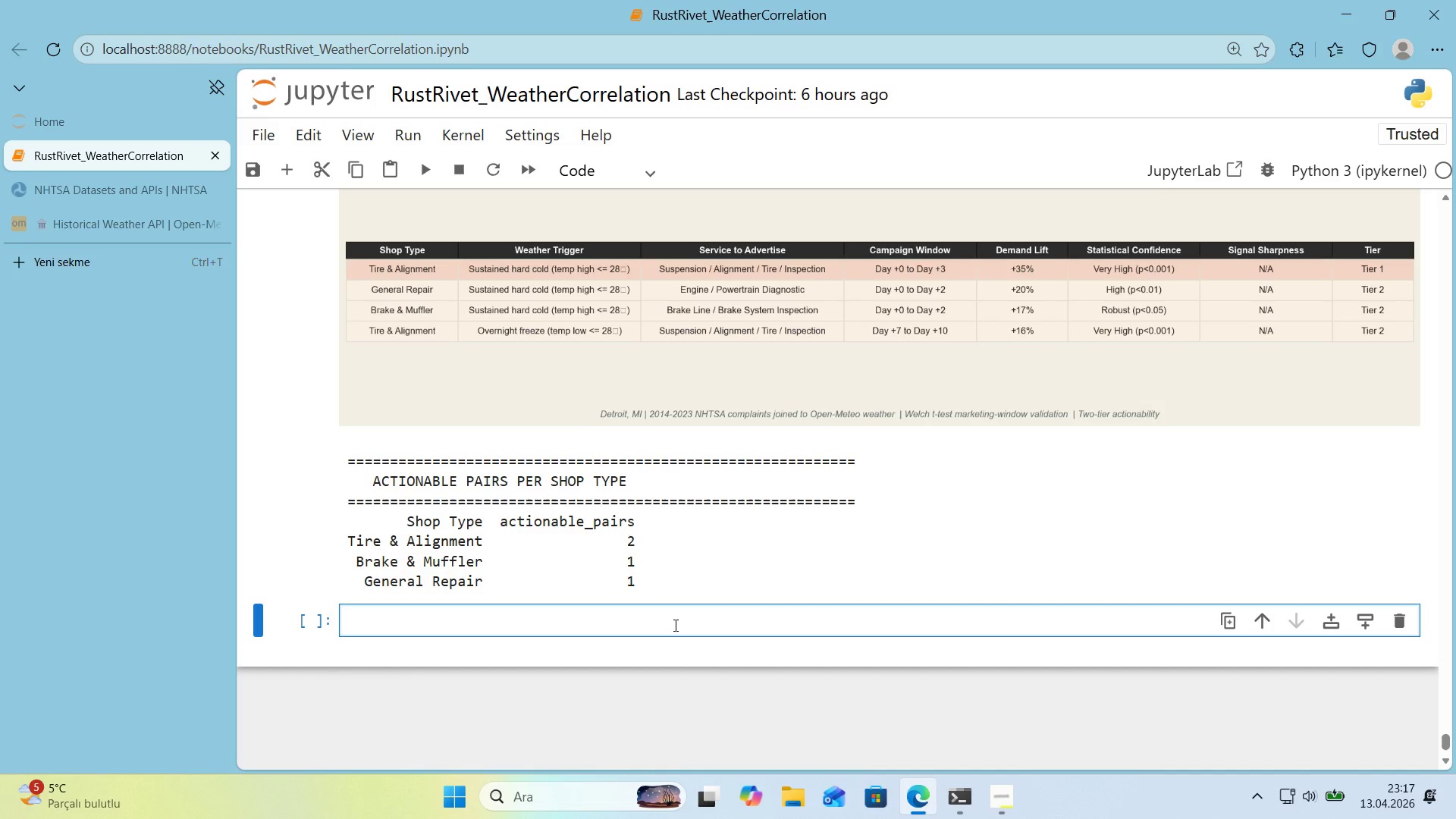 
wait(59.76)
 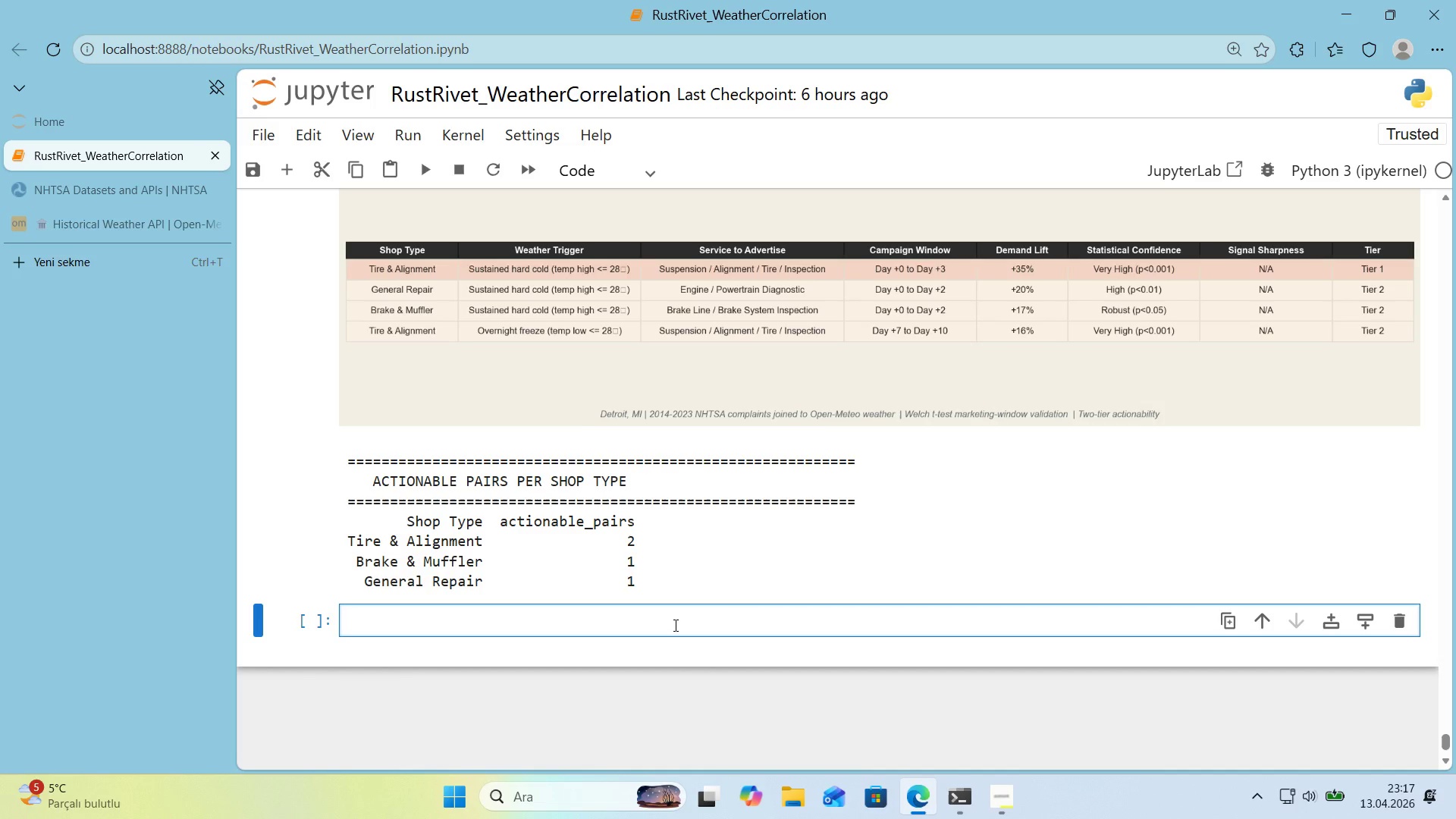 
scroll: coordinate [511, 590], scroll_direction: up, amount: 24.0
 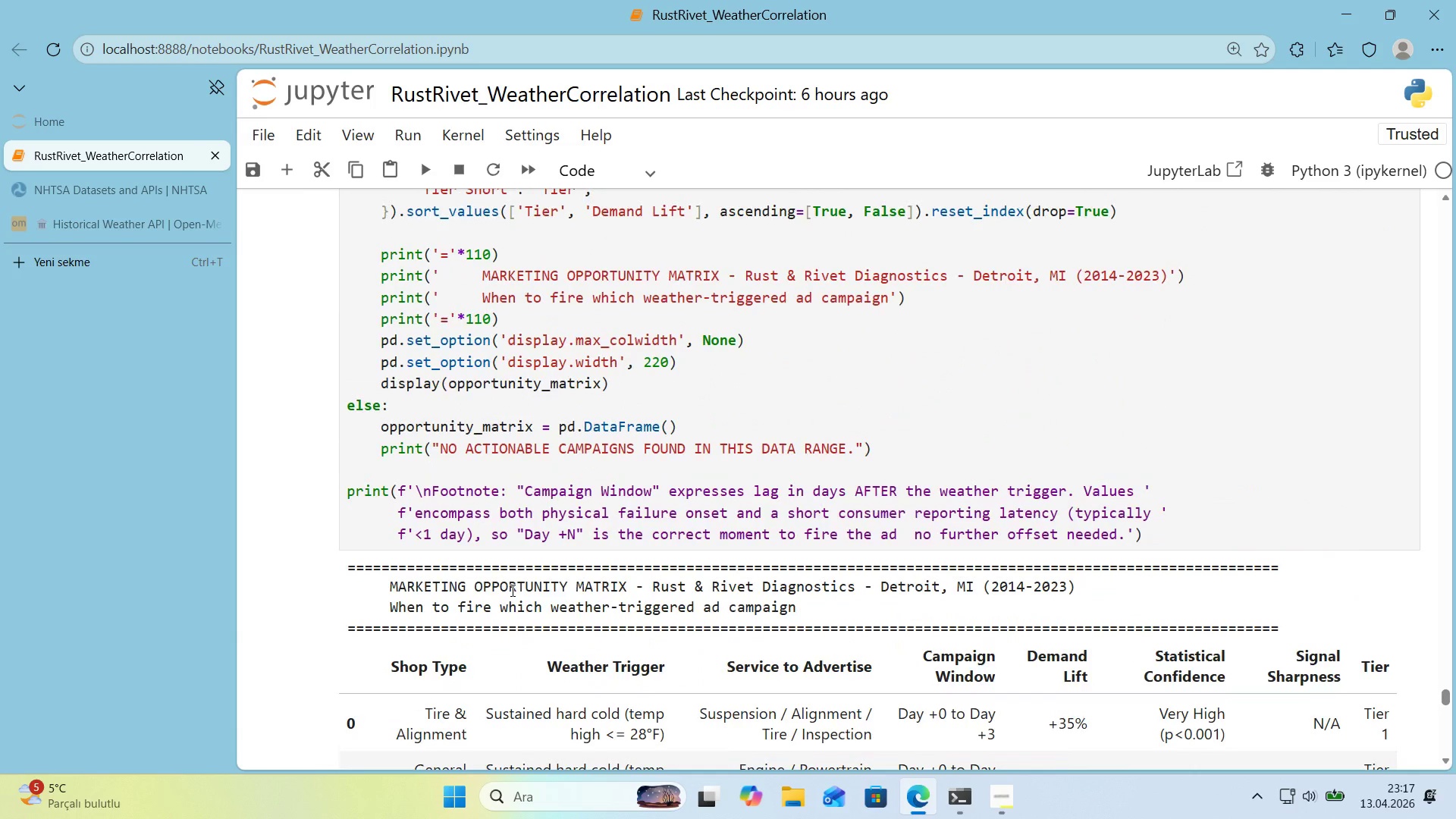 
scroll: coordinate [516, 601], scroll_direction: down, amount: 18.0
 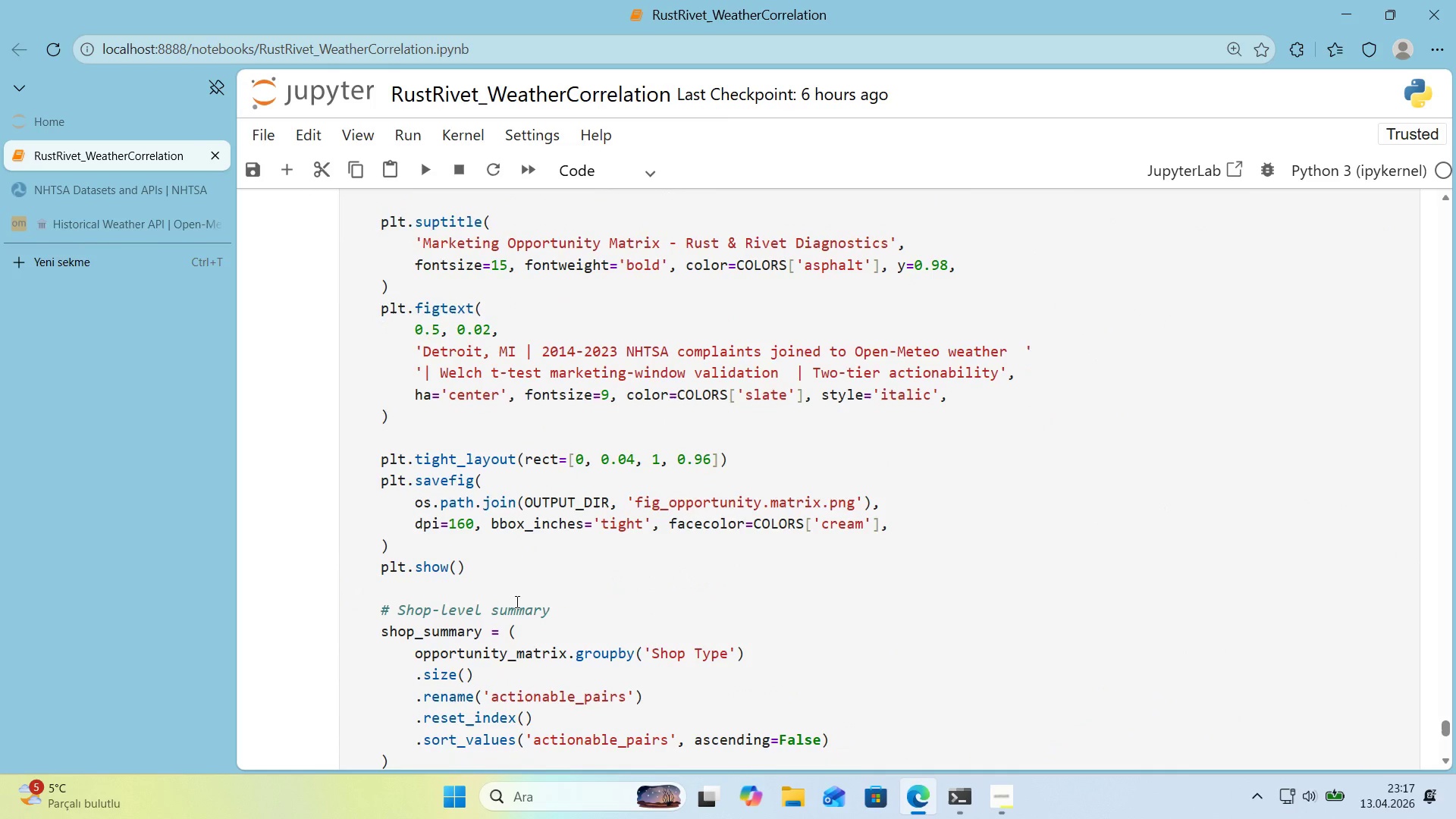 
scroll: coordinate [516, 601], scroll_direction: up, amount: 31.0
 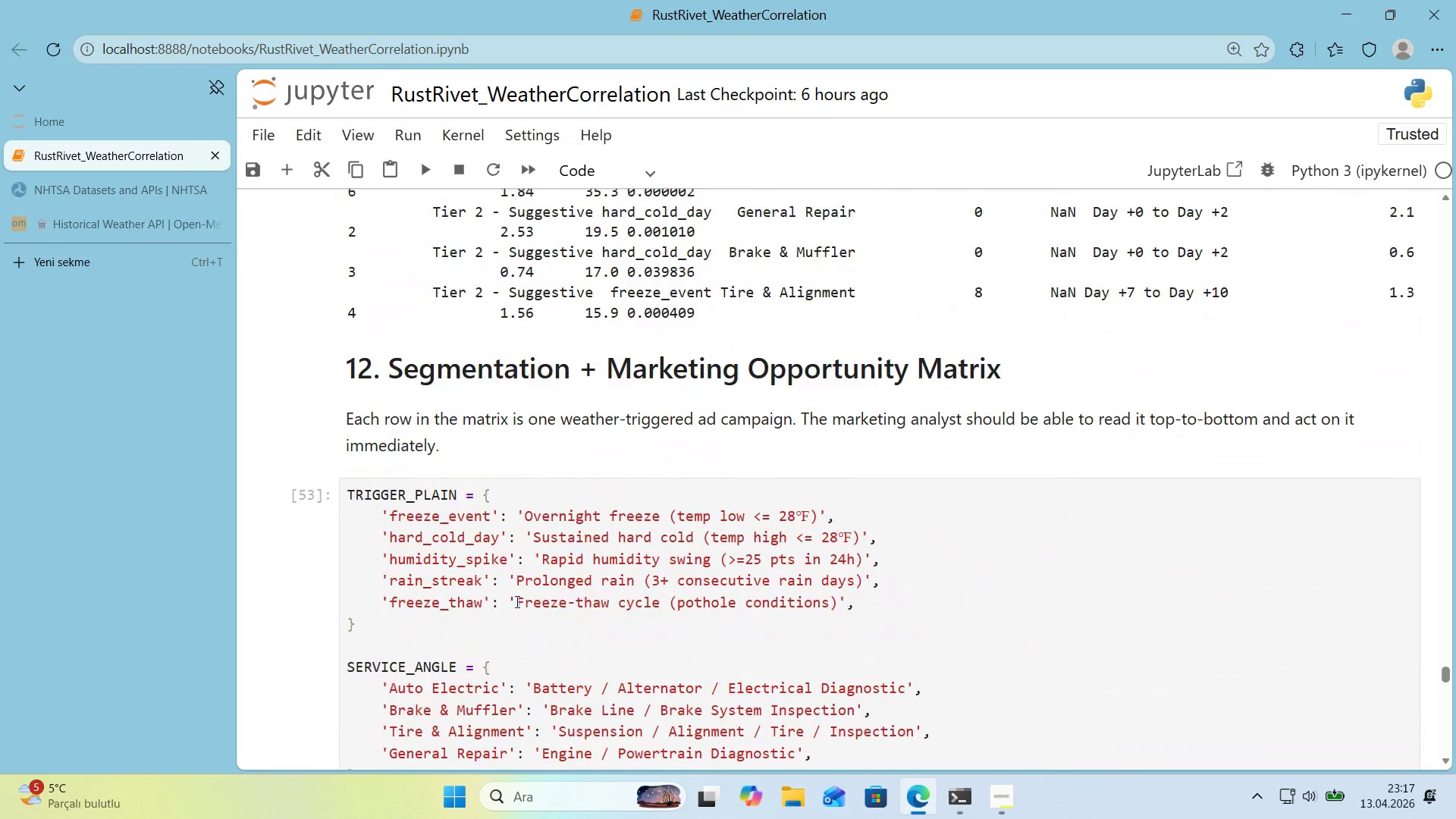 
scroll: coordinate [516, 604], scroll_direction: down, amount: 43.0
 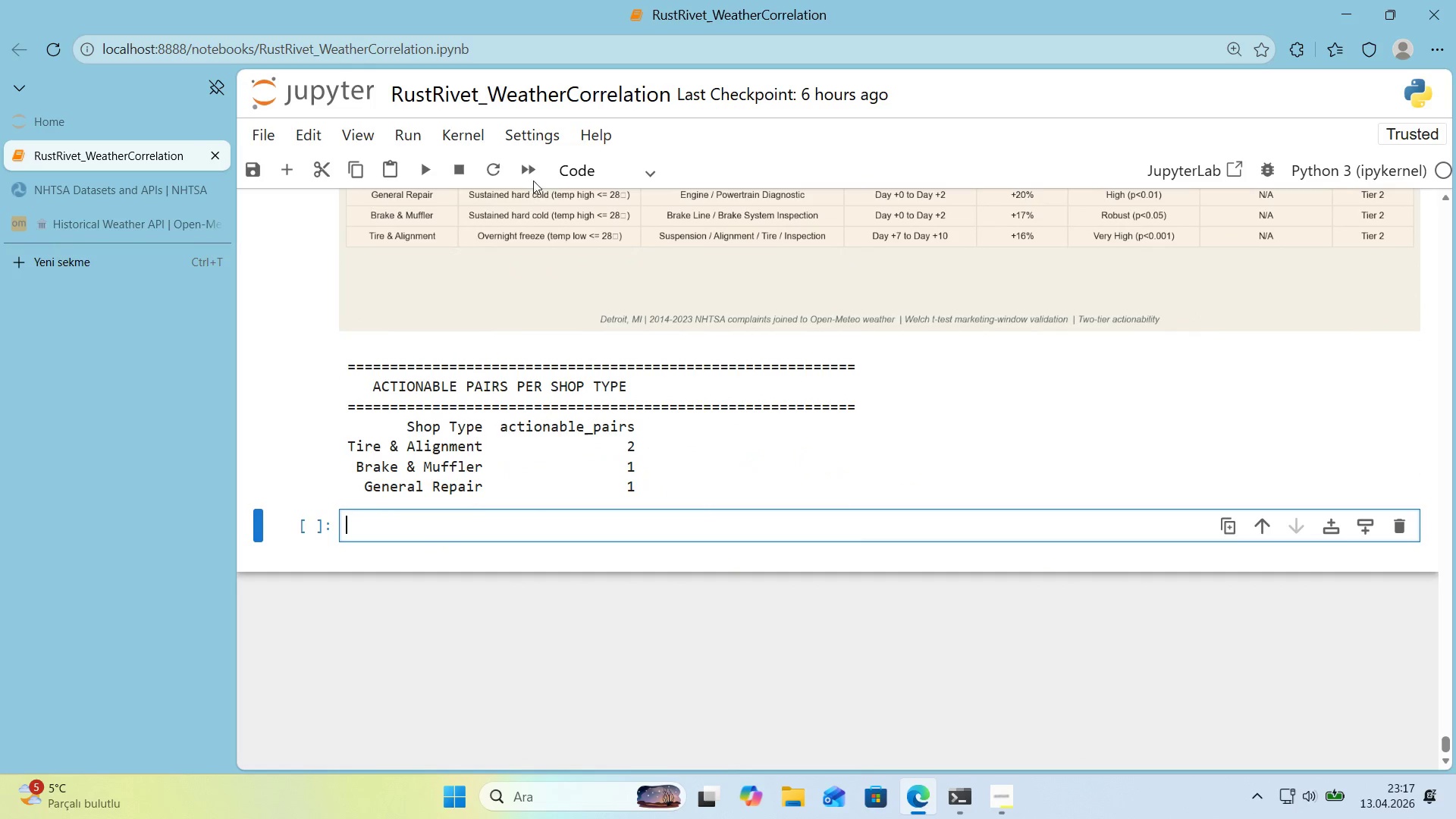 
left_click([576, 179])
 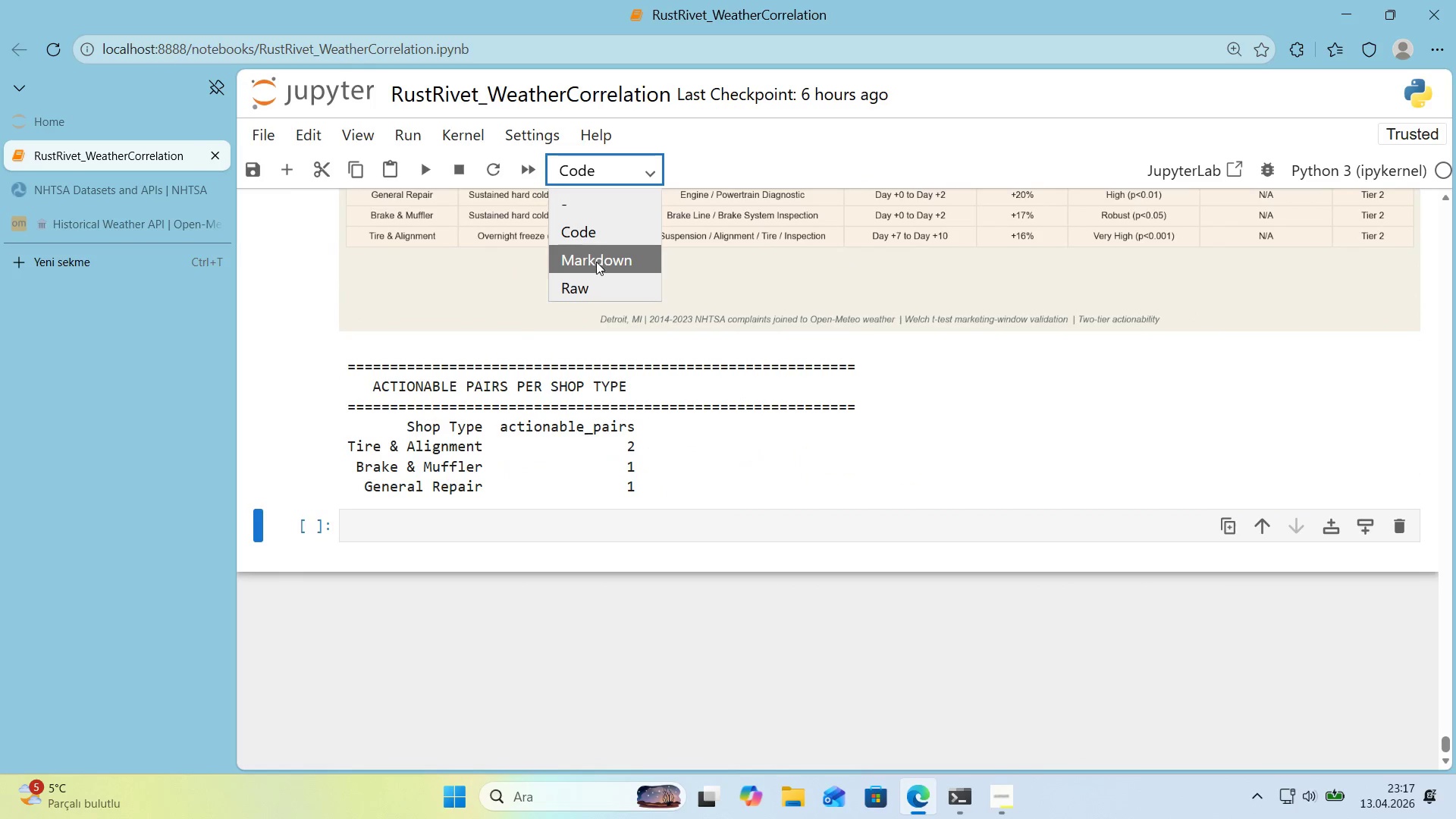 
left_click([596, 262])
 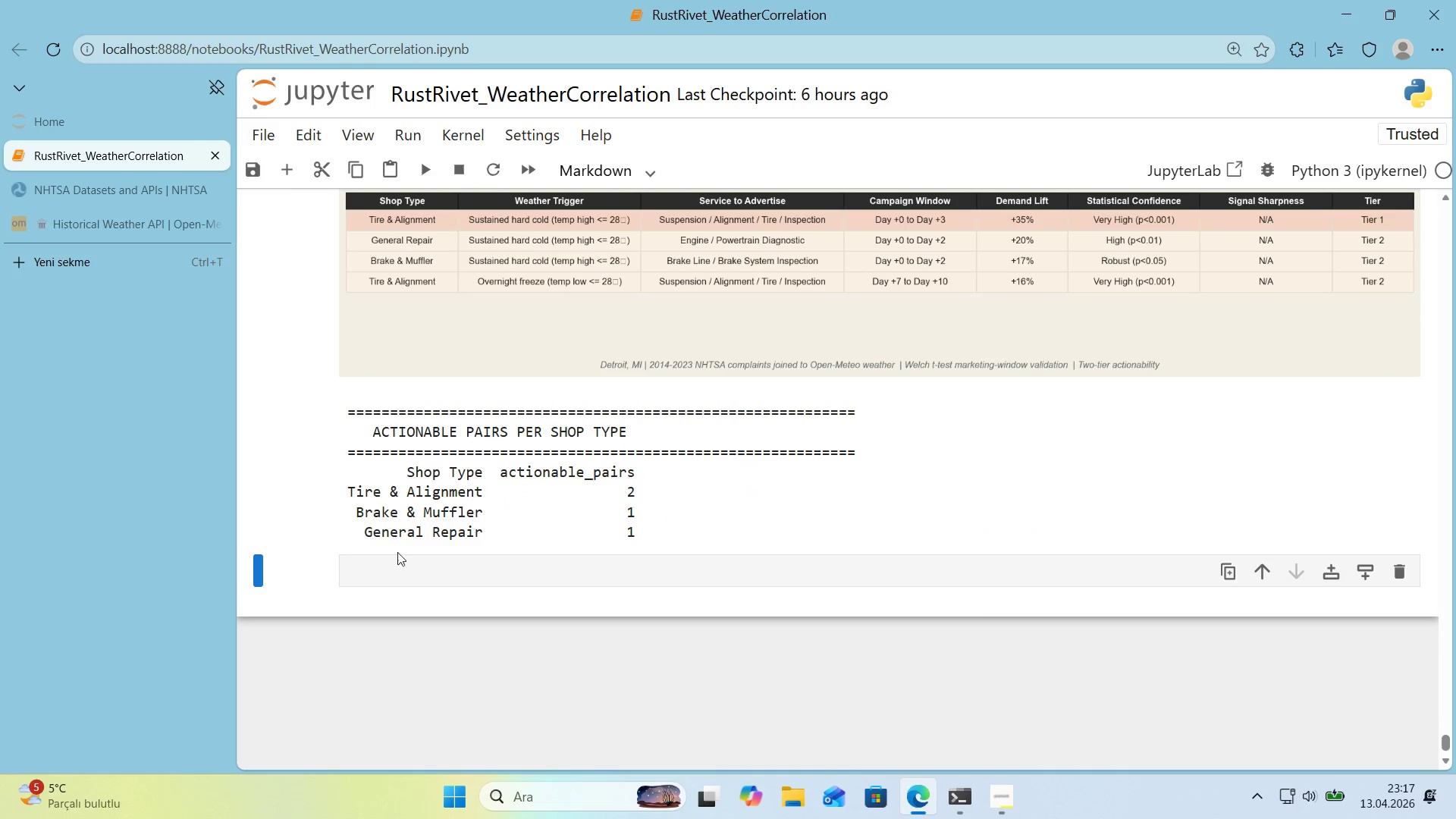 
left_click([388, 568])
 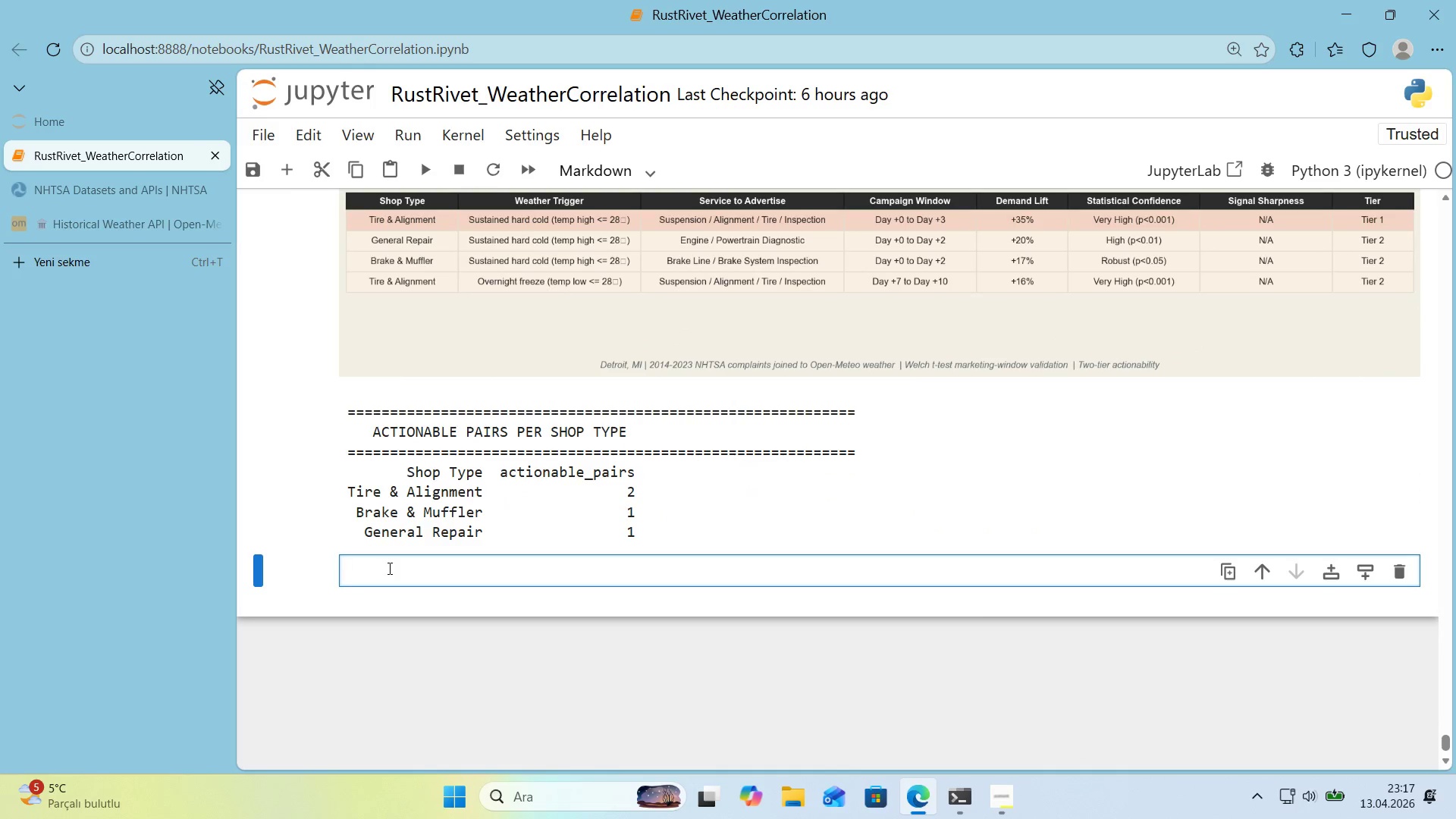 
type(13 )
key(Backspace)
key(Backspace)
key(Backspace)
 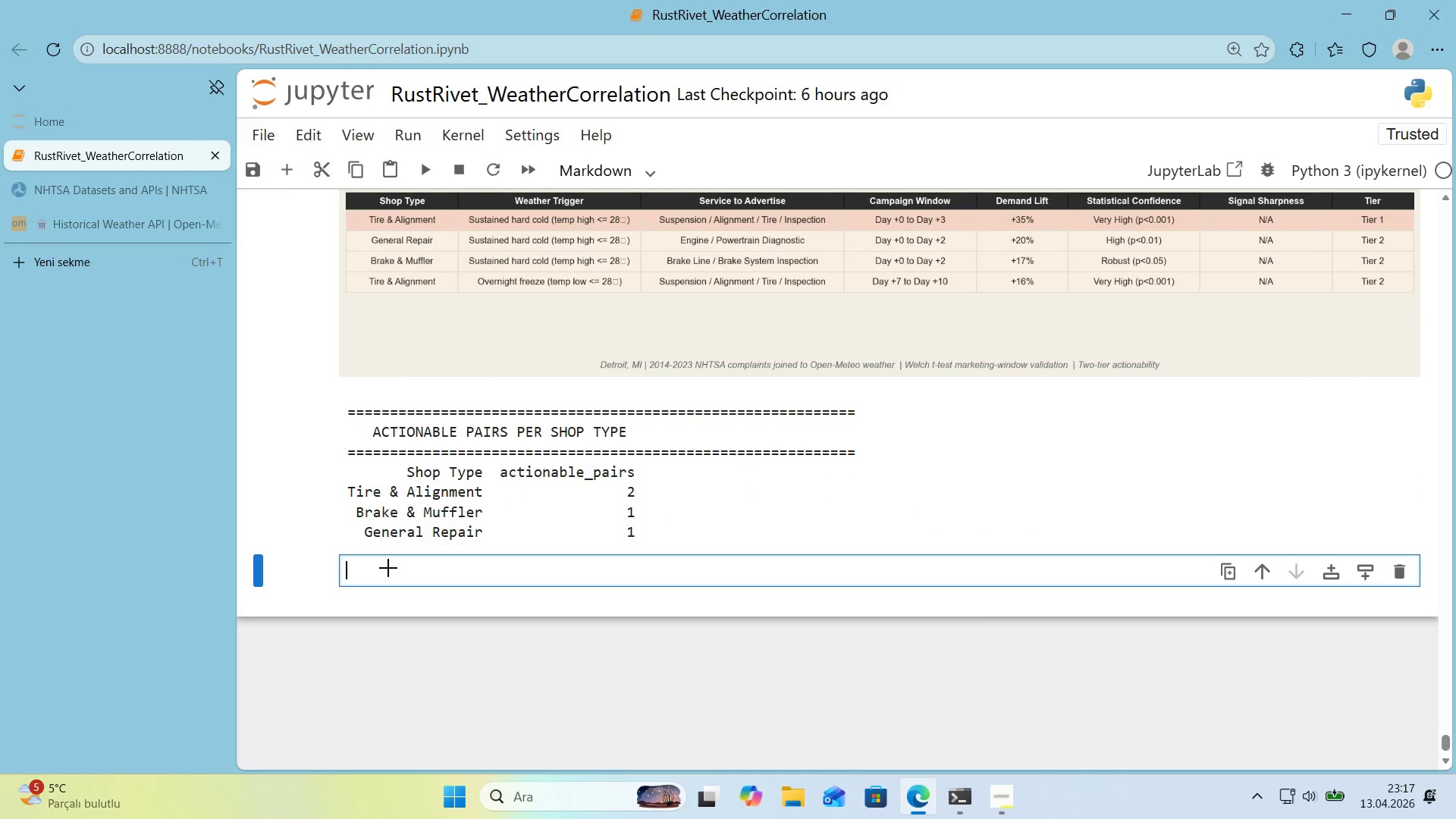 
key(Alt+Control+3)
 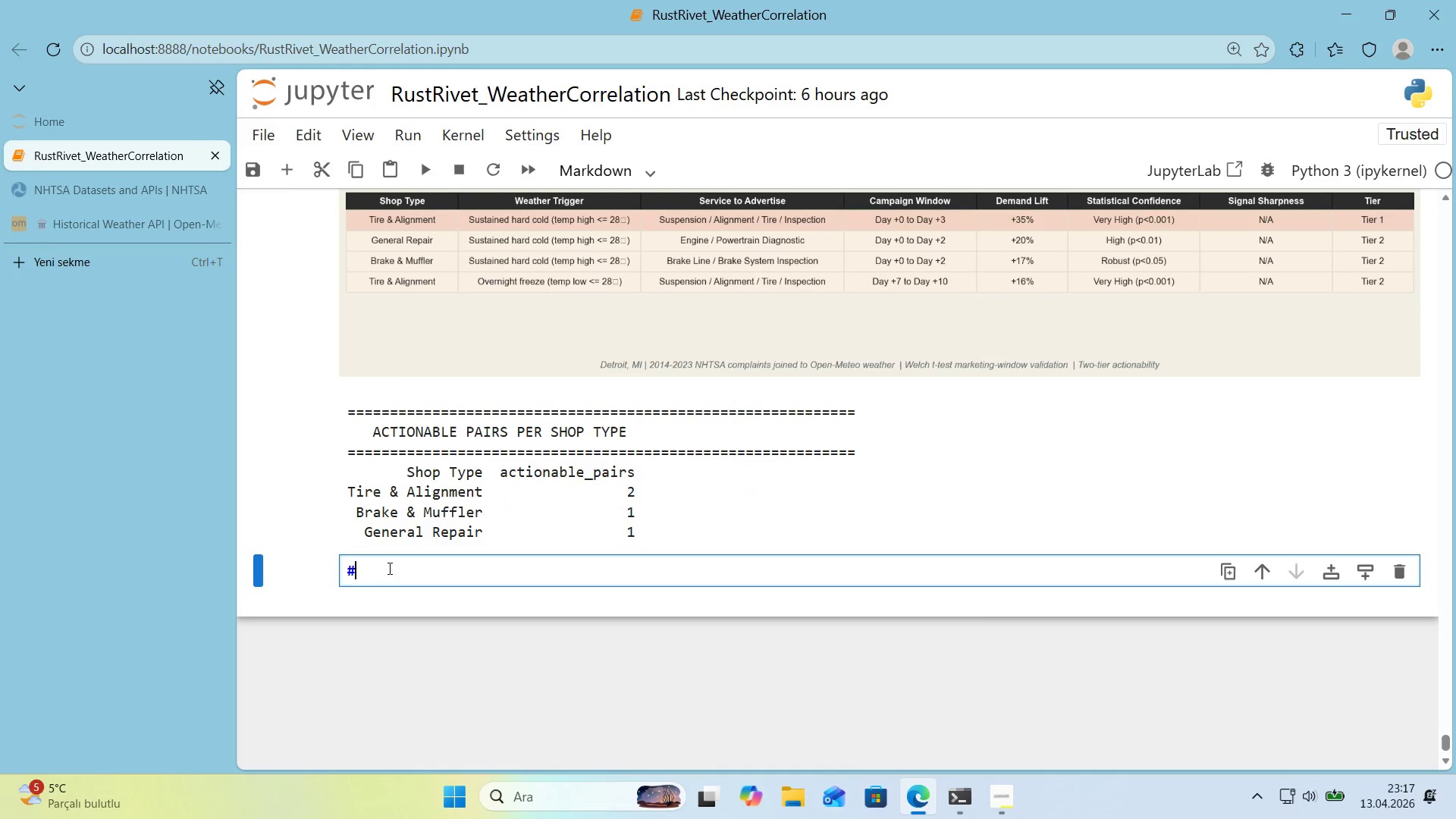 
key(Alt+Control+3)
 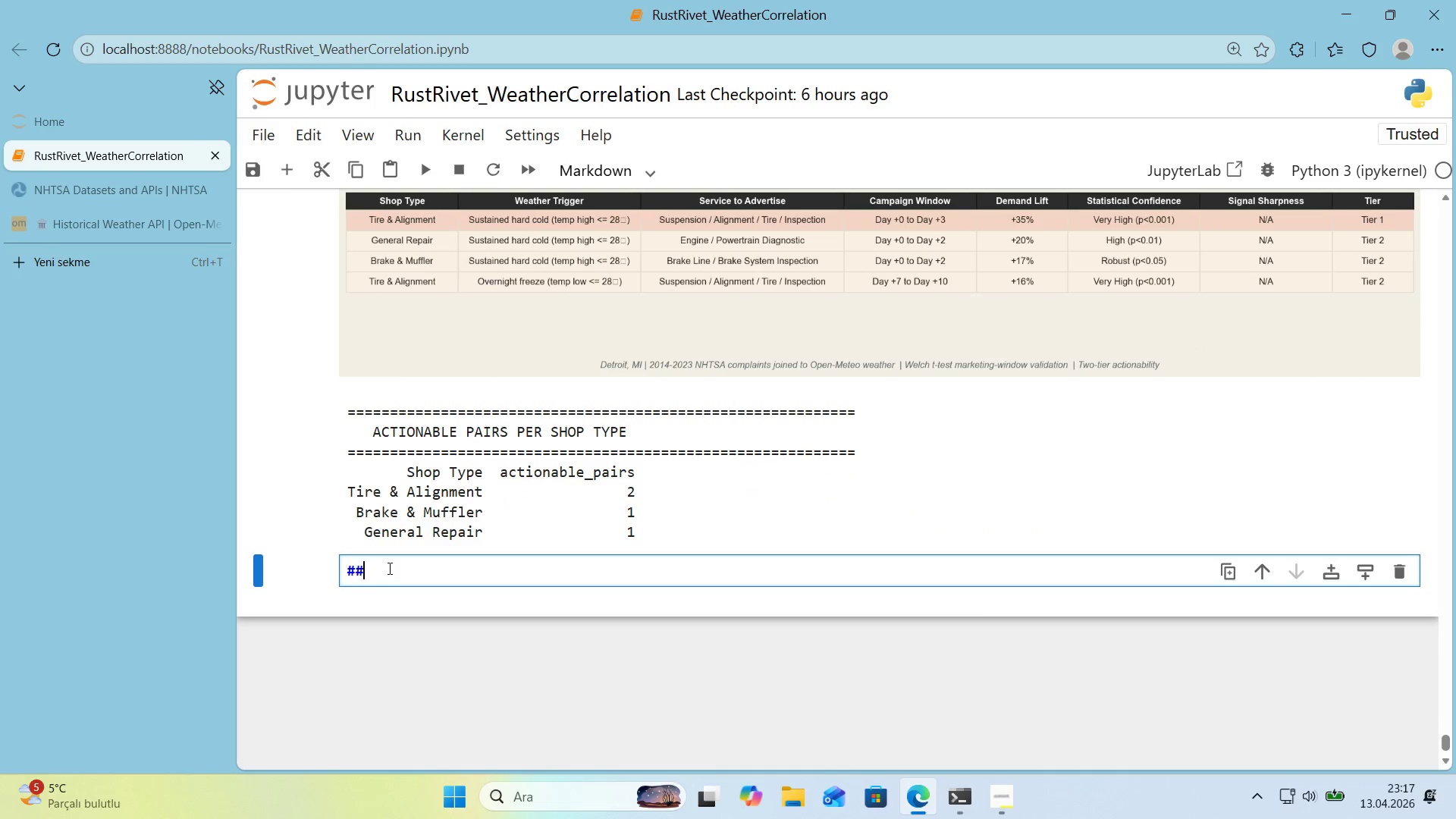 
type( 13. Va;,da)
key(Backspace)
key(Backspace)
key(Backspace)
key(Backspace)
type(l'dat'on)
 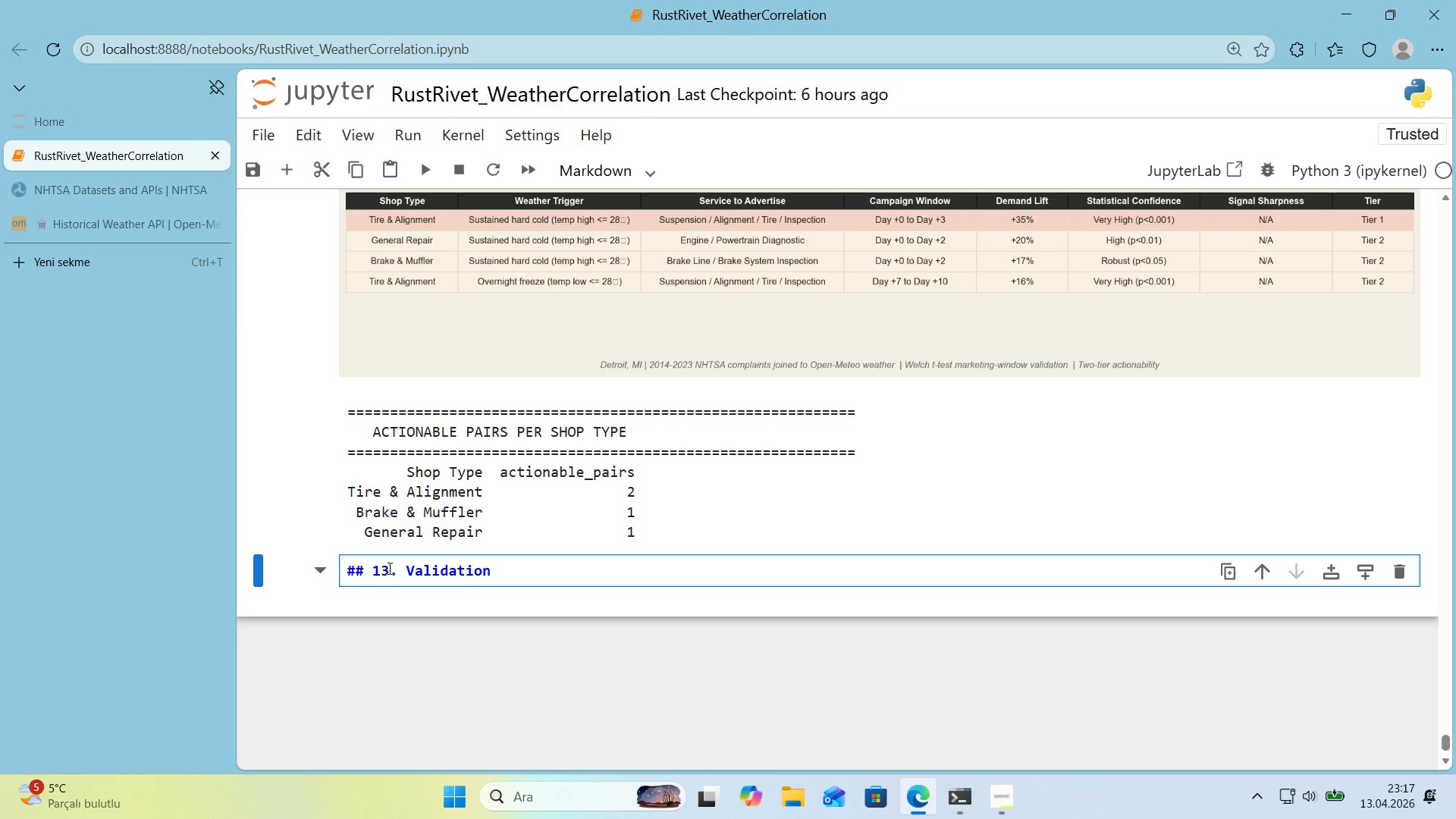 
key(Enter)
 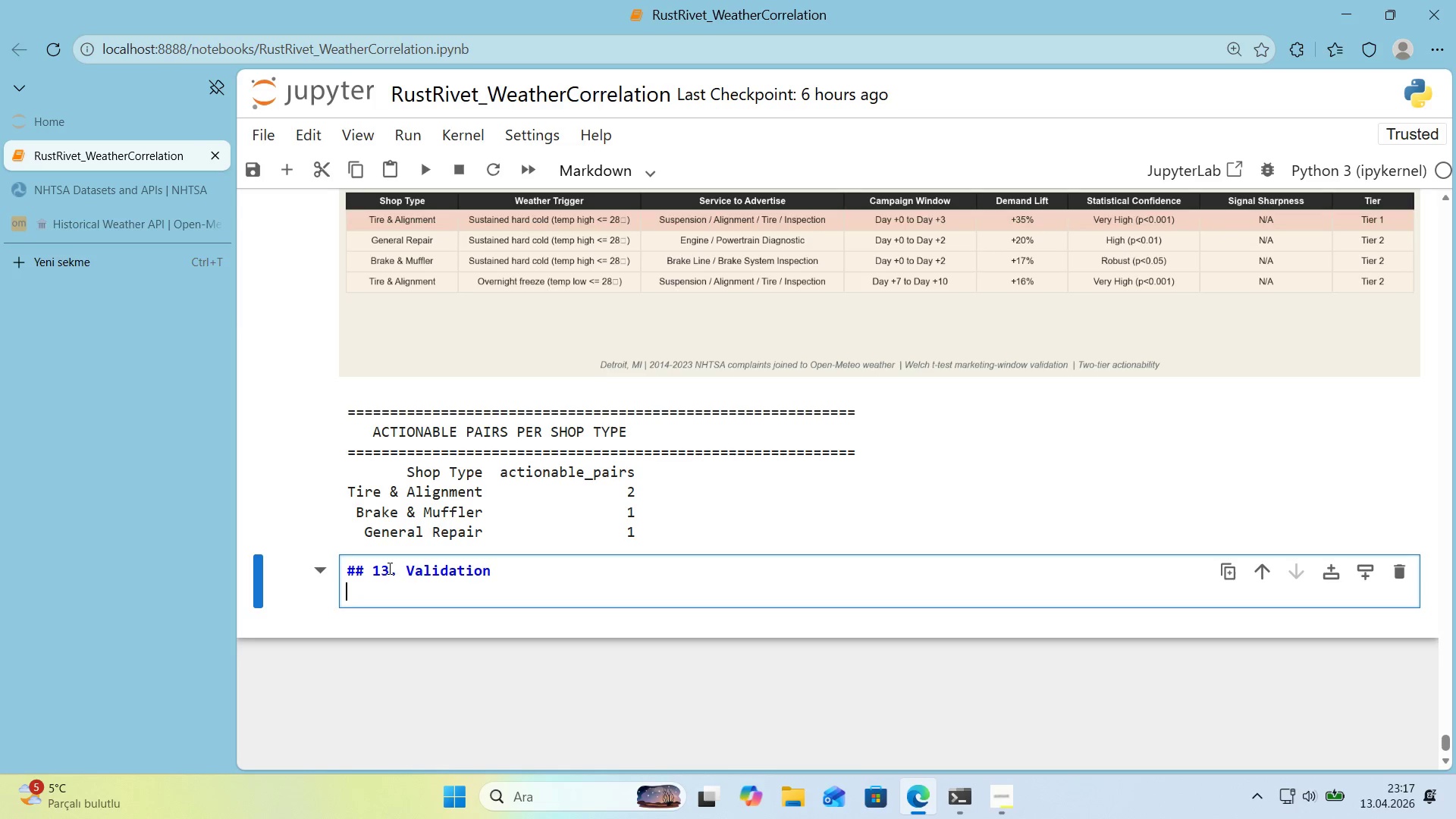 
key(Enter)
 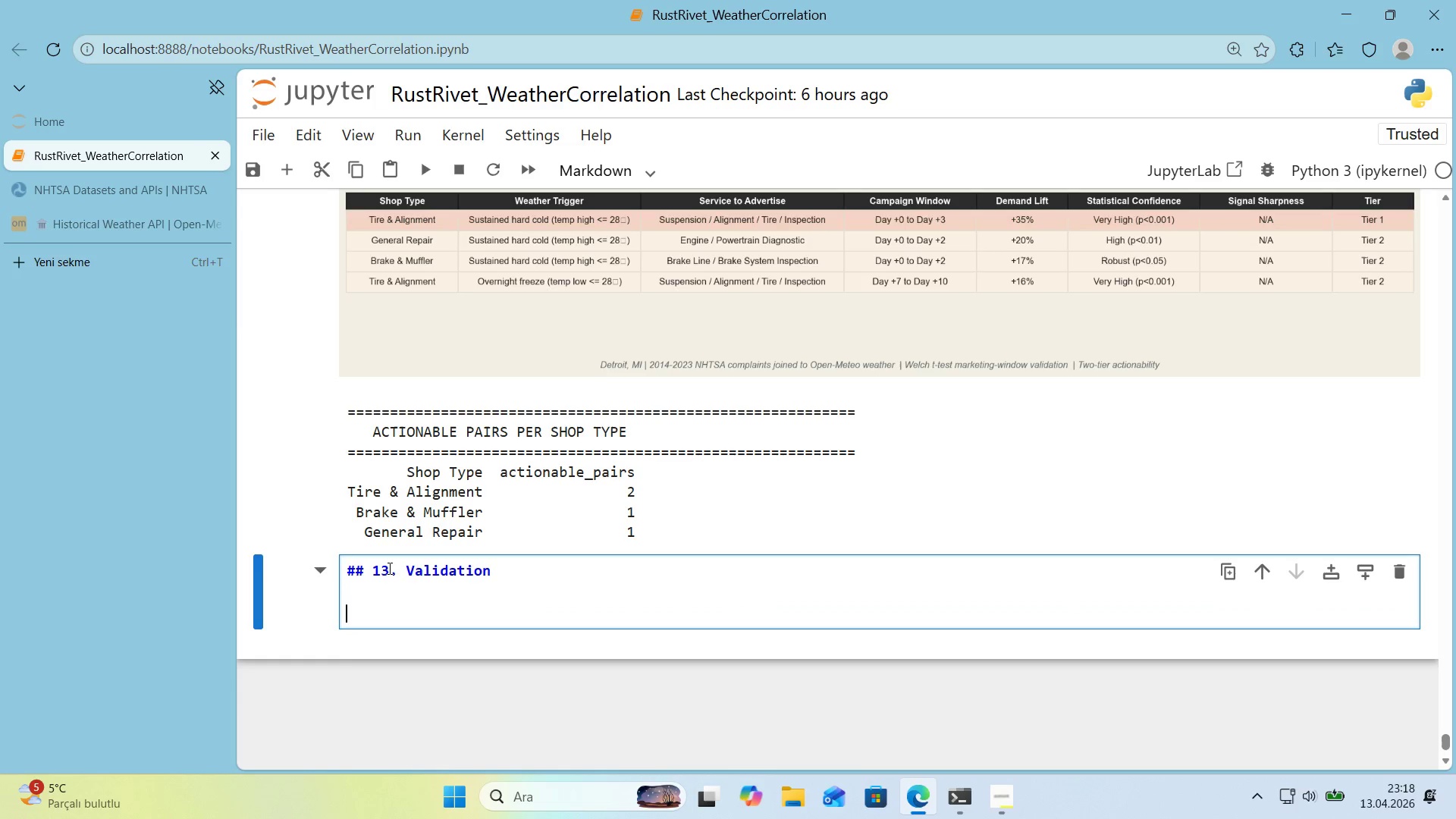 
type(Hard asserts on structural )
 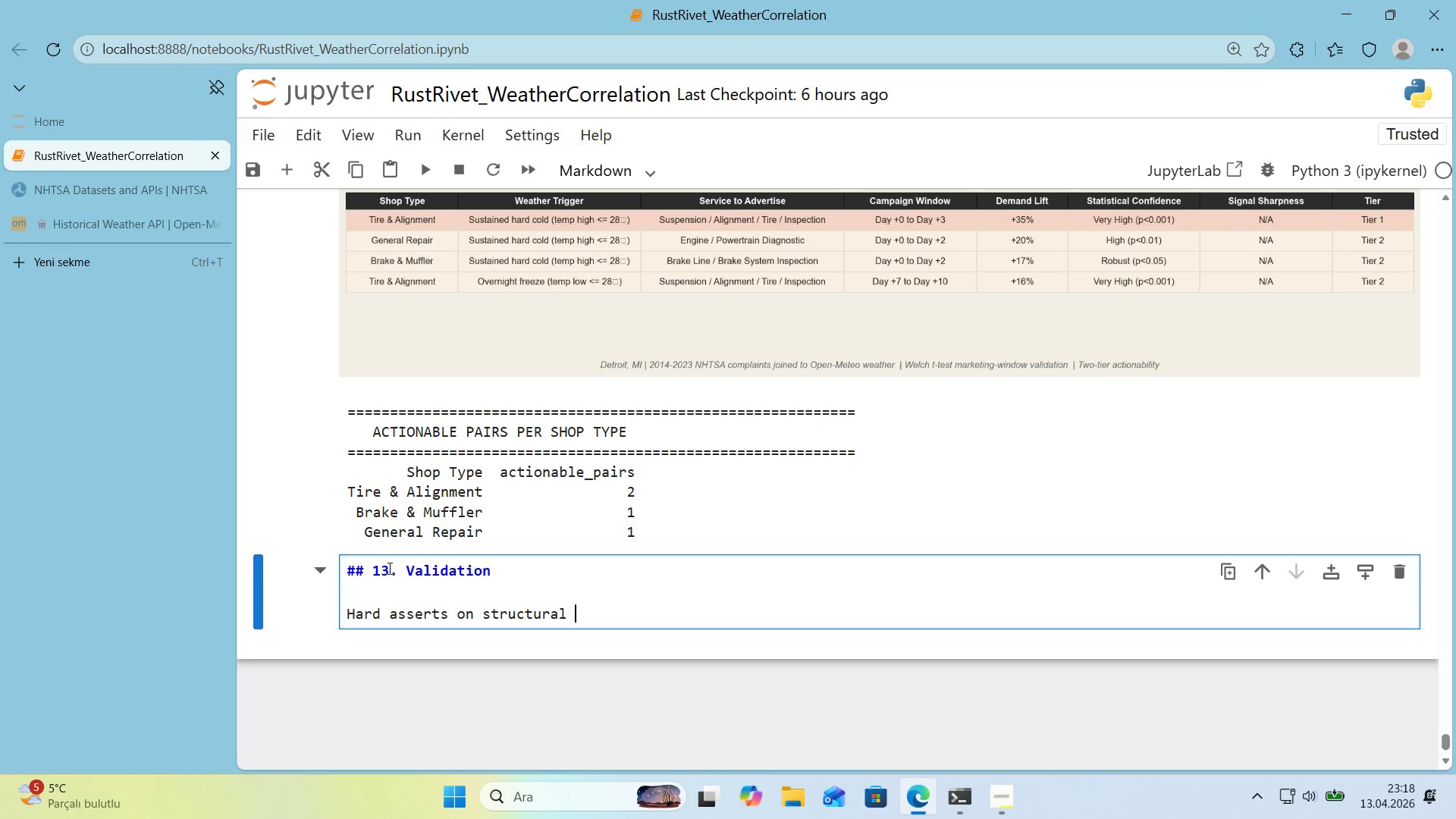 
type('nvar'ants only, not on stat'st'cal outcomes, *()
 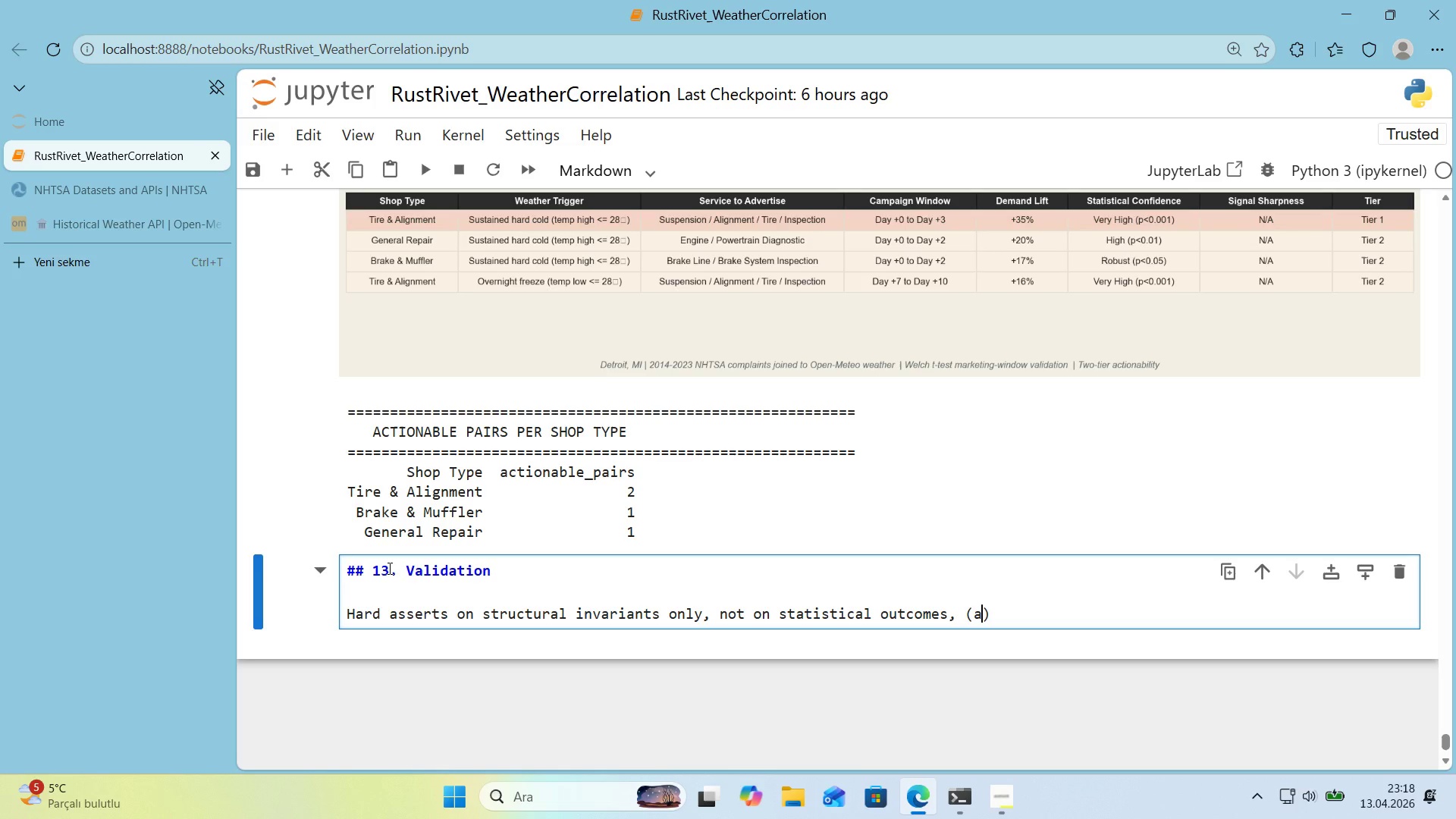 
 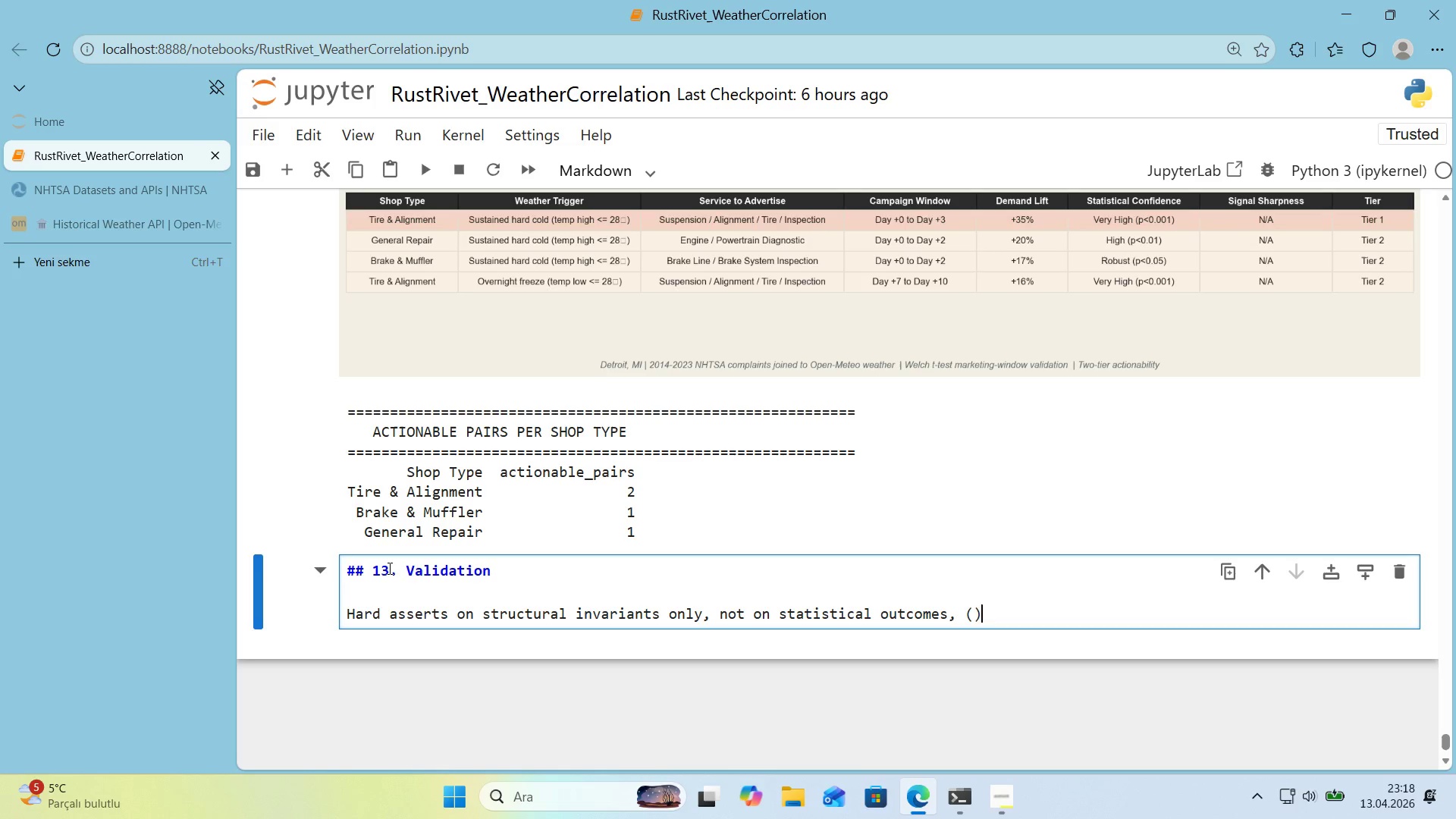 
key(ArrowLeft)
 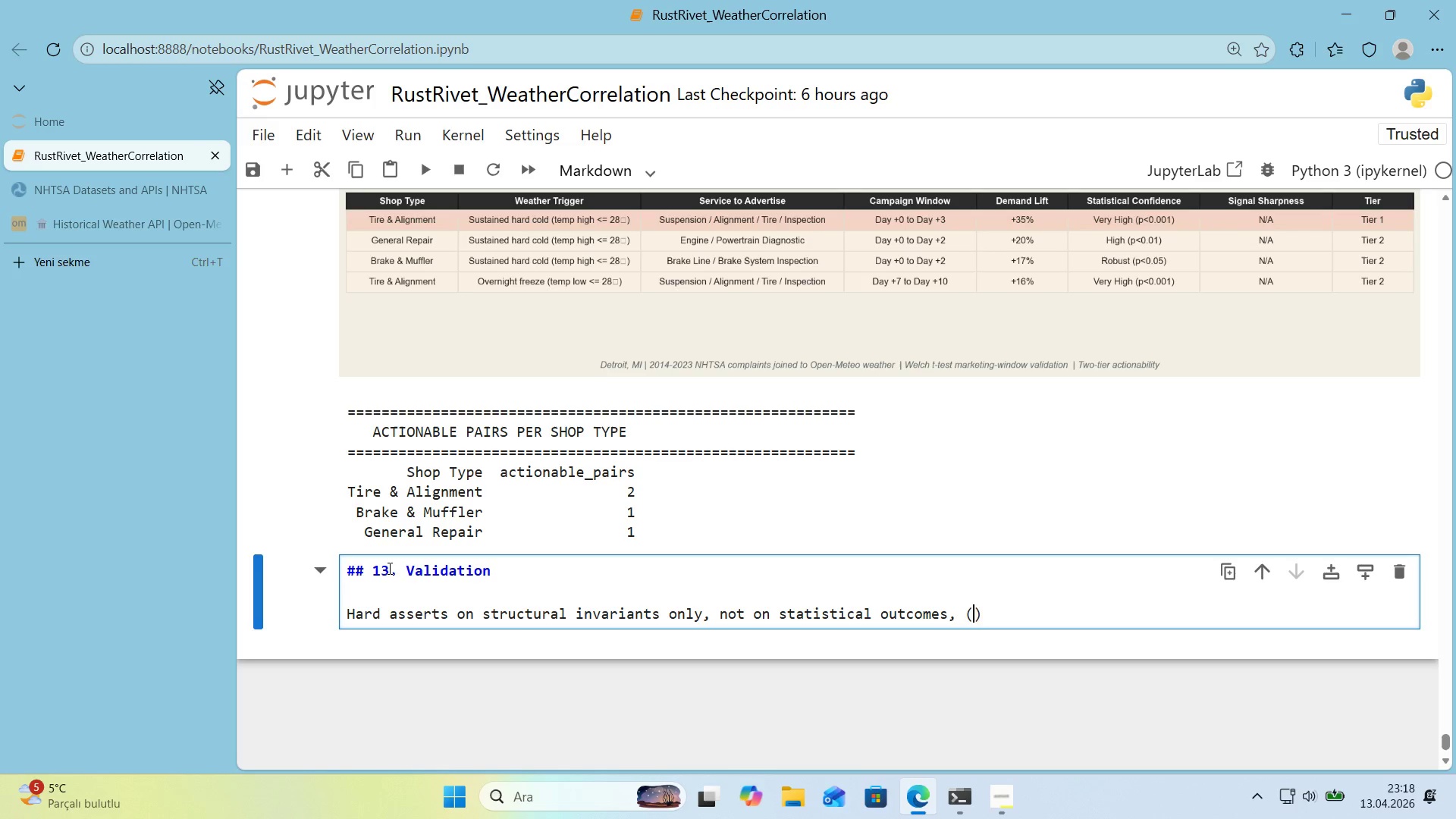 
type(a-week s'gnal year shouldn@T crash the p'pel'ne)
 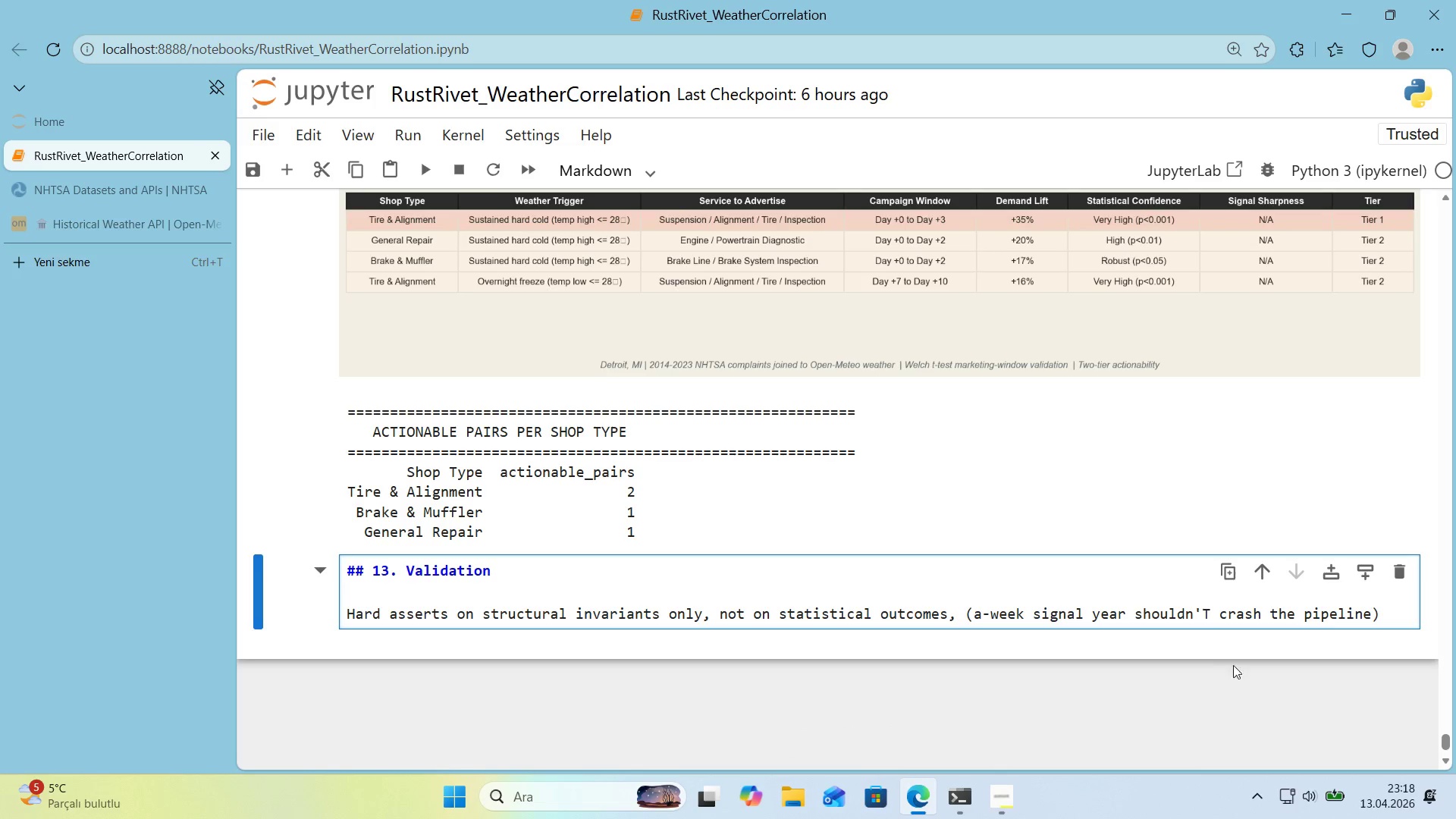 
left_click_drag(start_coordinate=[1198, 617], to_coordinate=[1210, 617])
 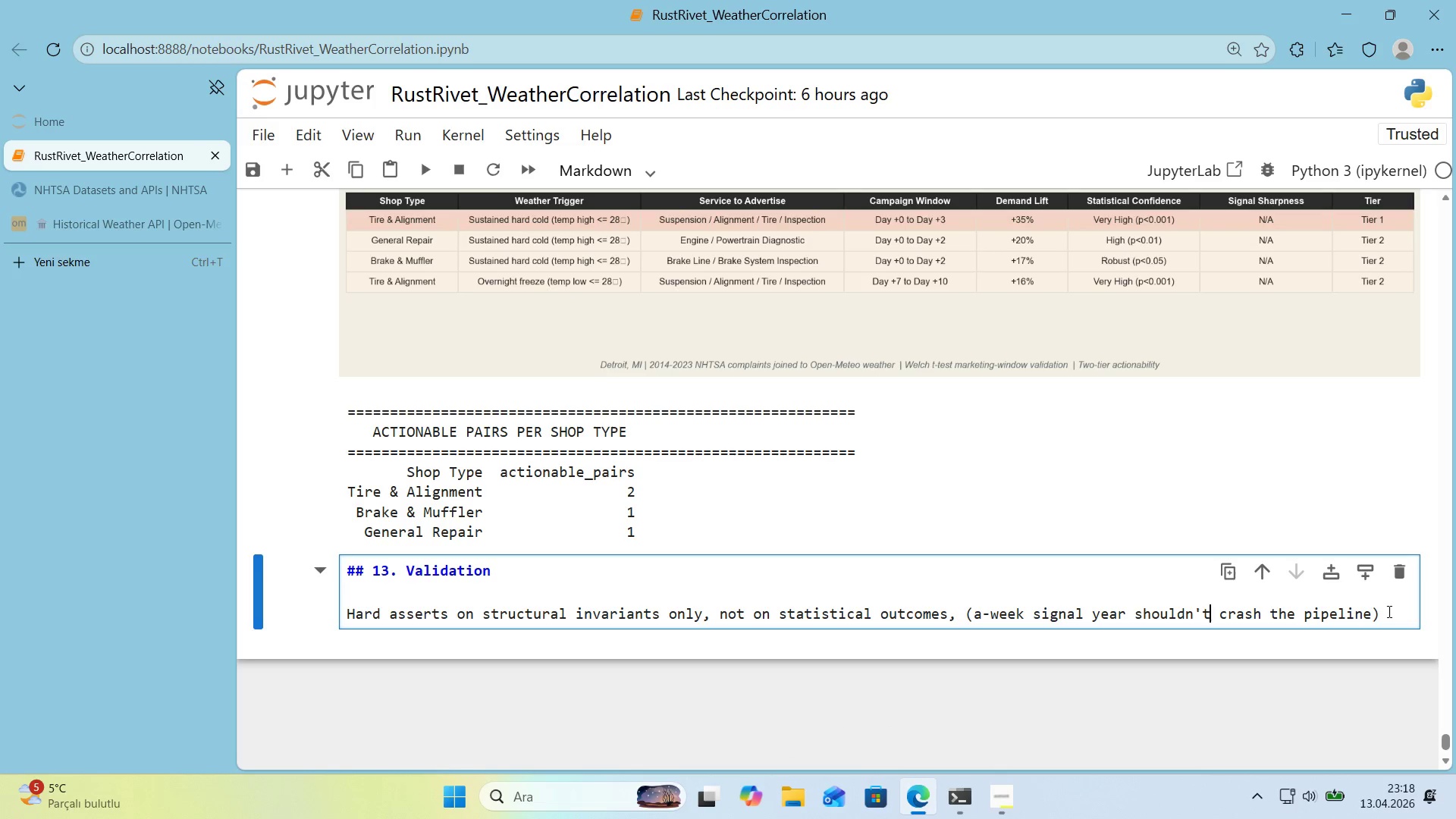 
key(T)
 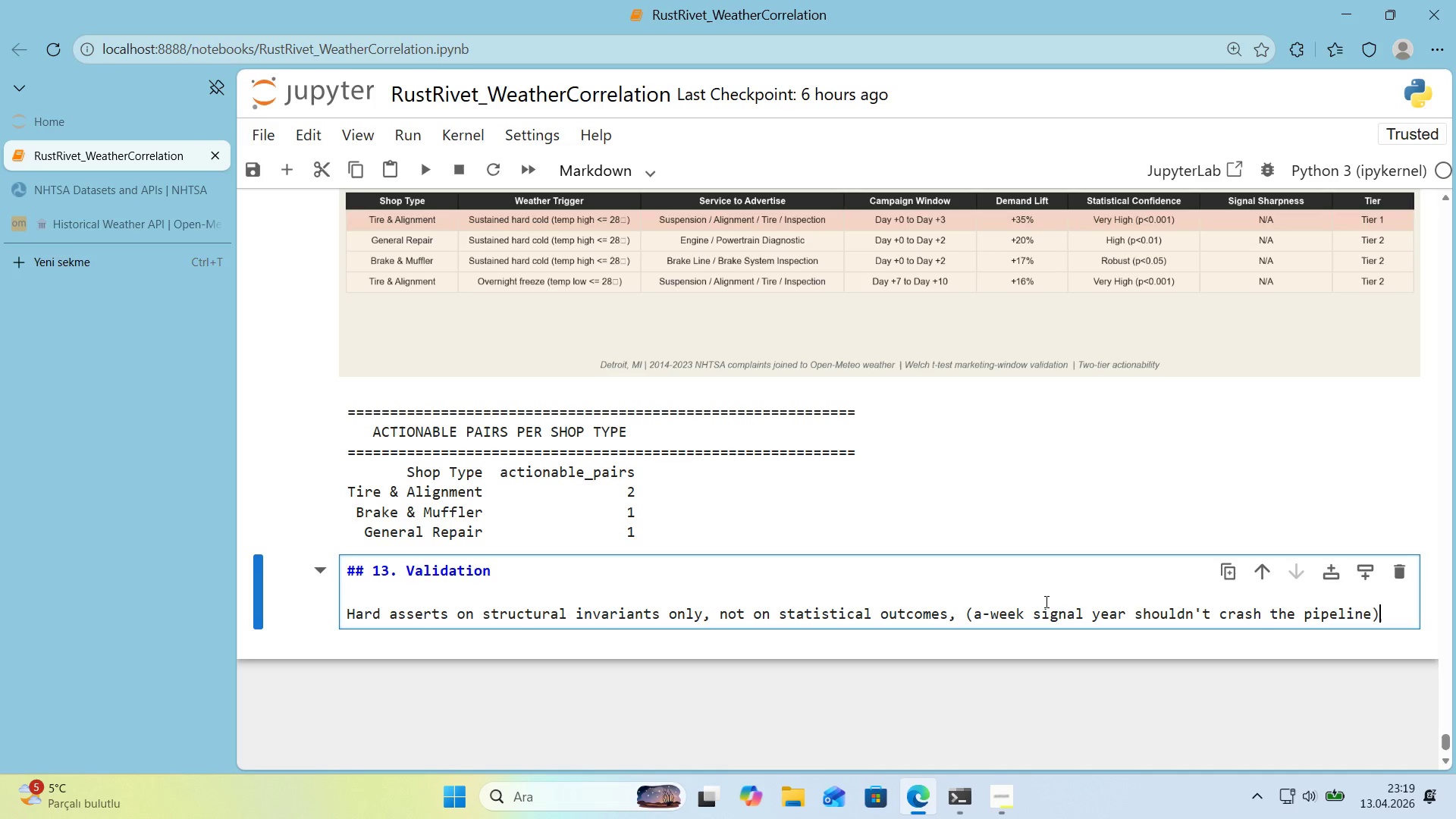 
wait(70.64)
 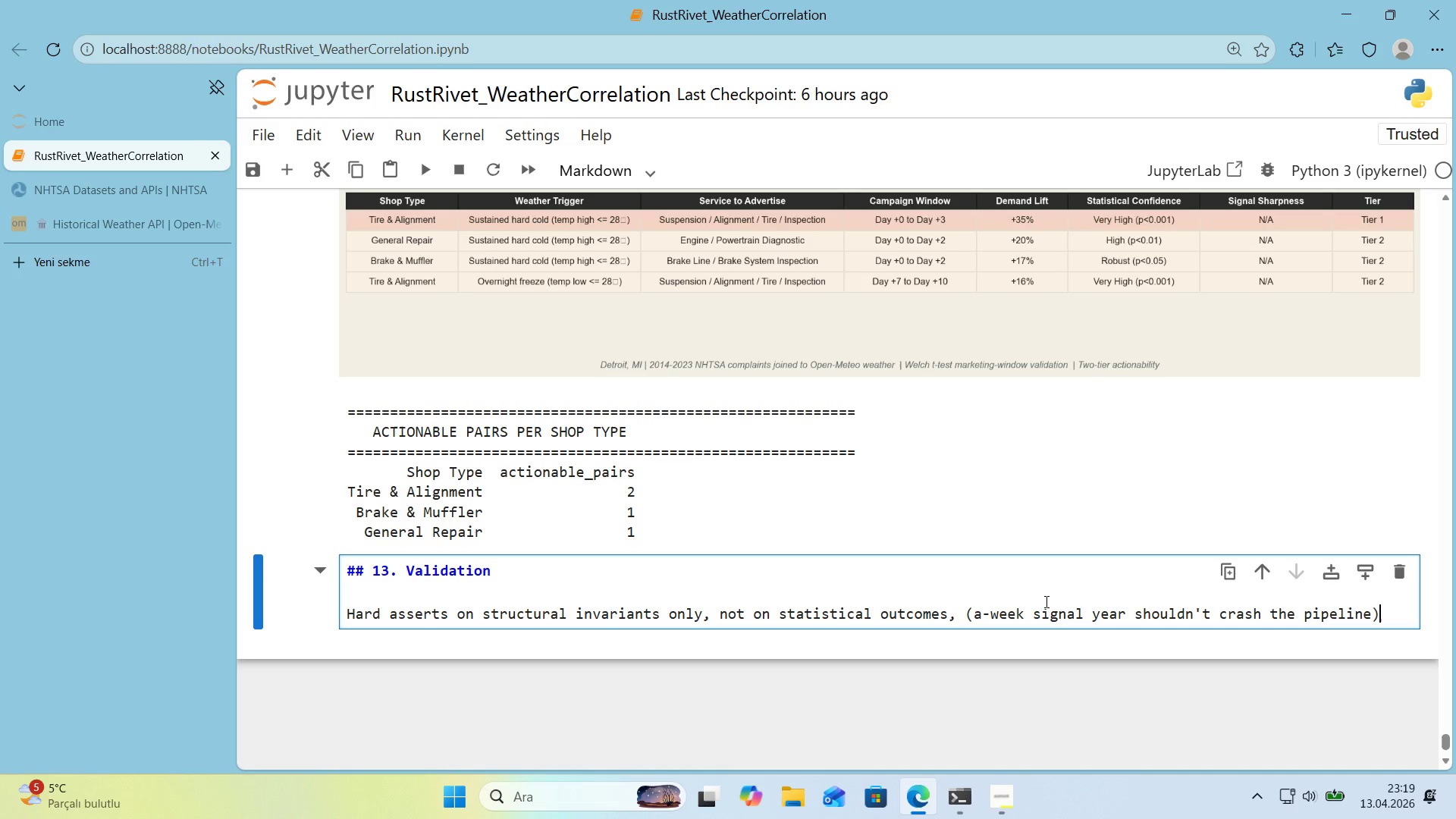 
key(Enter)
 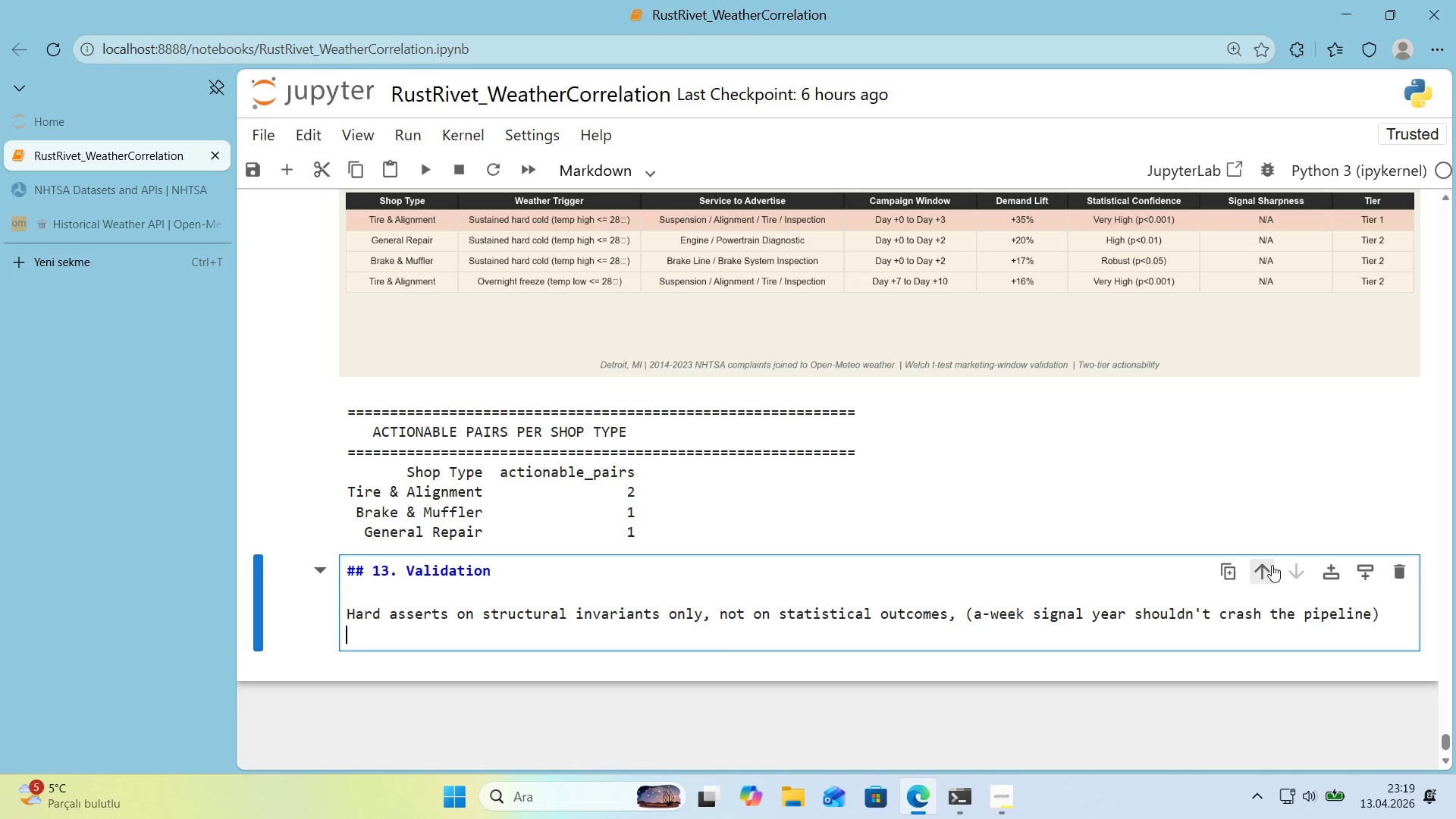 
key(Enter)
 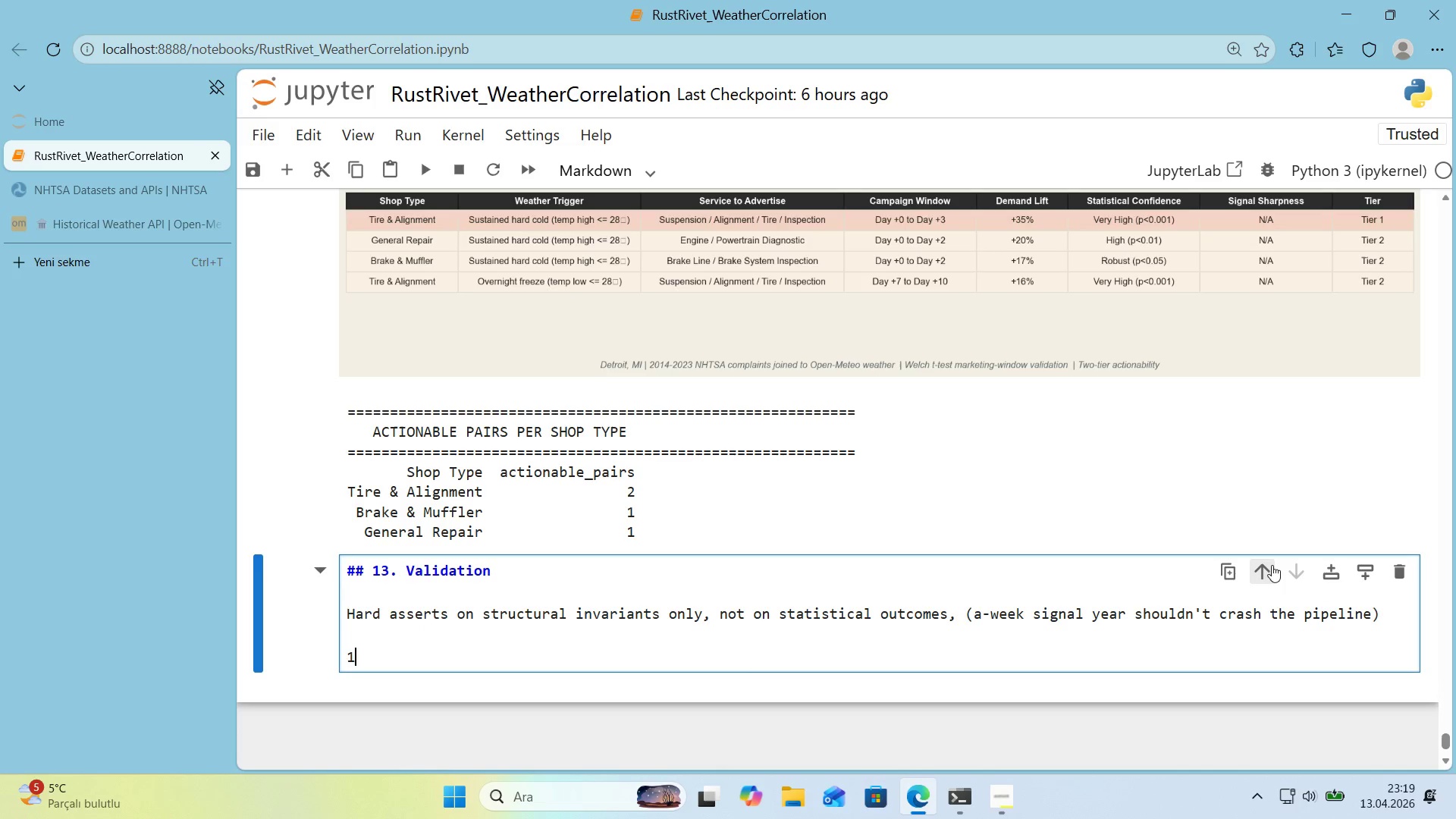 
type(1. No nulls 'n the jo'ned da'ly table)
 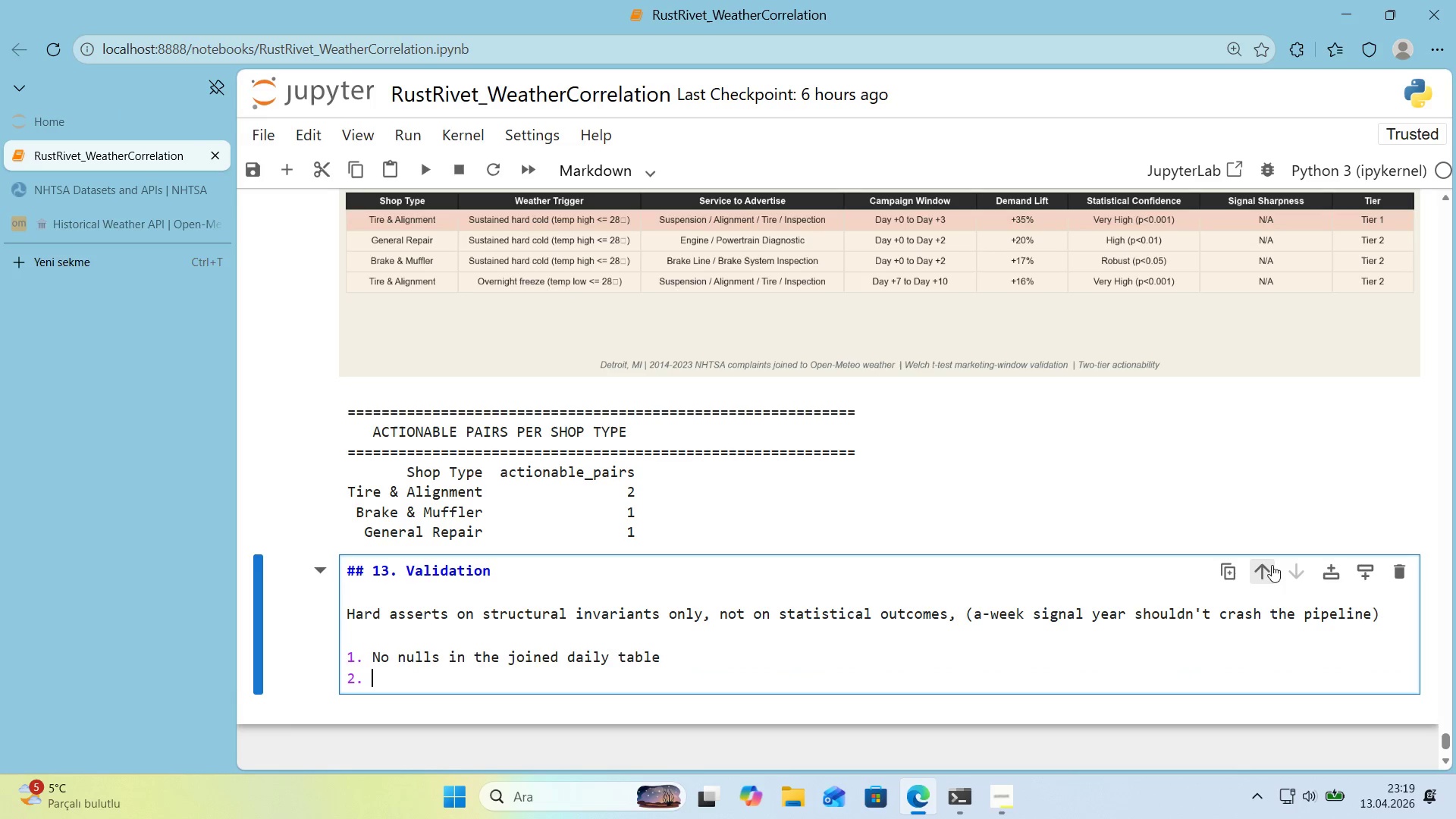 
key(Enter)
 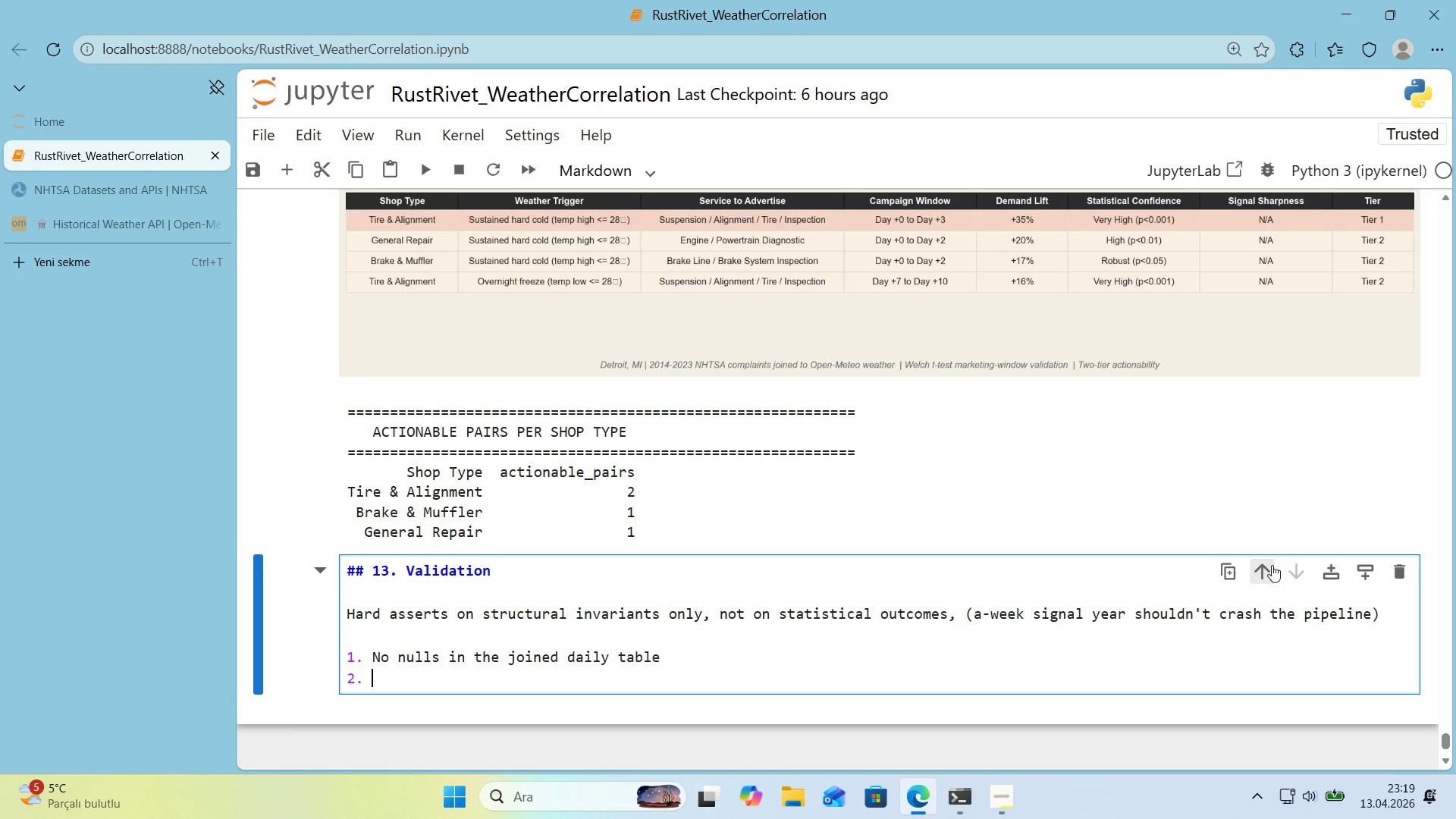 
key(Alt+Control+BracketRight)
 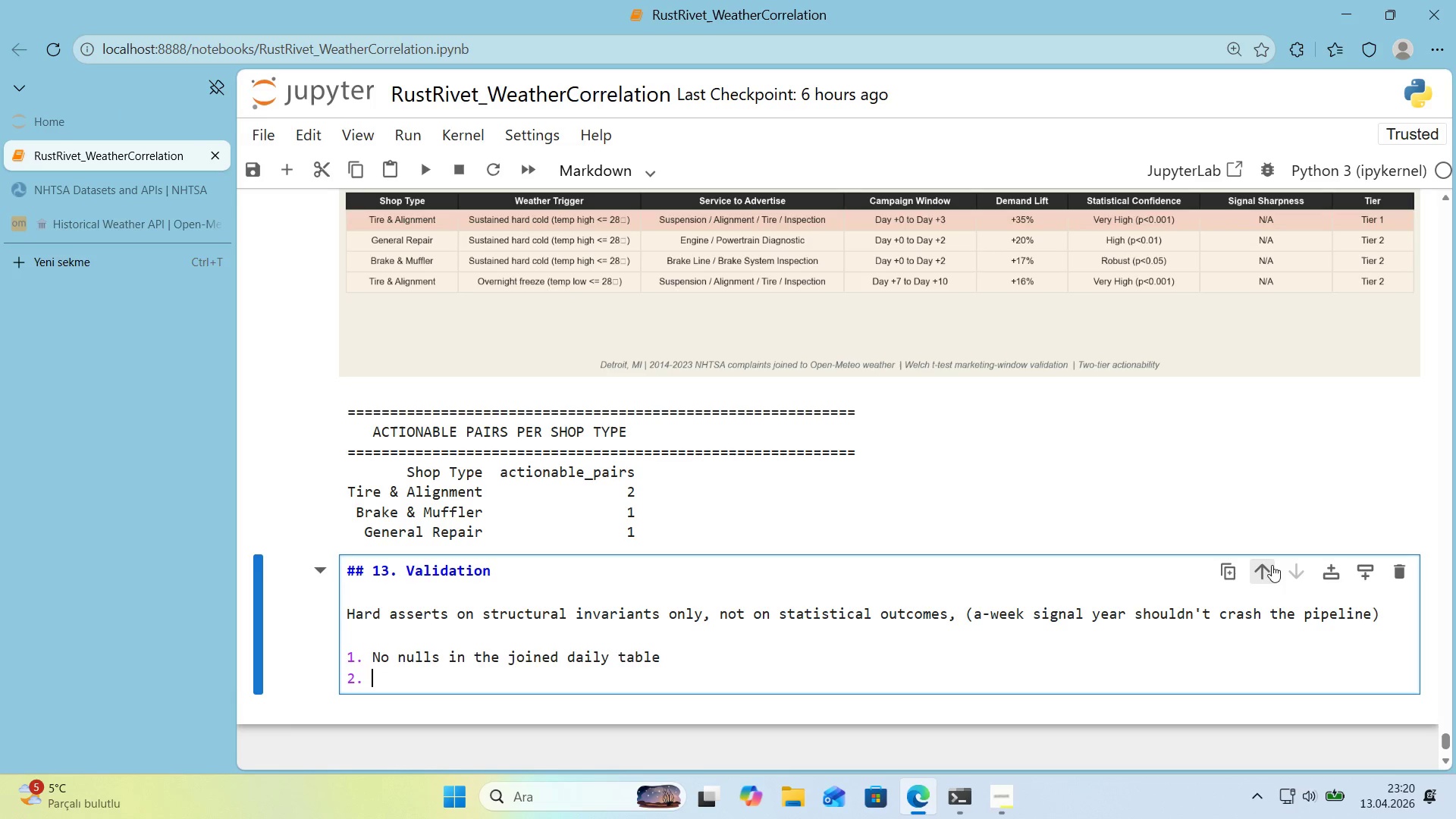 
type(3,653 days pf cpv)
key(Backspace)
key(Backspace)
type(overage *()
 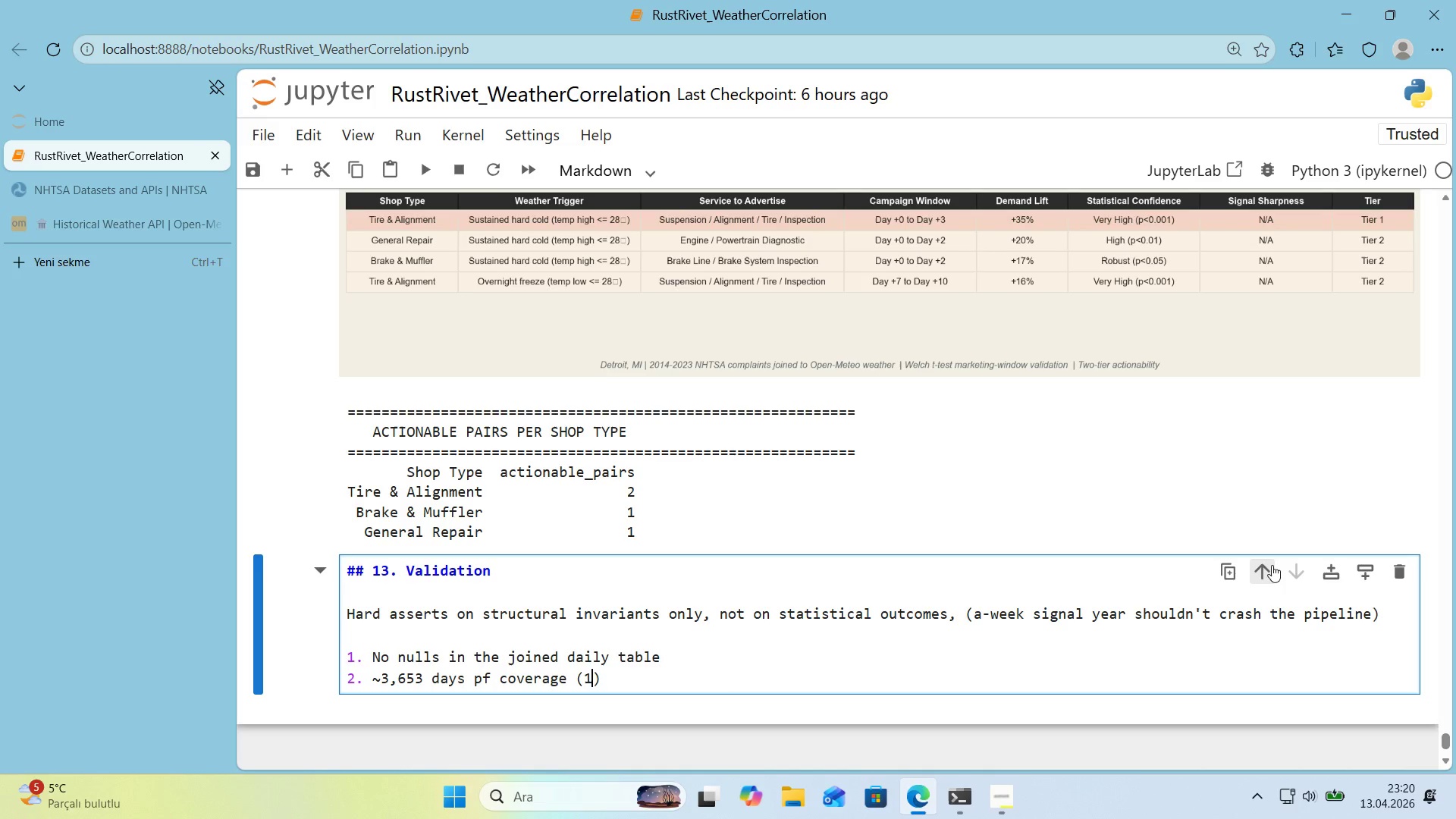 
 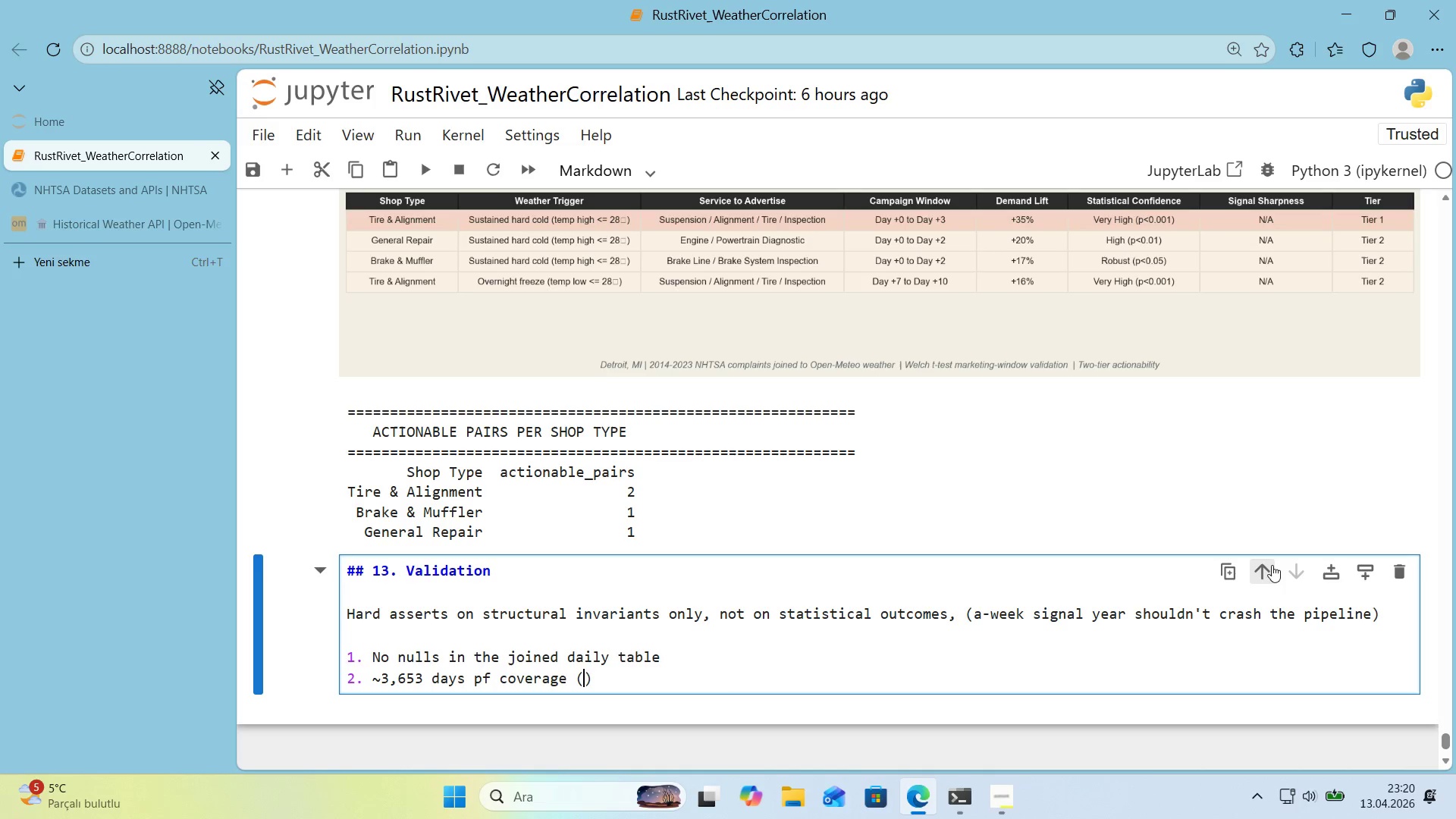 
key(ArrowLeft)
 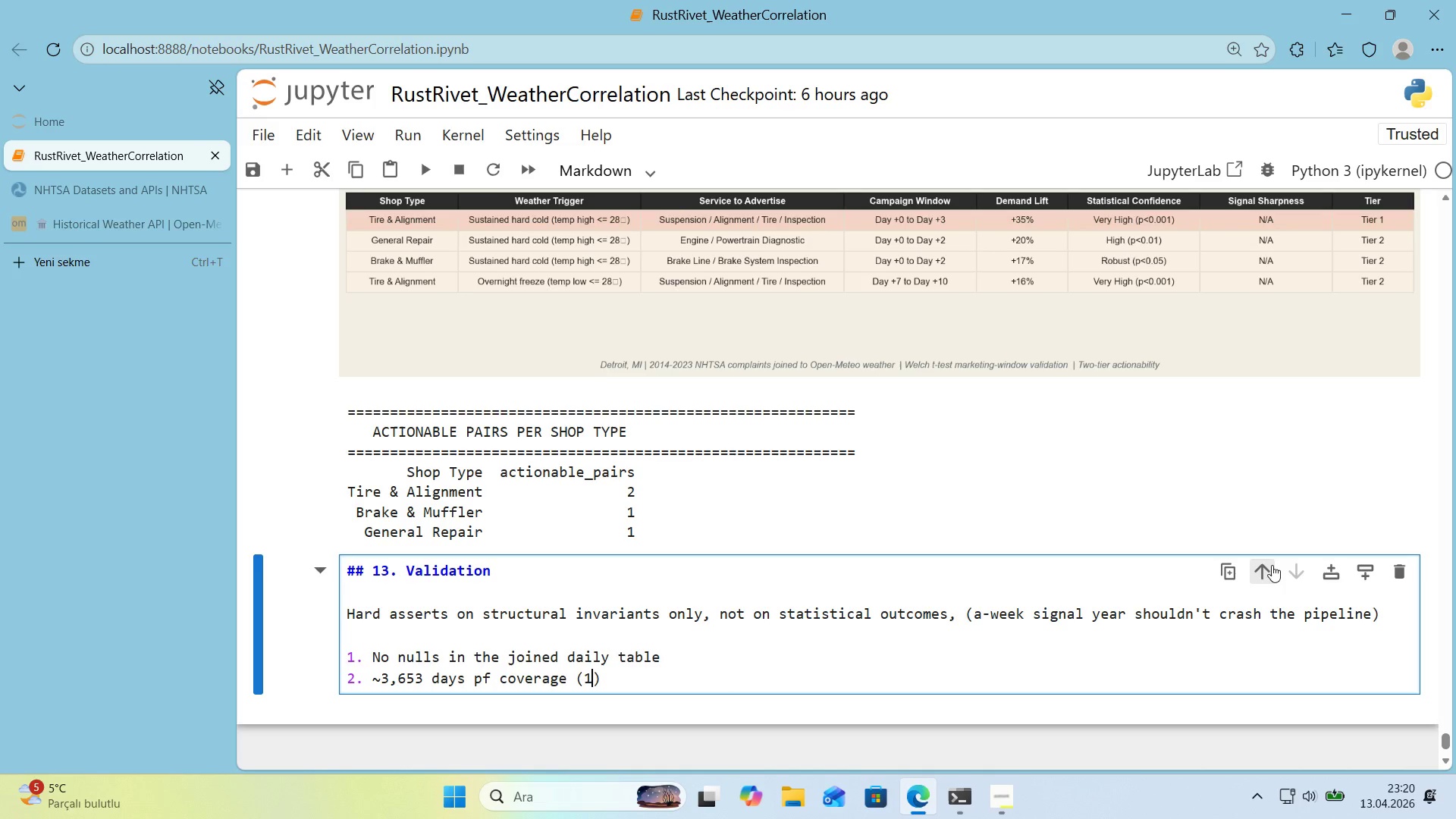 
type(10 years )
 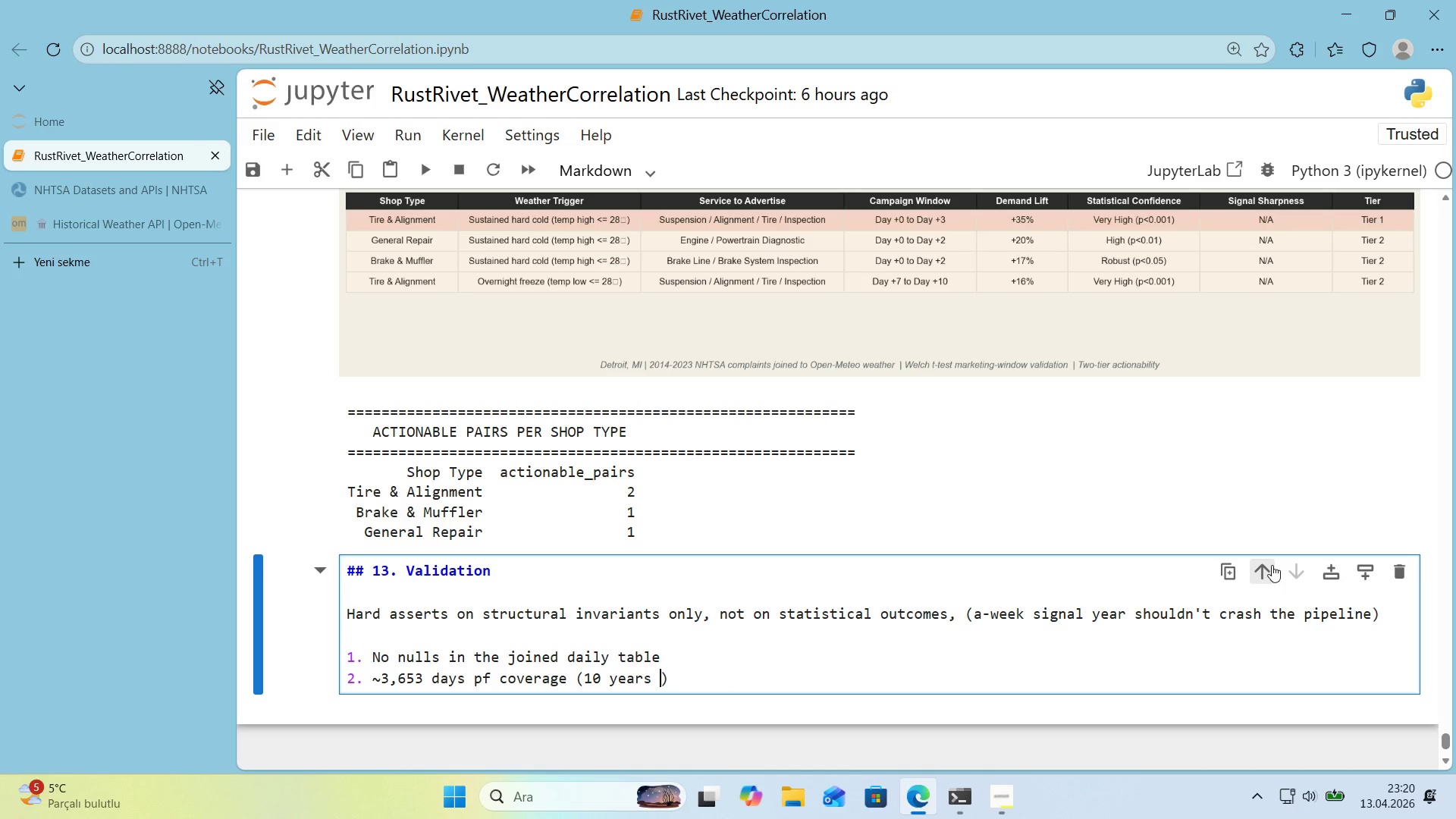 
key(ArrowRight)
 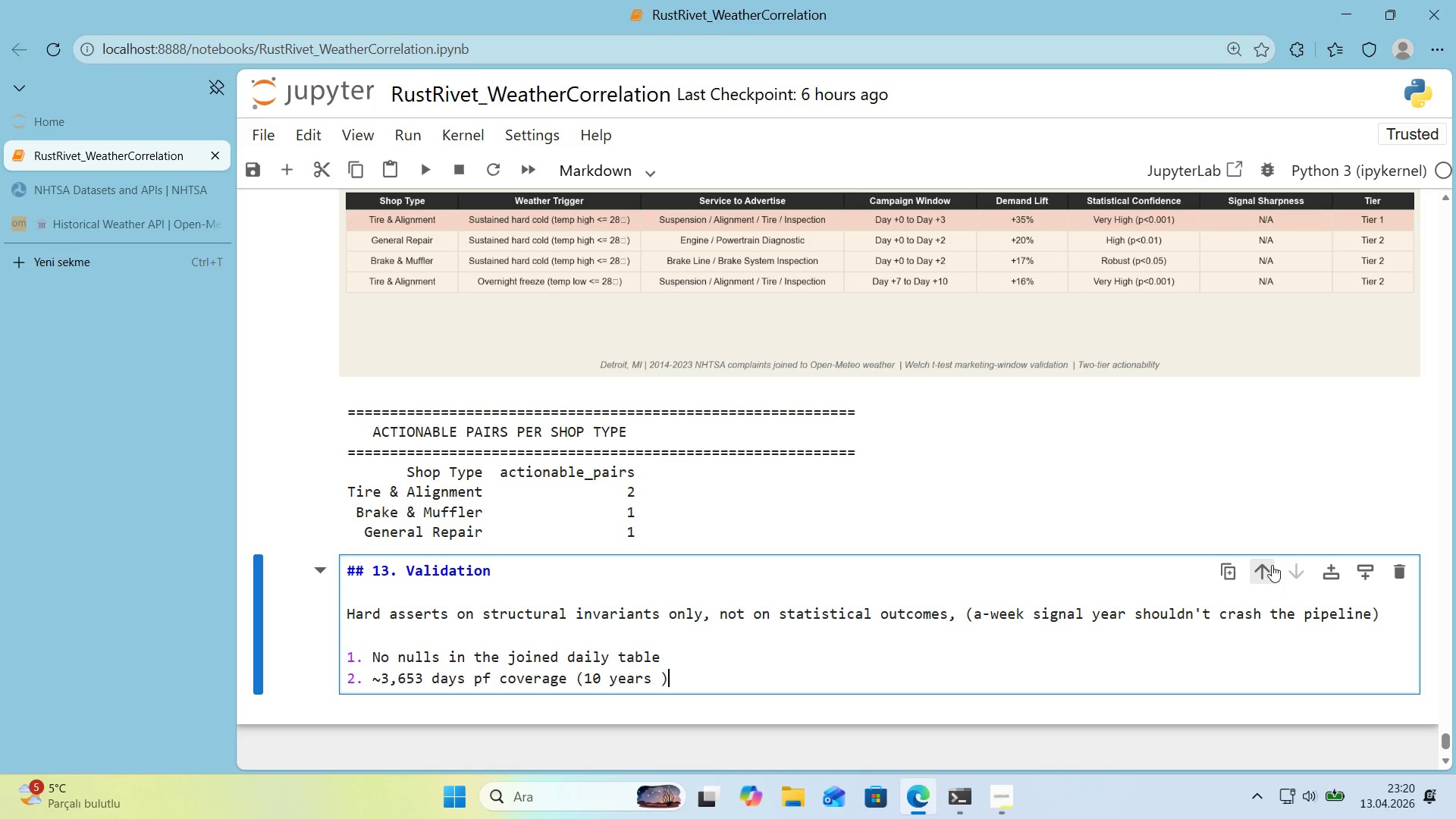 
key(Enter)
 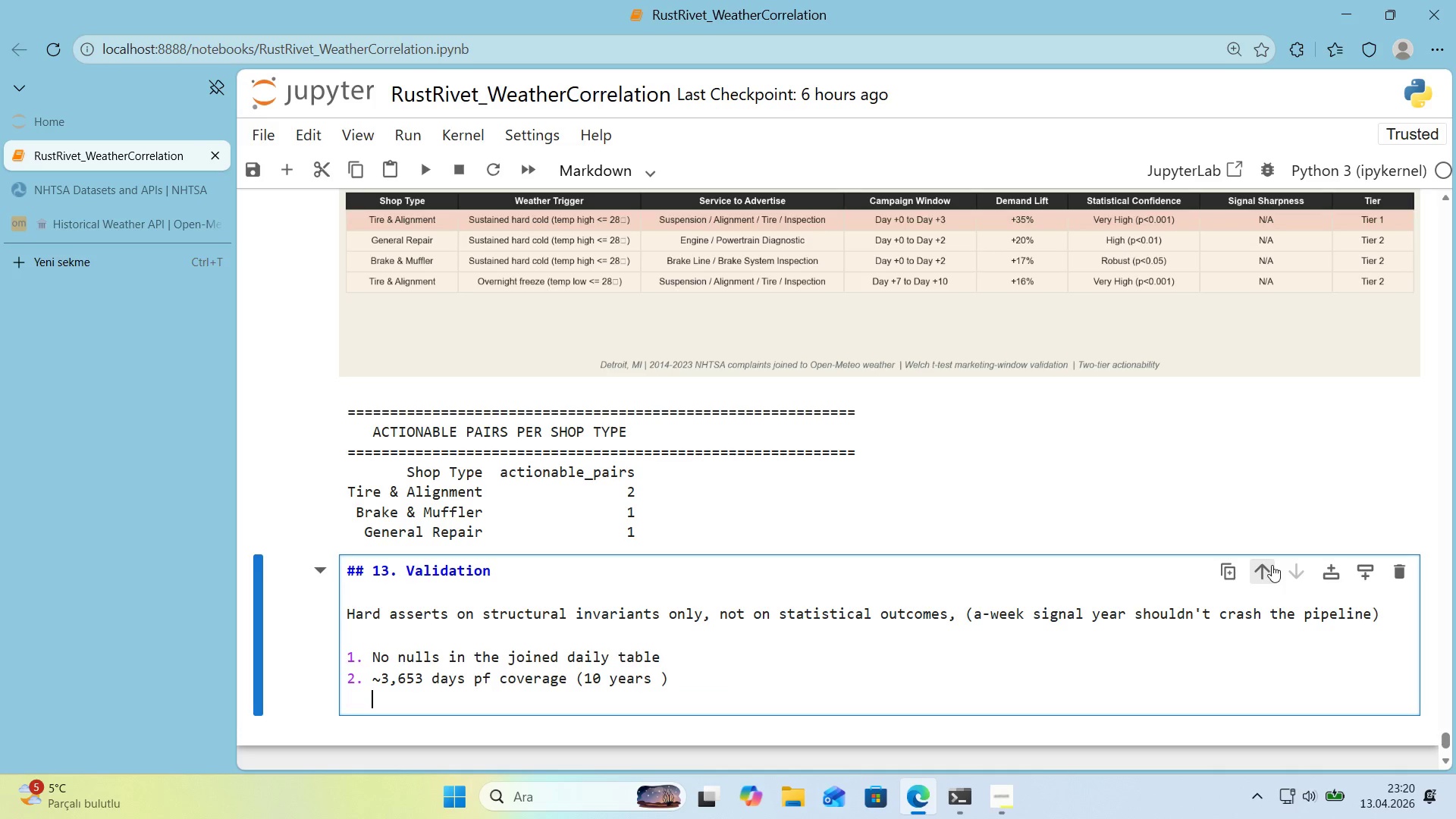 
key(Backspace)
 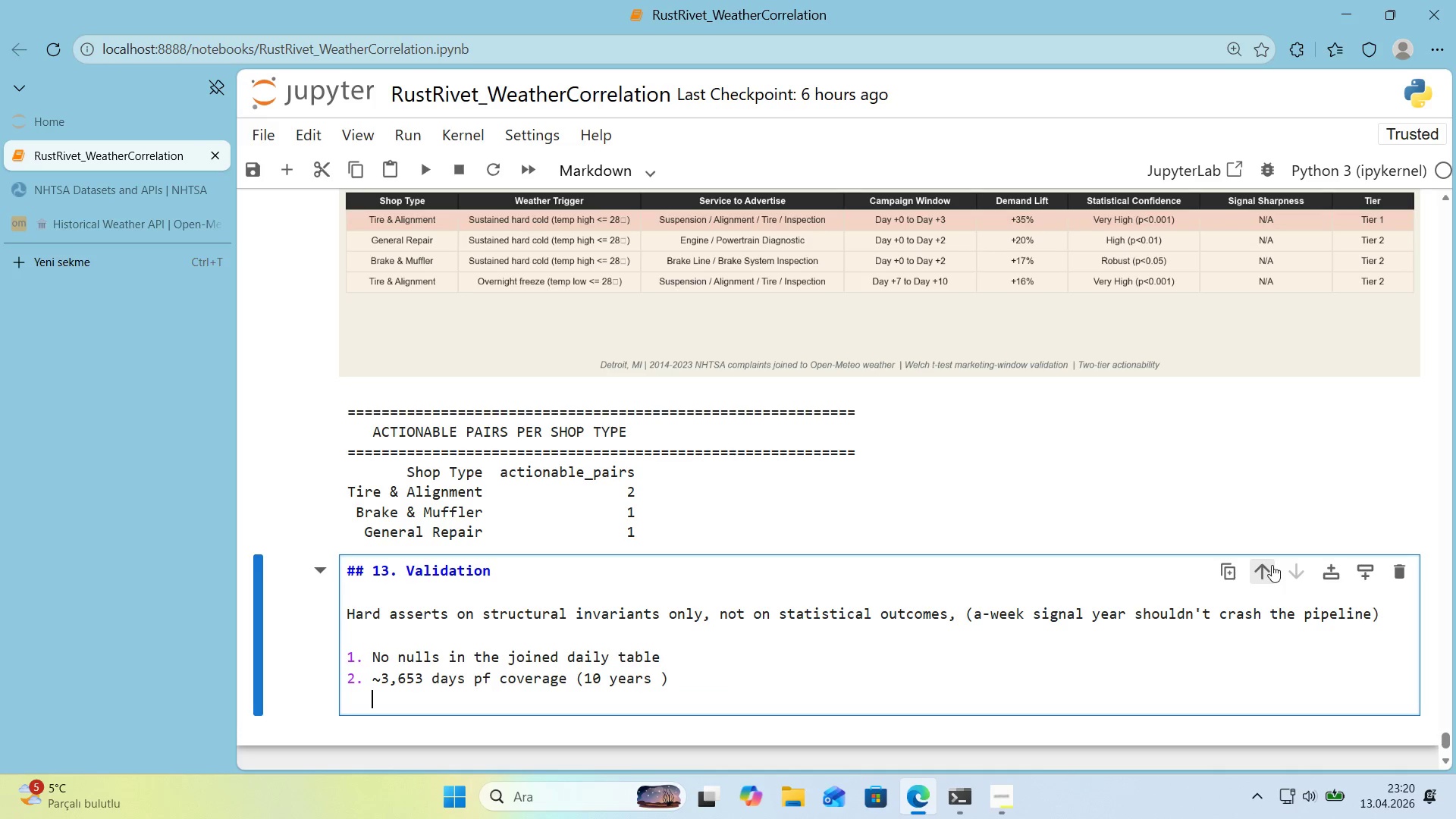 
key(Backspace)
 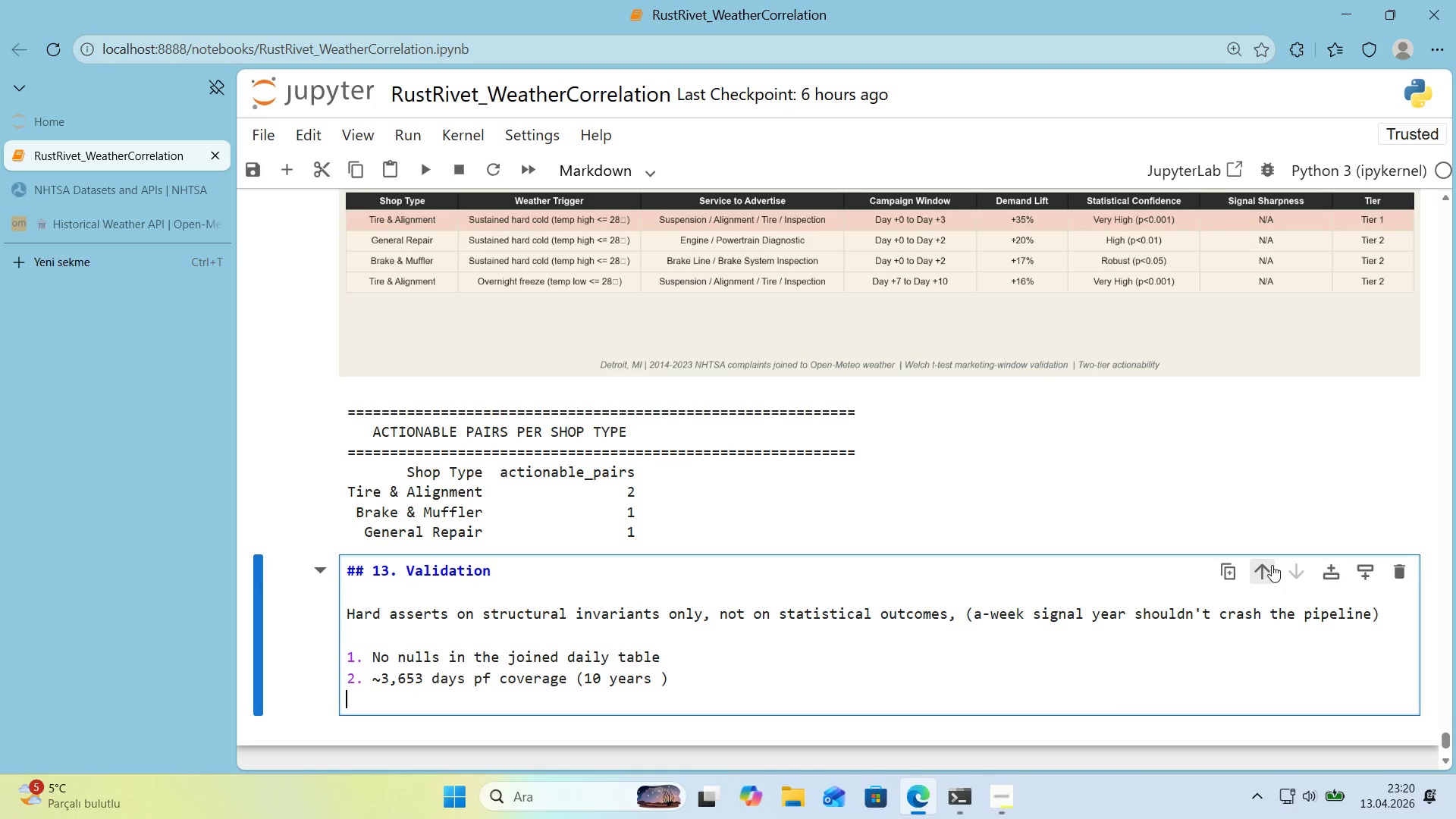 
key(Backspace)
 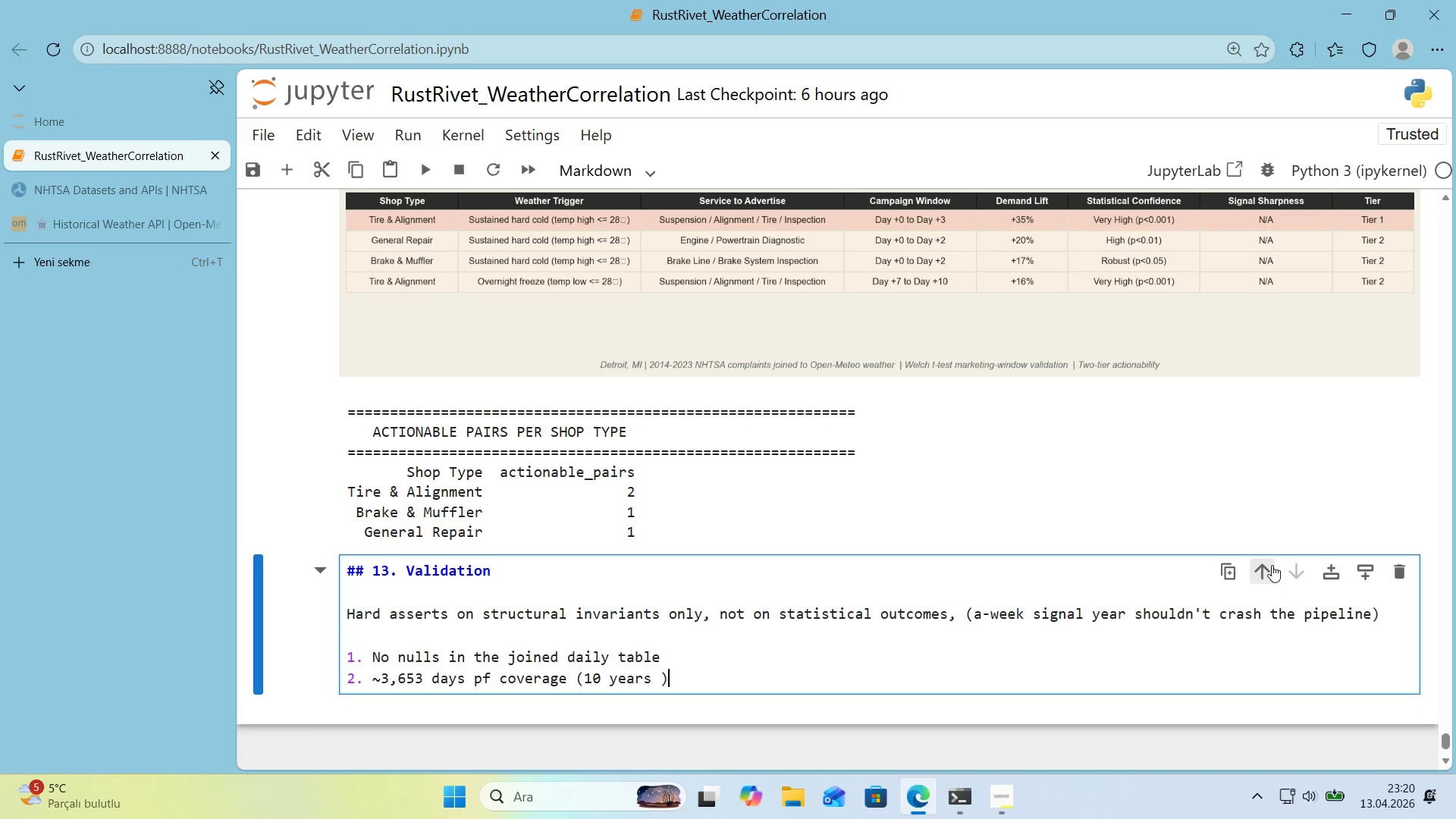 
key(Backspace)
 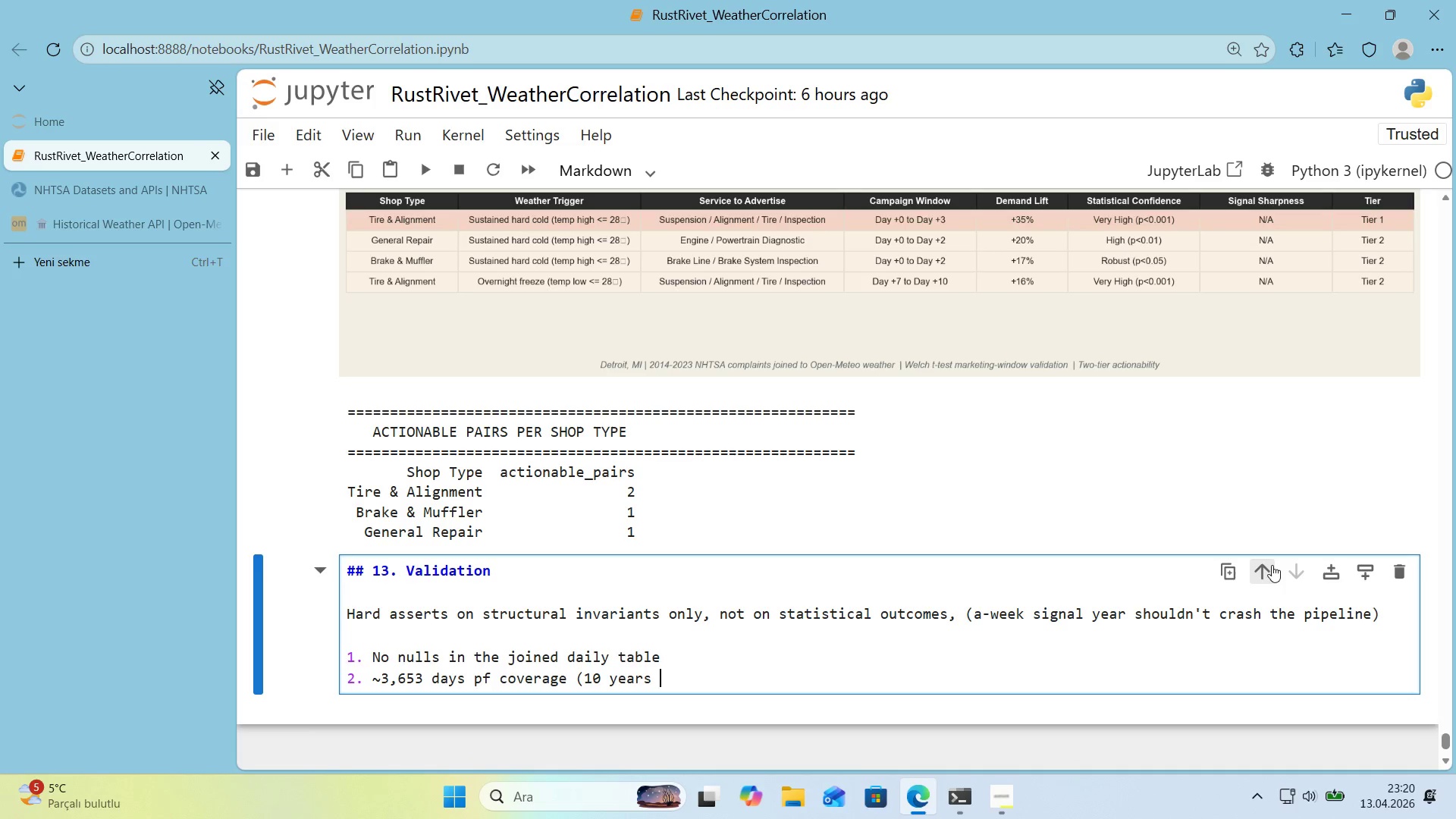 
key(Backspace)
 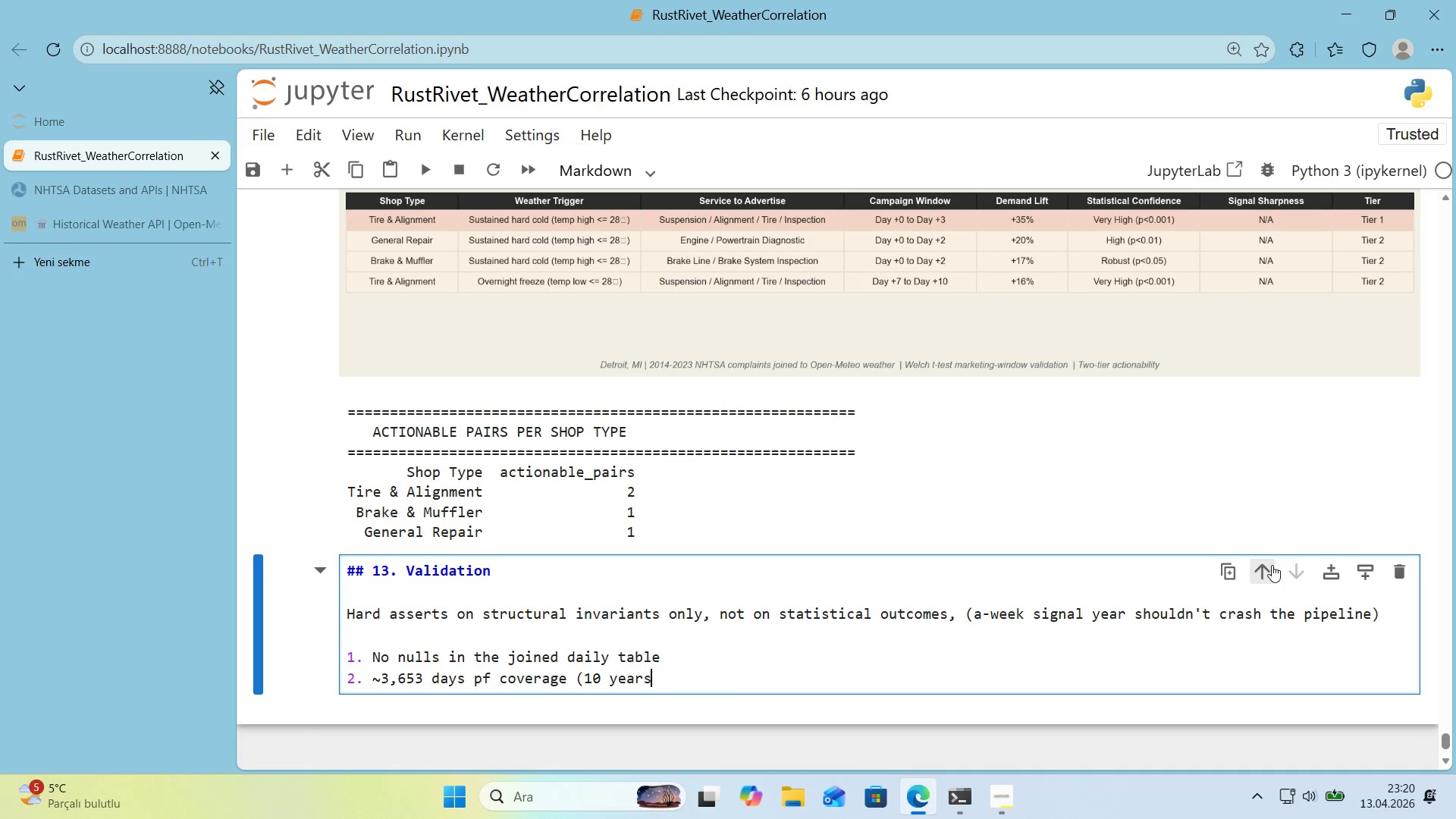 
key(Shift+9)
 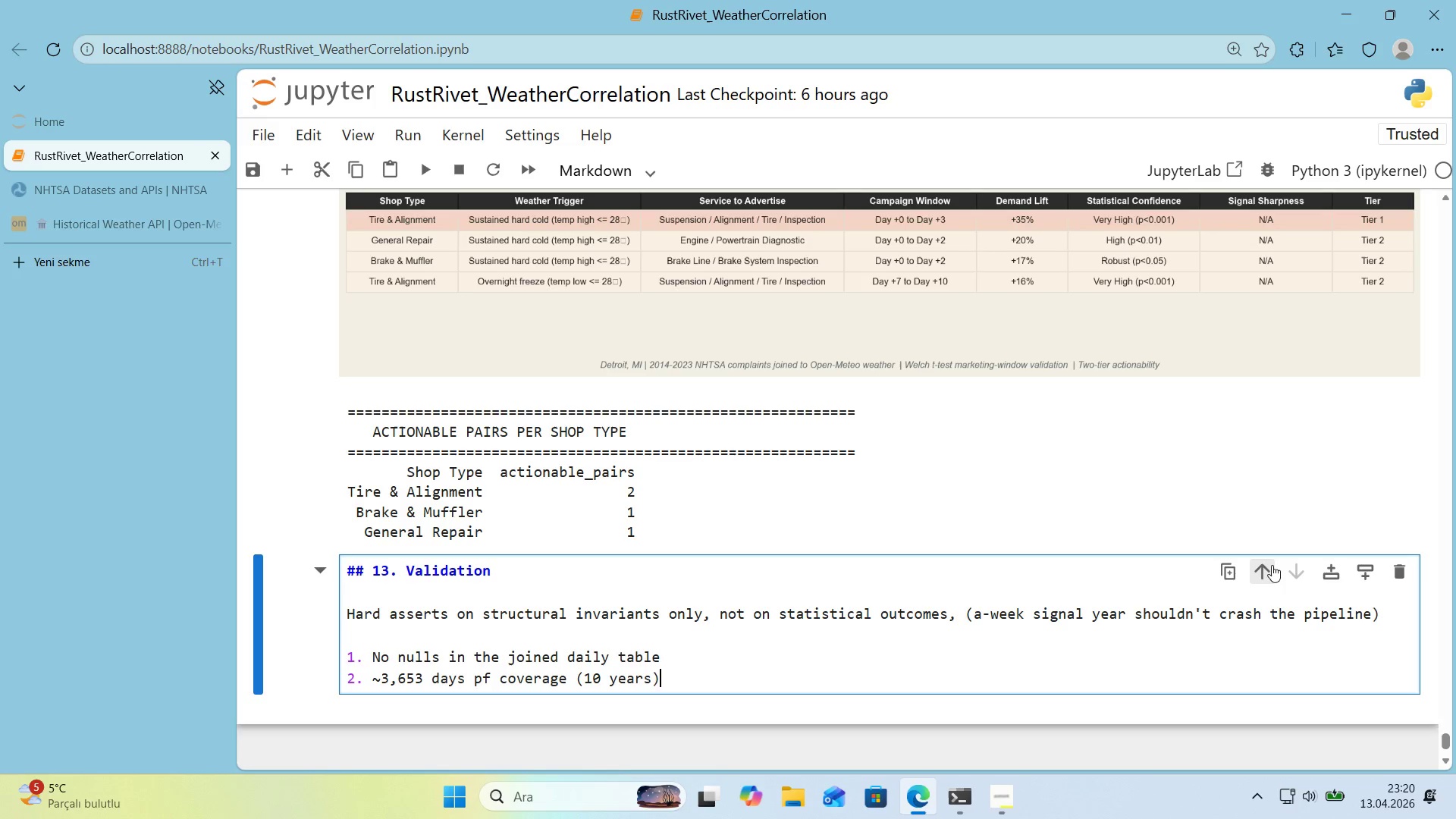 
key(Enter)
 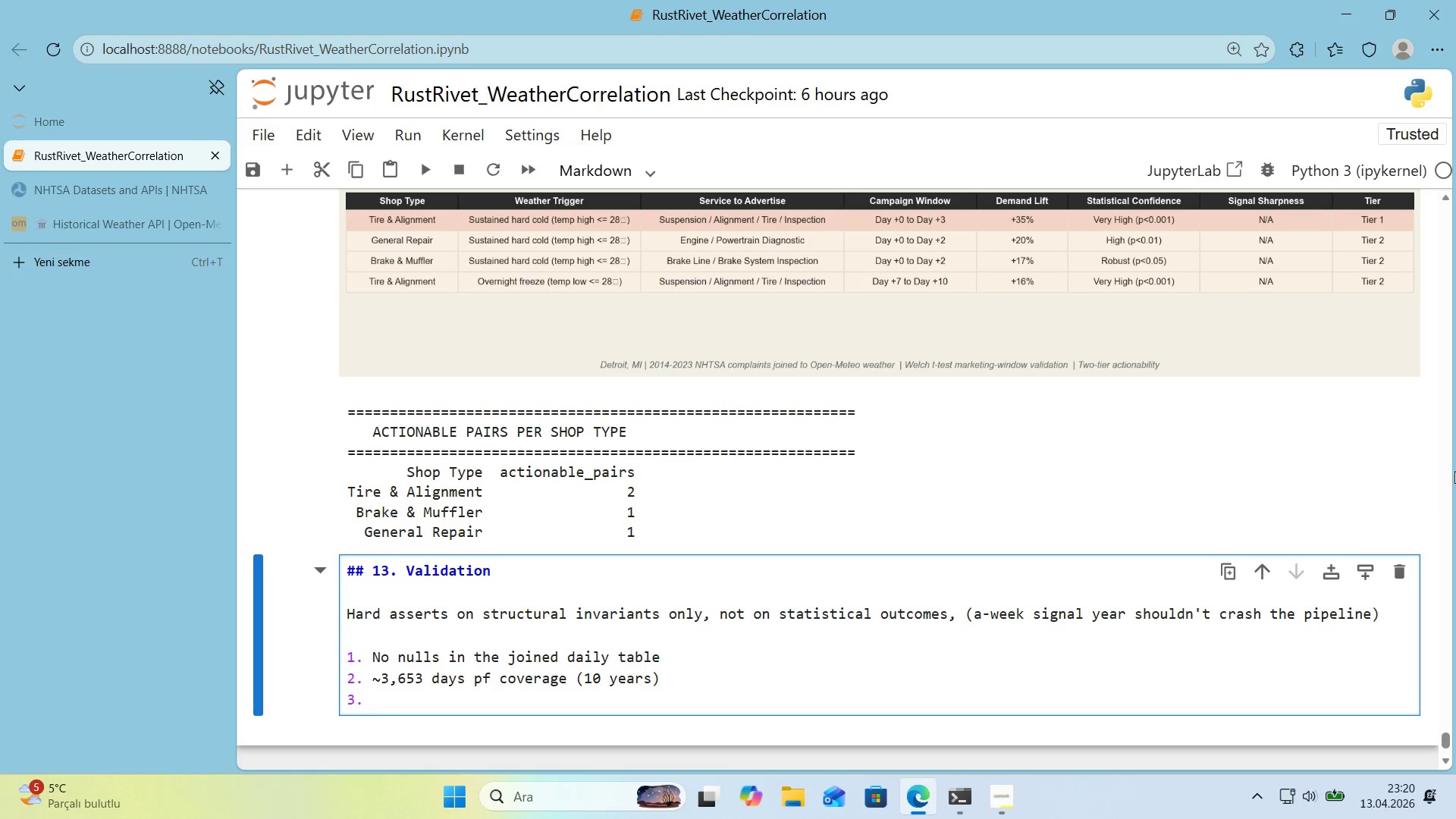 
scroll: coordinate [1414, 477], scroll_direction: down, amount: 1.0
 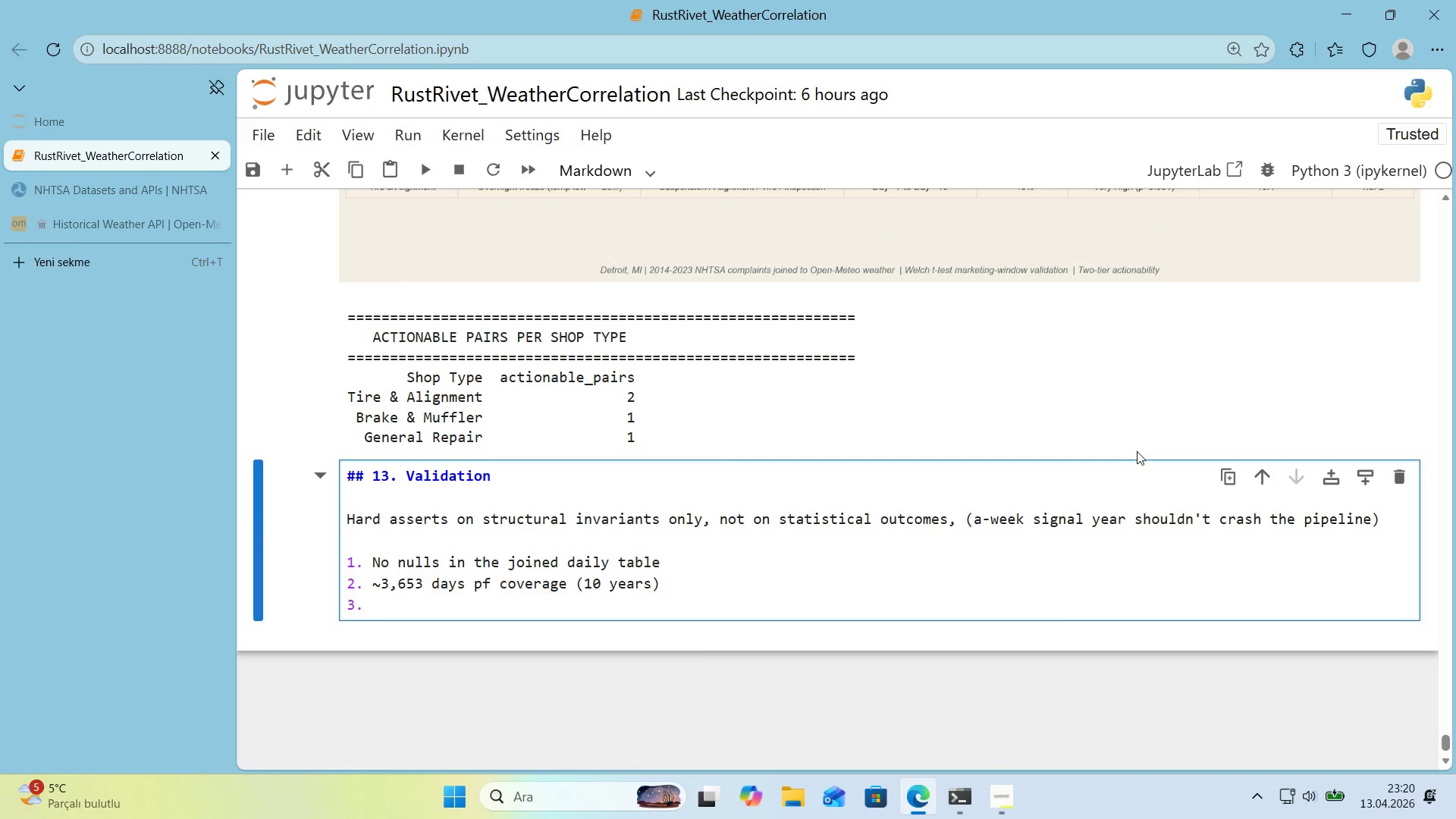 
type( All 4)
key(Backspace)
key(Backspace)
key(Backspace)
key(Backspace)
key(Backspace)
key(Backspace)
type(All 4 shops)
key(Backspace)
type( columns present)
 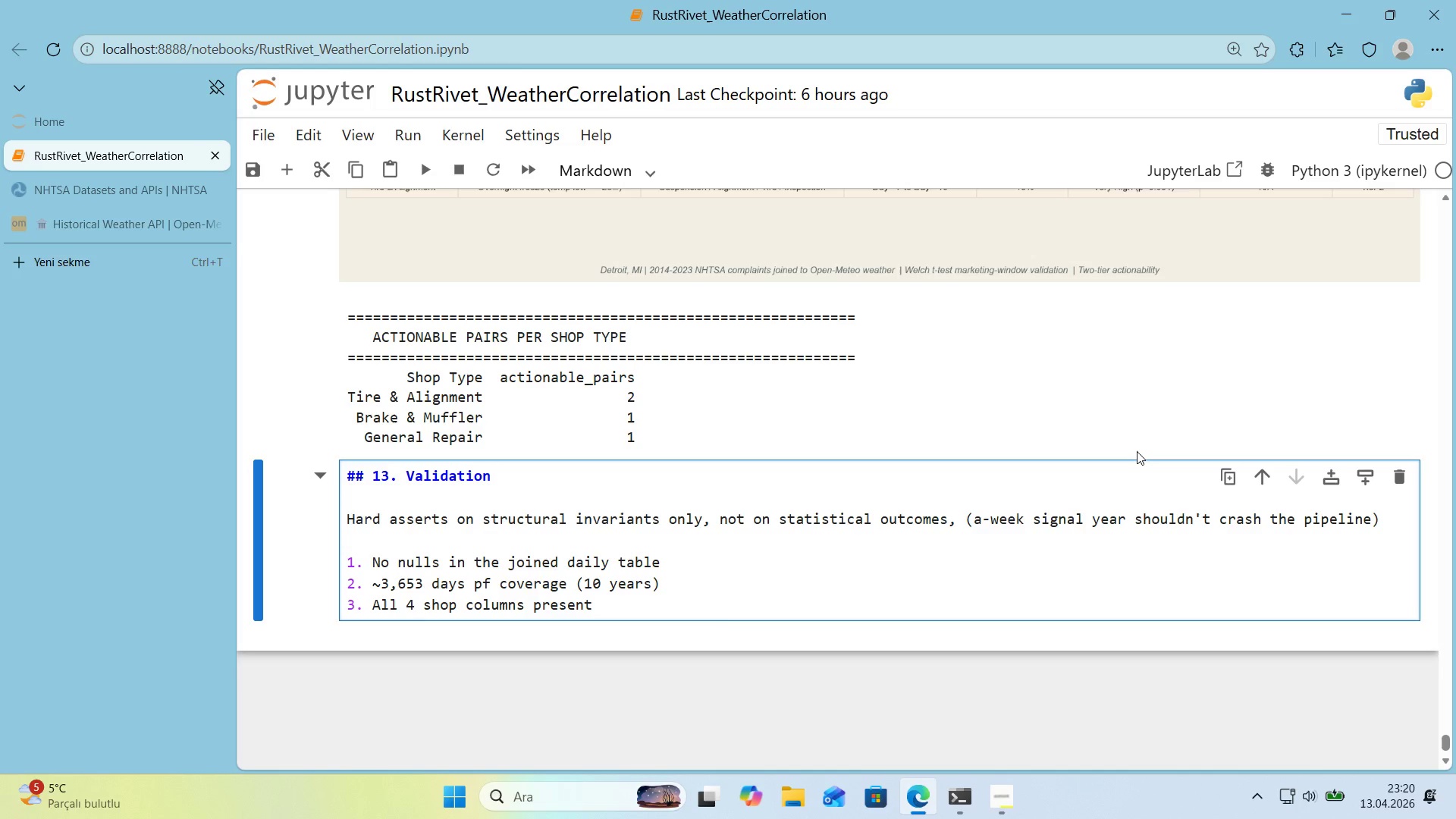 
key(Enter)
 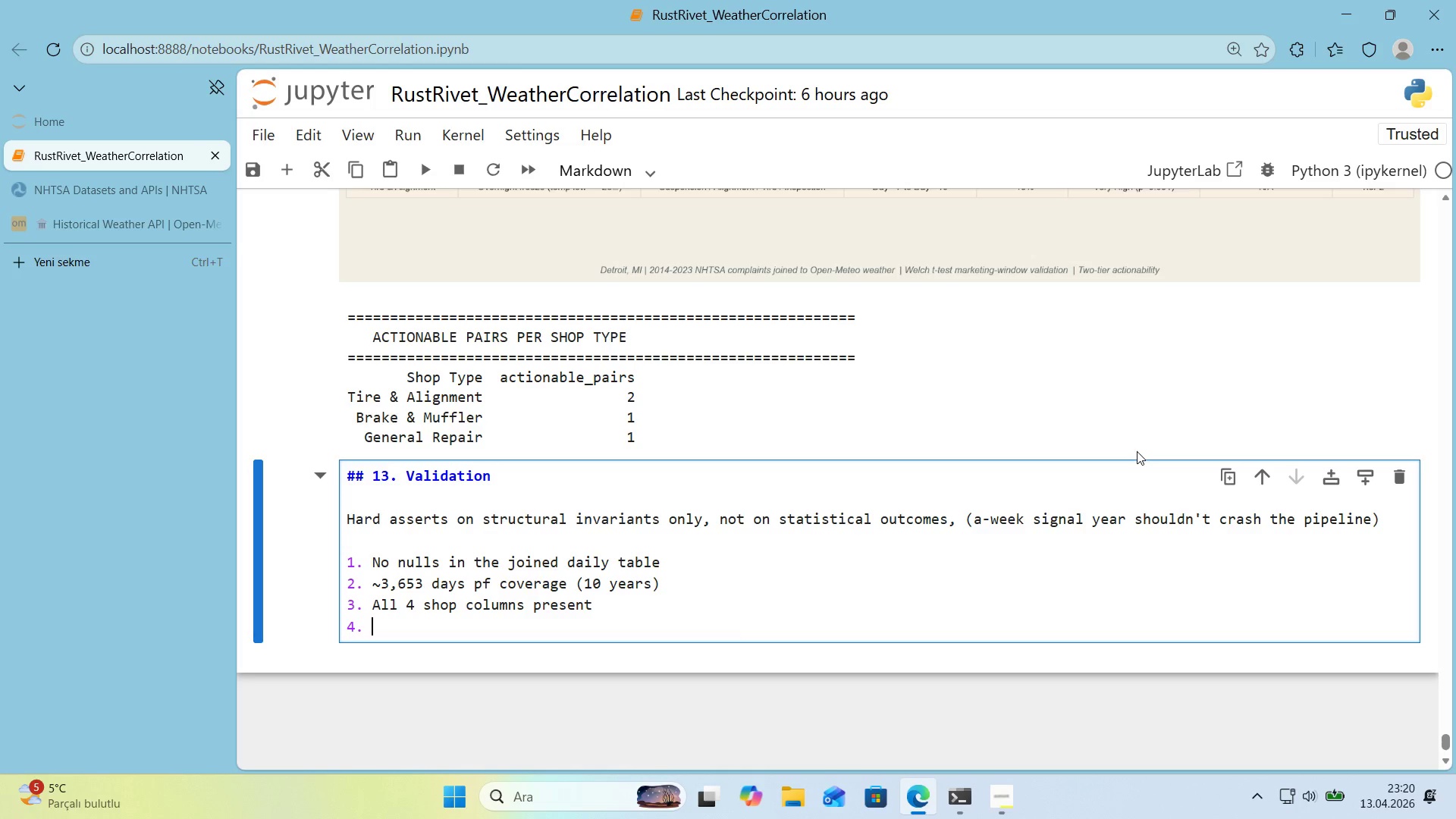 
type(Un'que t'cket IDs)
 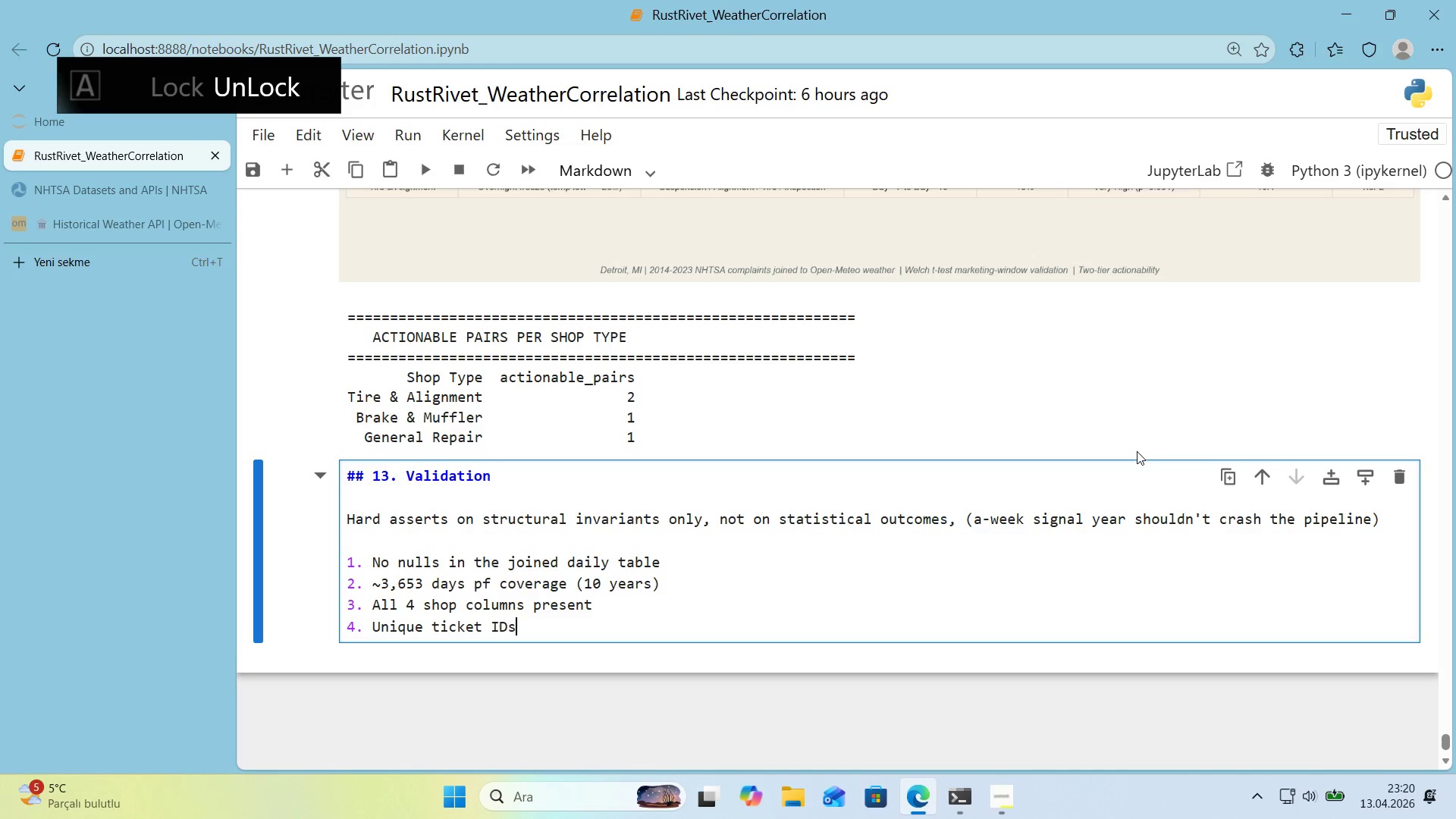 
key(Enter)
 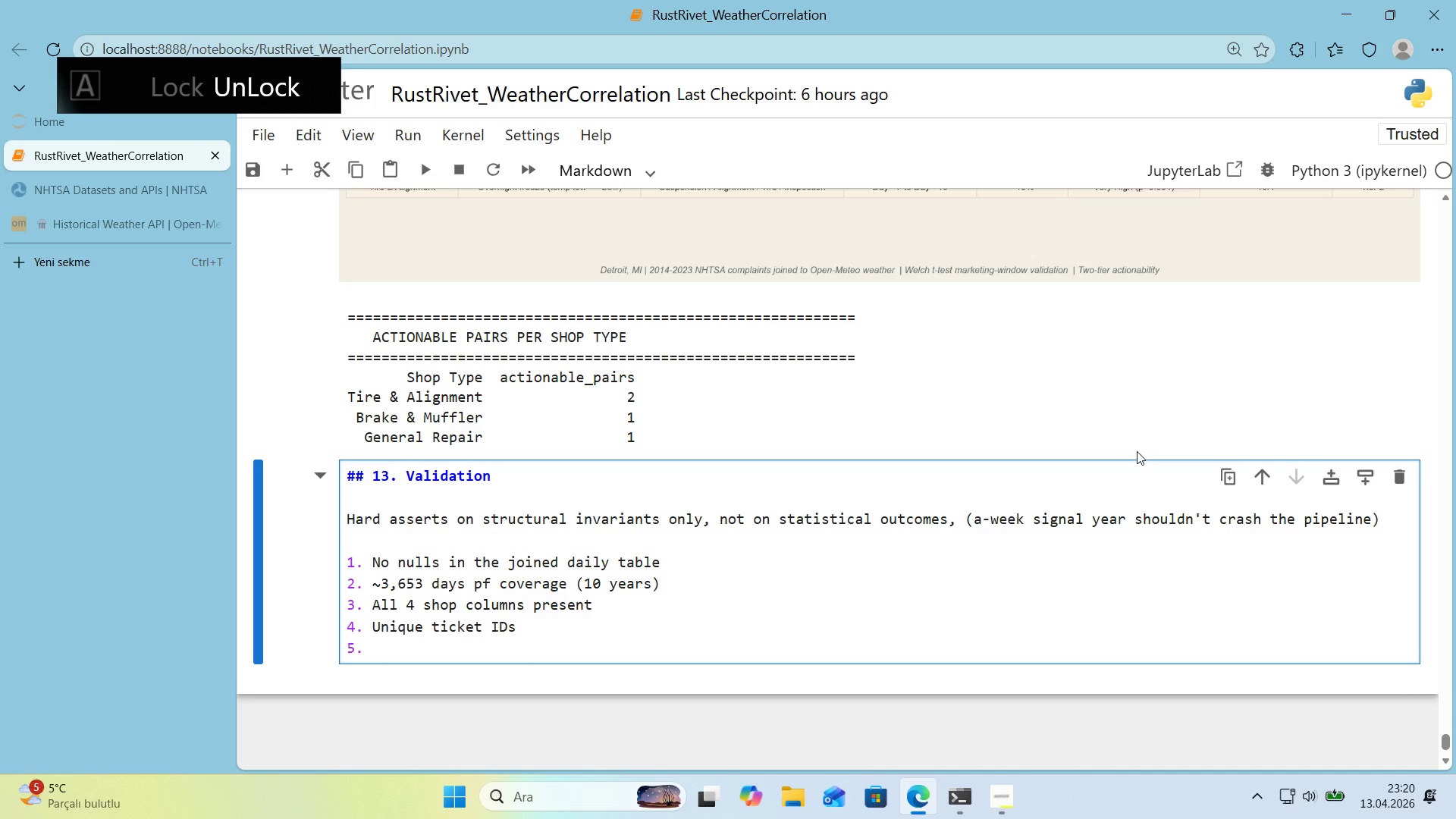 
type(State f'lter s'ngle-valued and)
 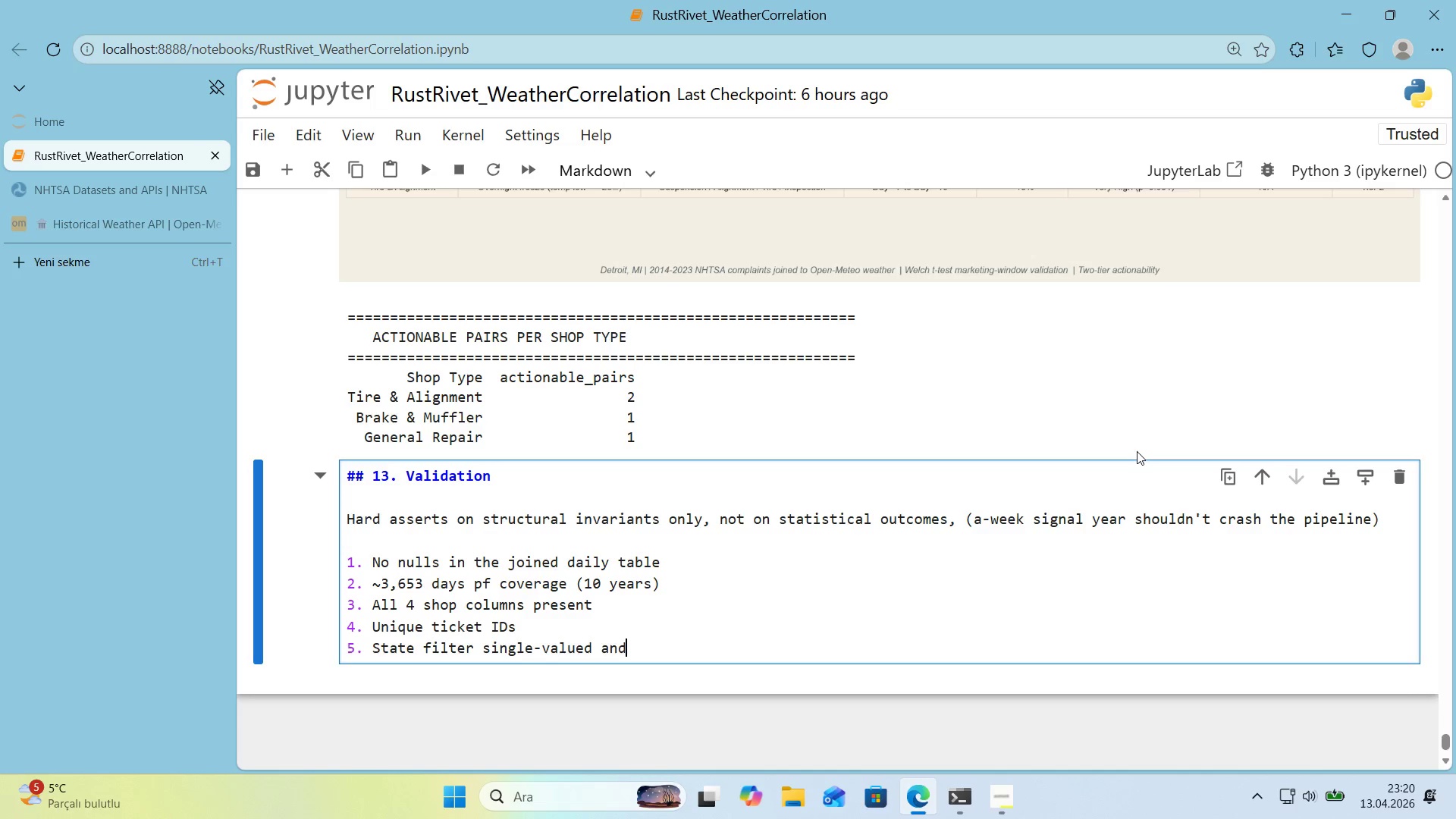 
type( )) @@)
 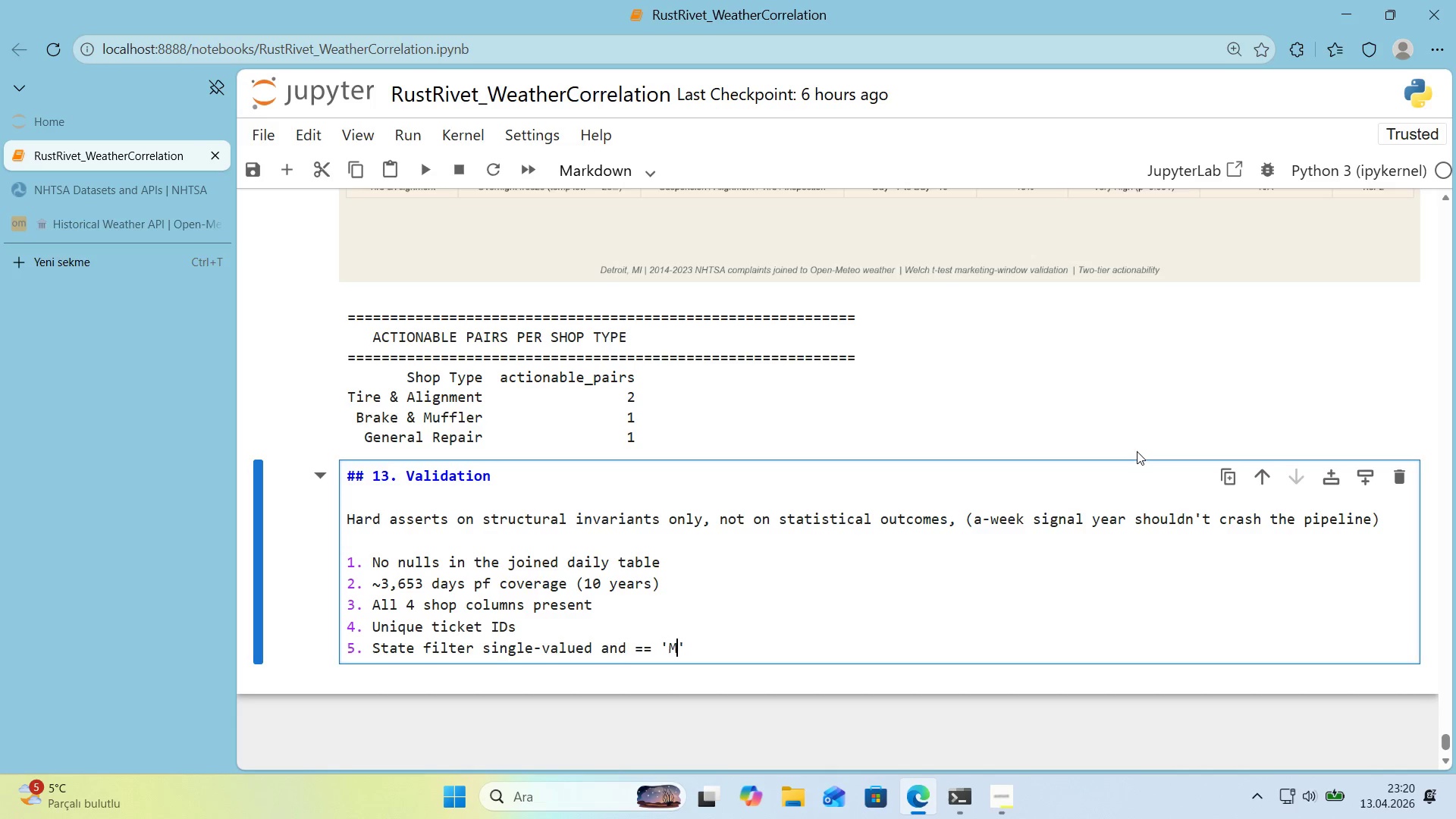 
 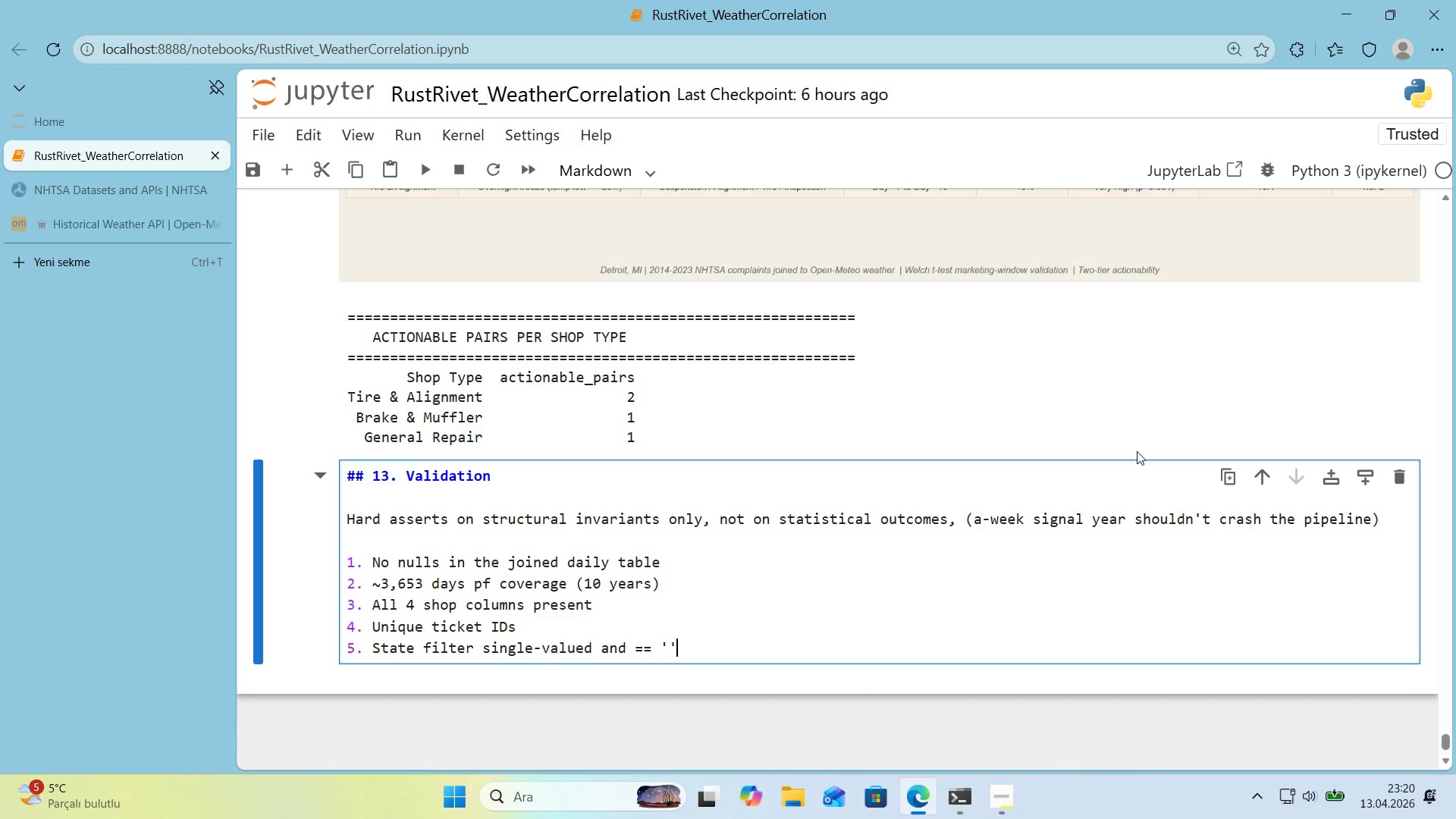 
key(ArrowLeft)
 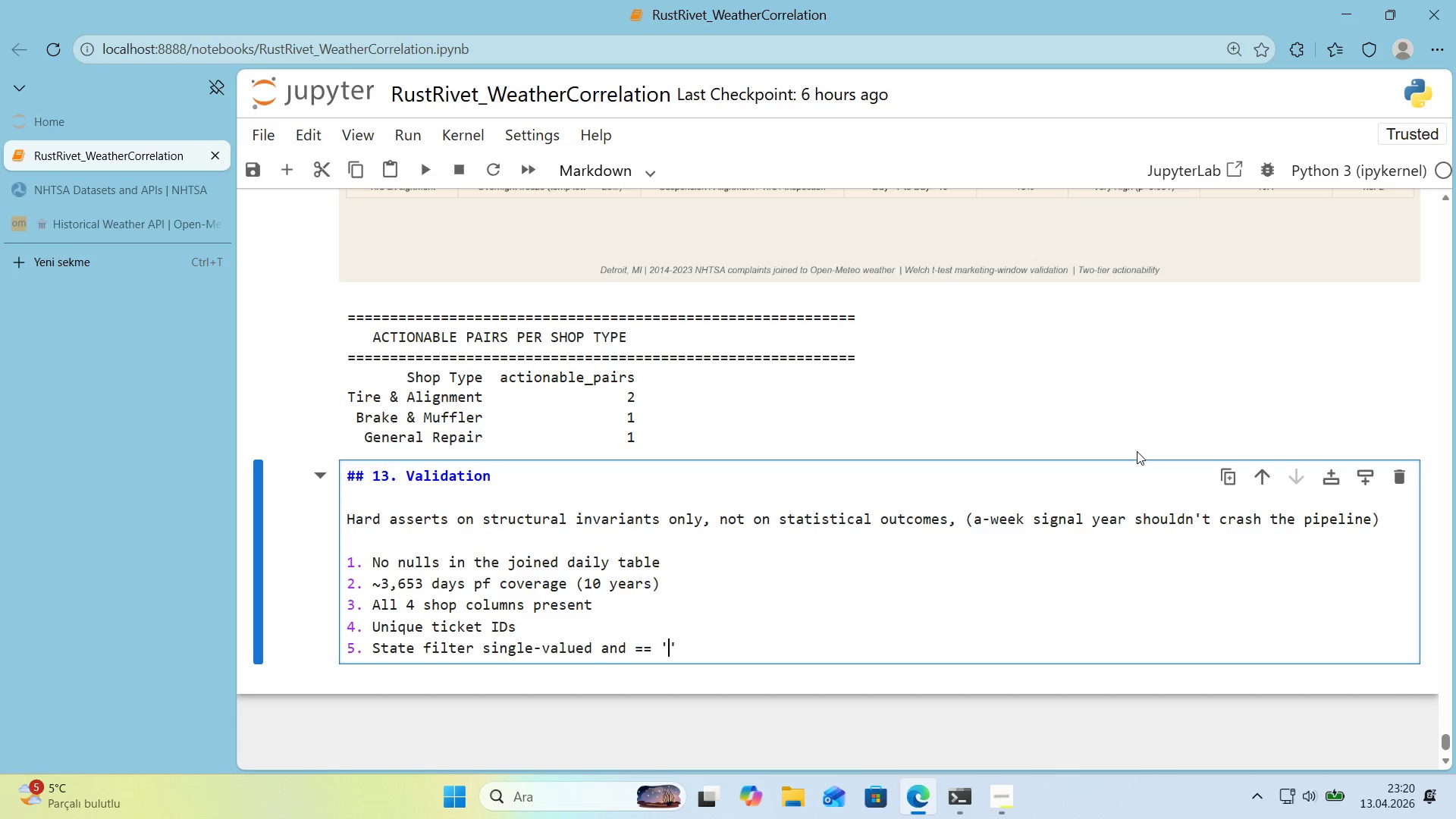 
type(MI)
 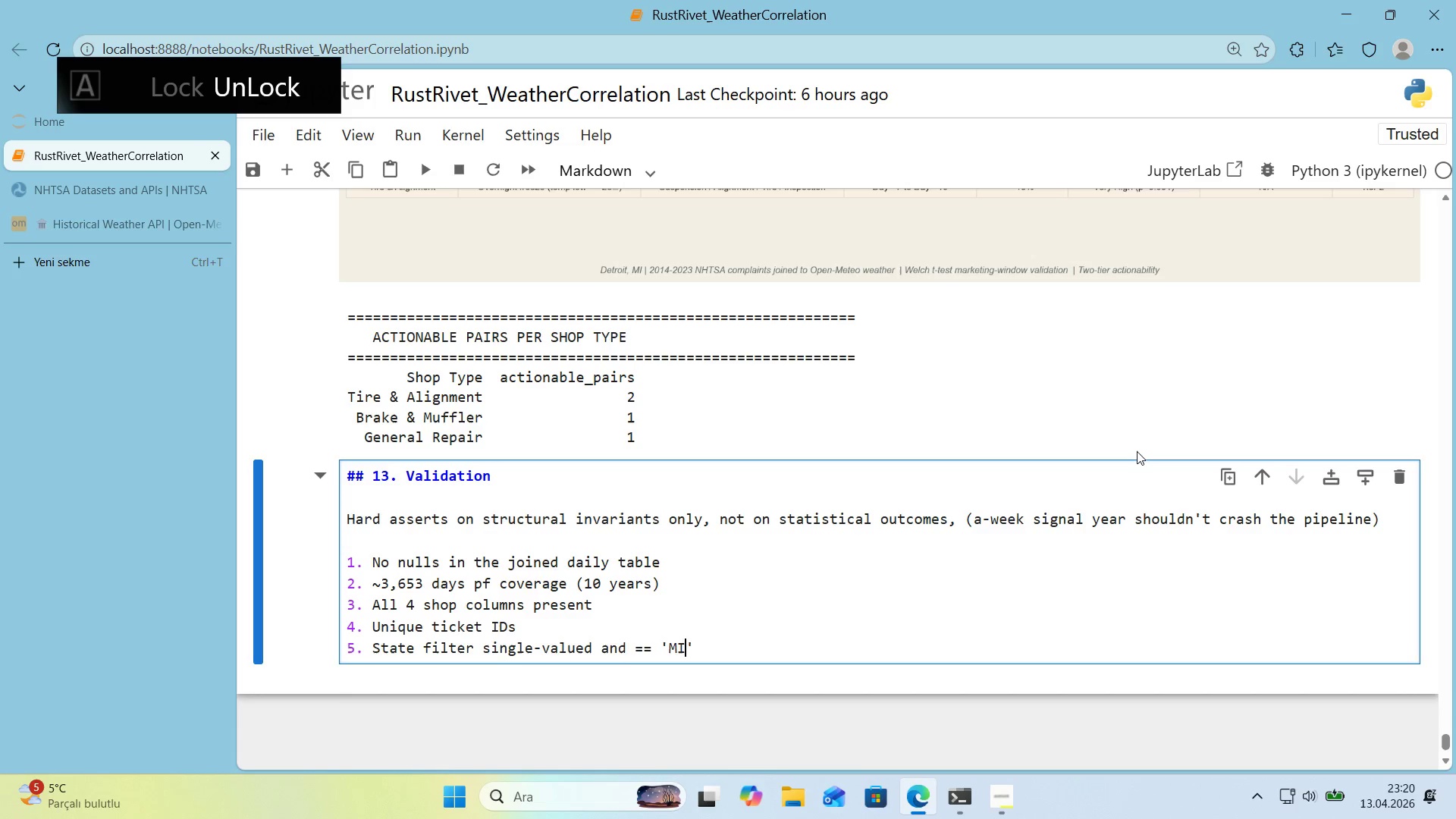 
key(ArrowRight)
 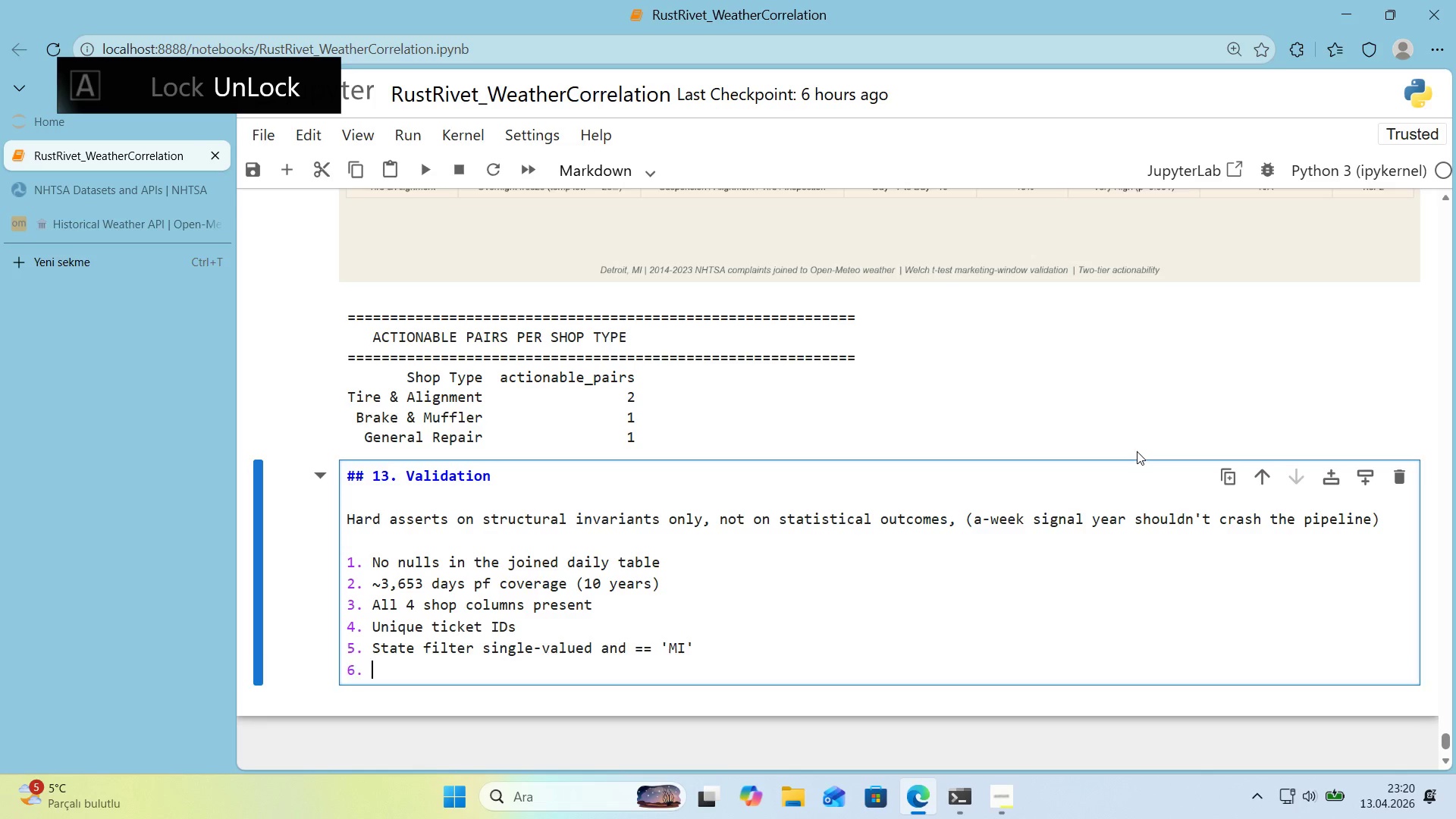 
key(Enter)
 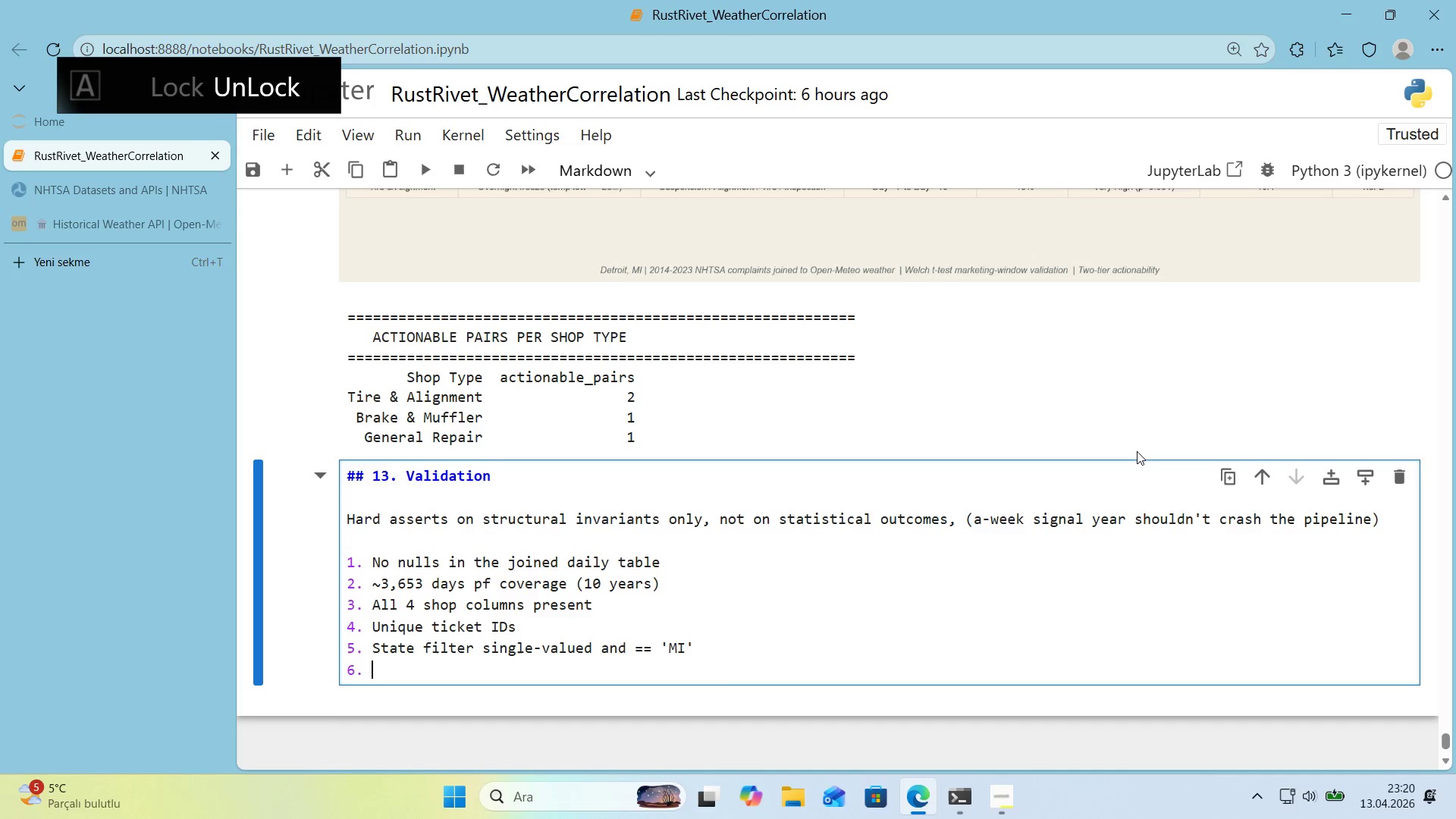 
type(At least one act'onable pa'r *()
 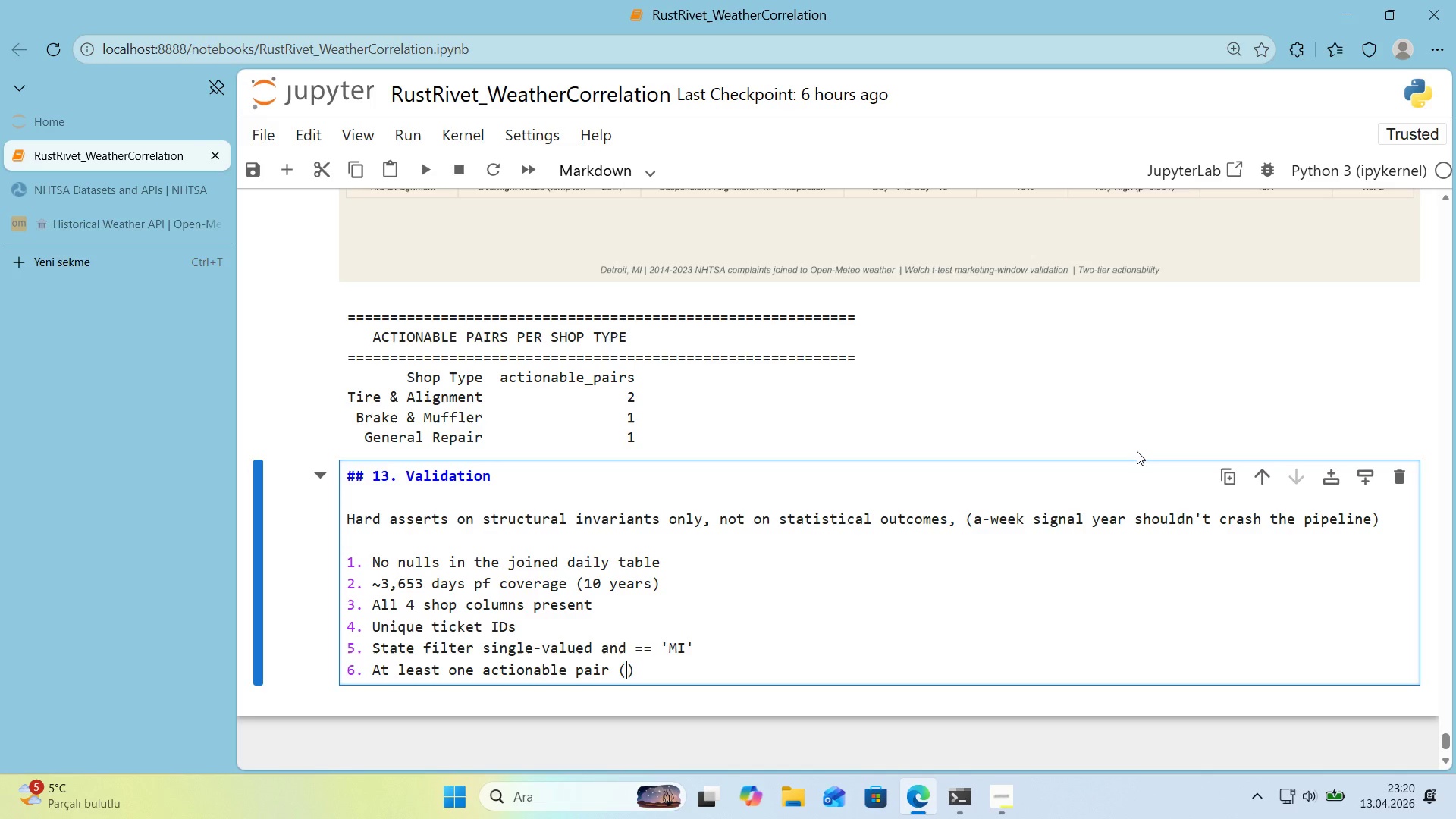 
 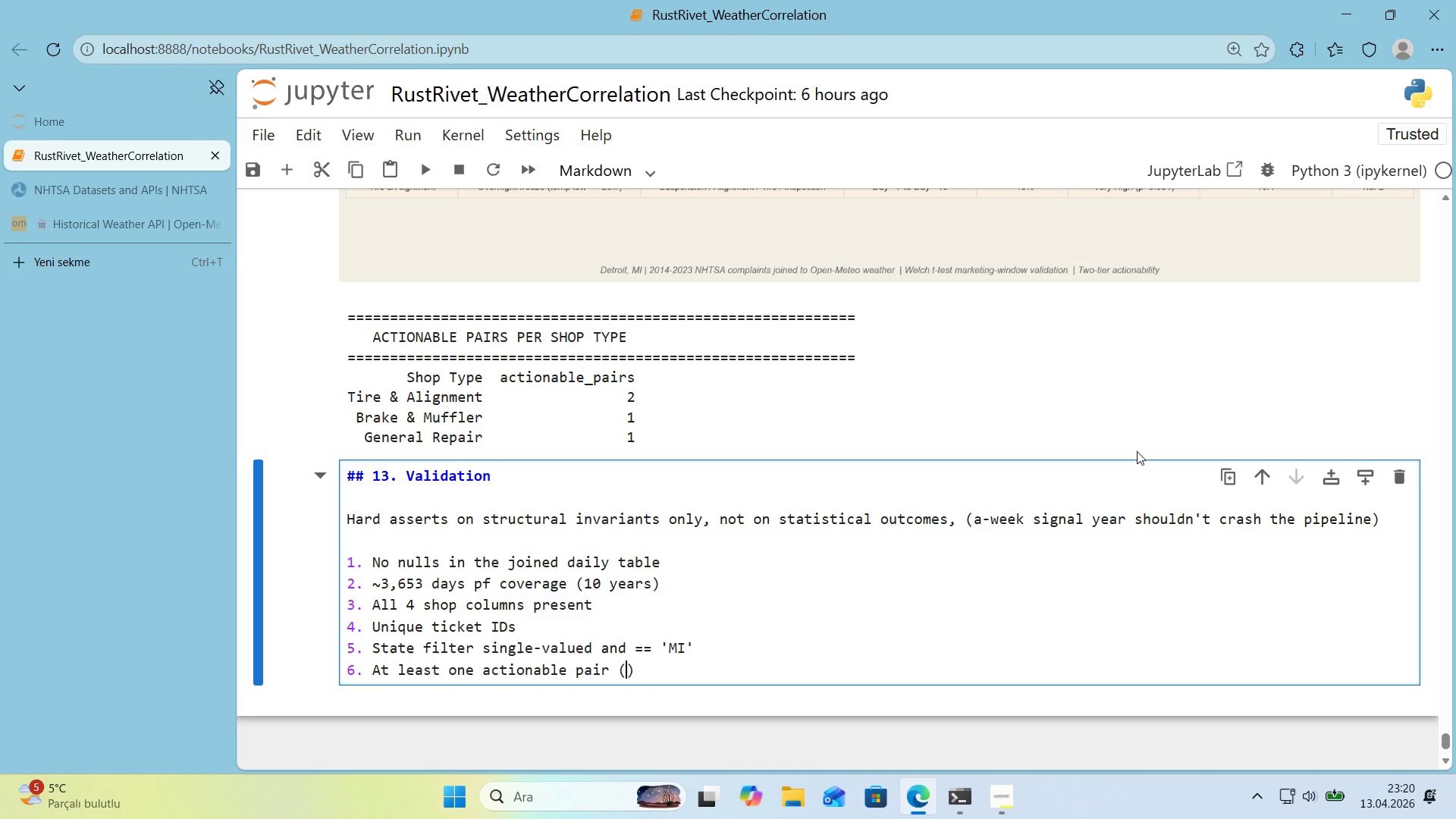 
key(ArrowLeft)
 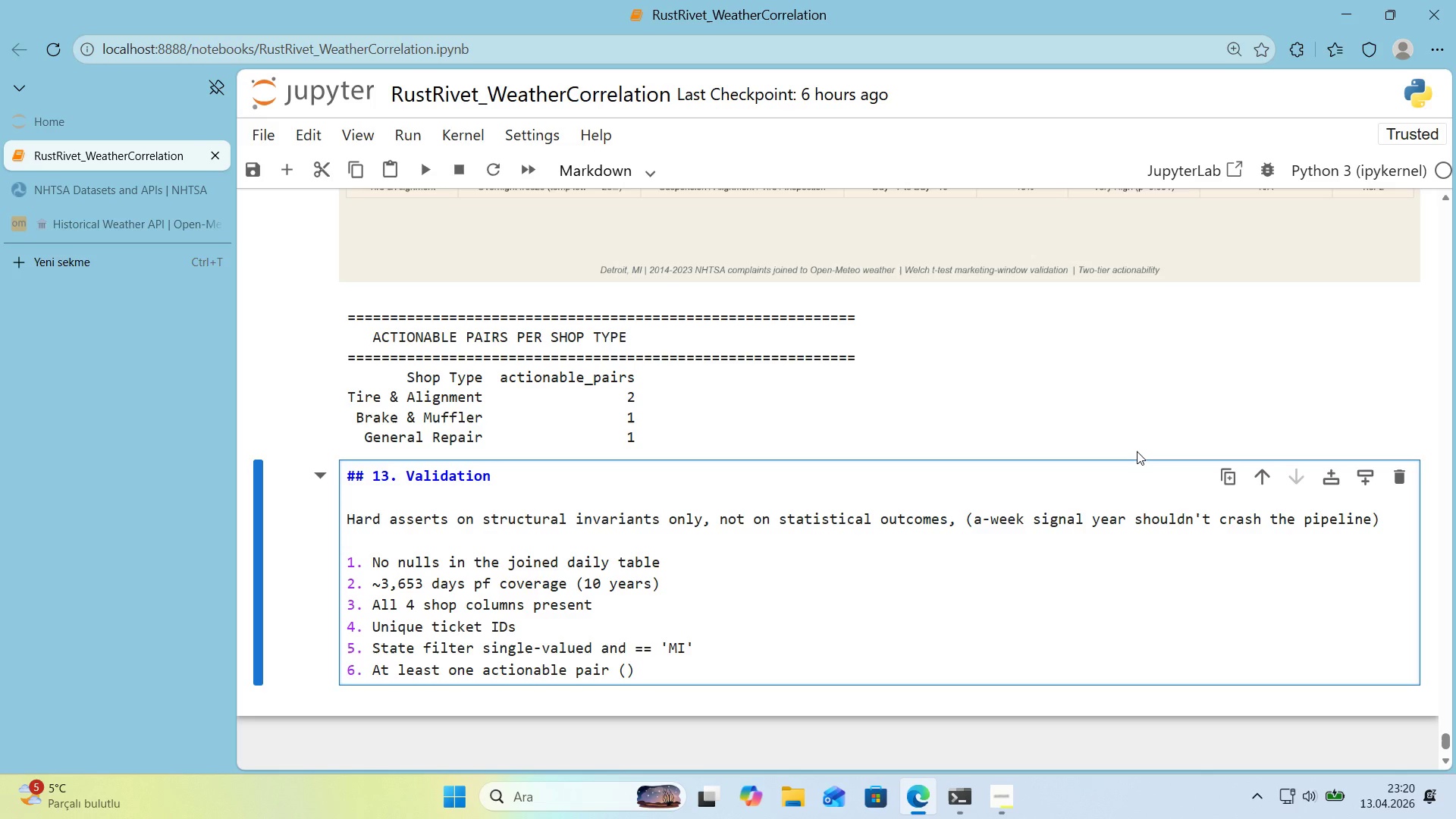 
type(T'er 1 or 2)
 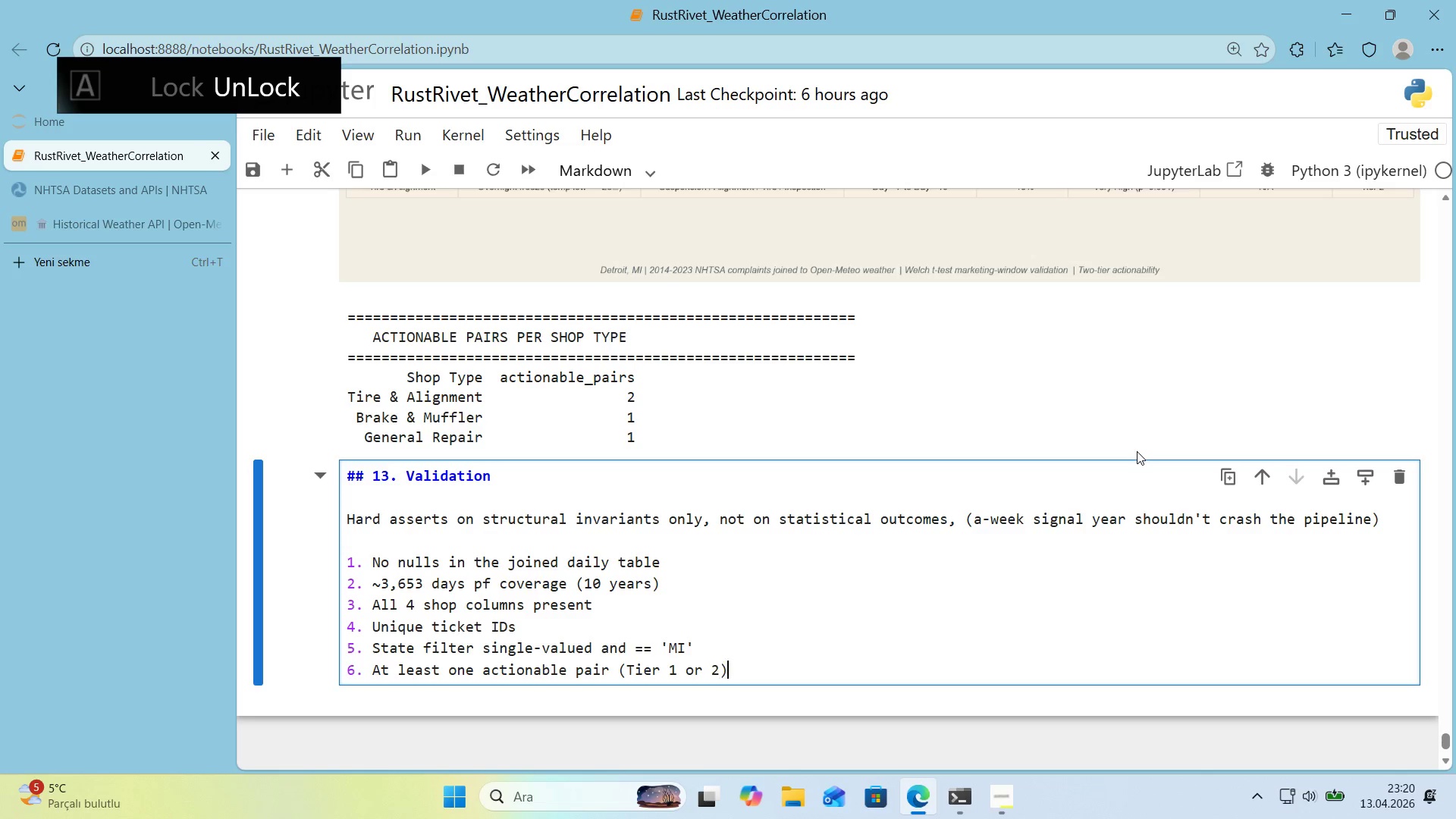 
key(ArrowRight)
 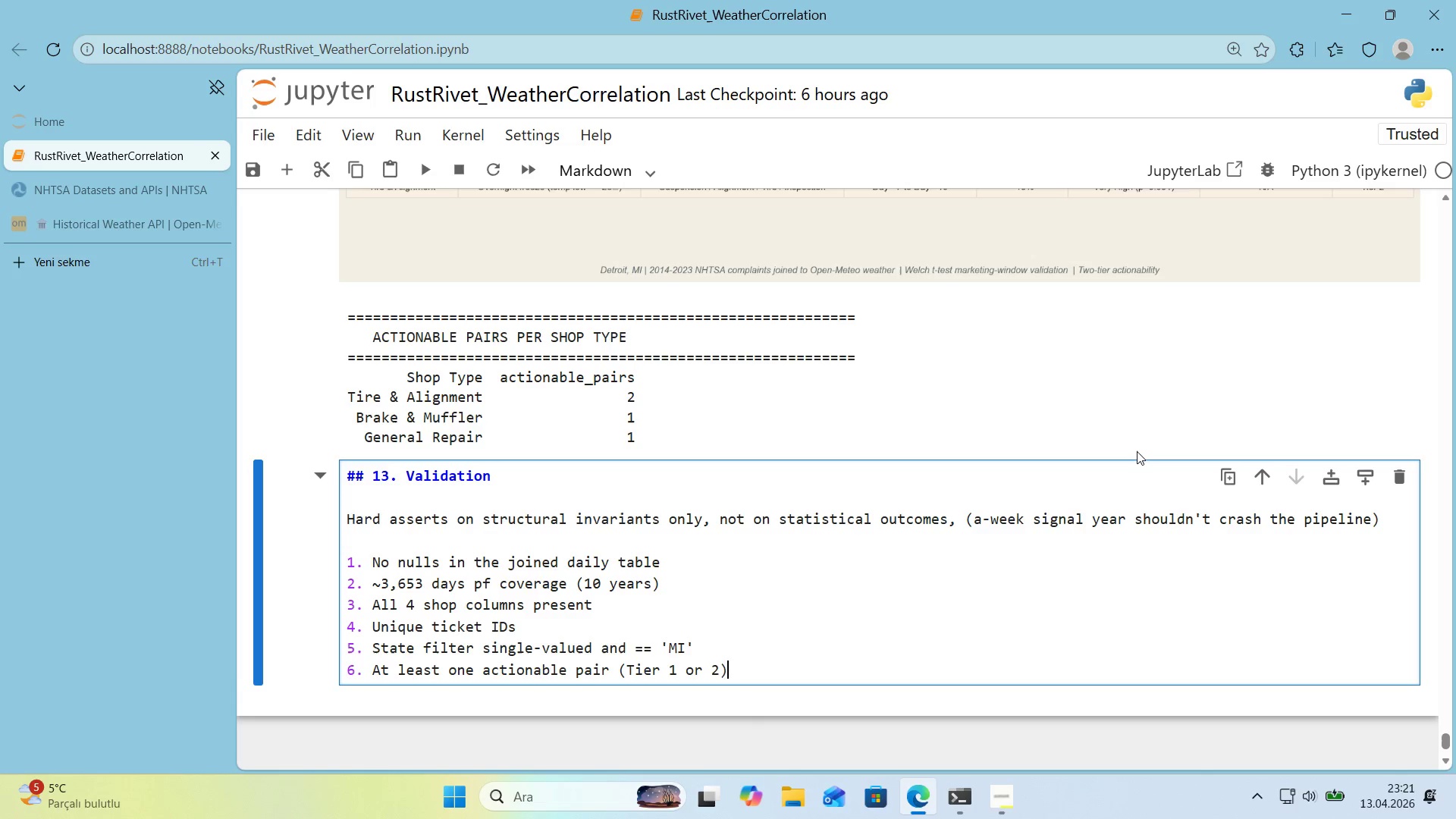 
key(Enter)
 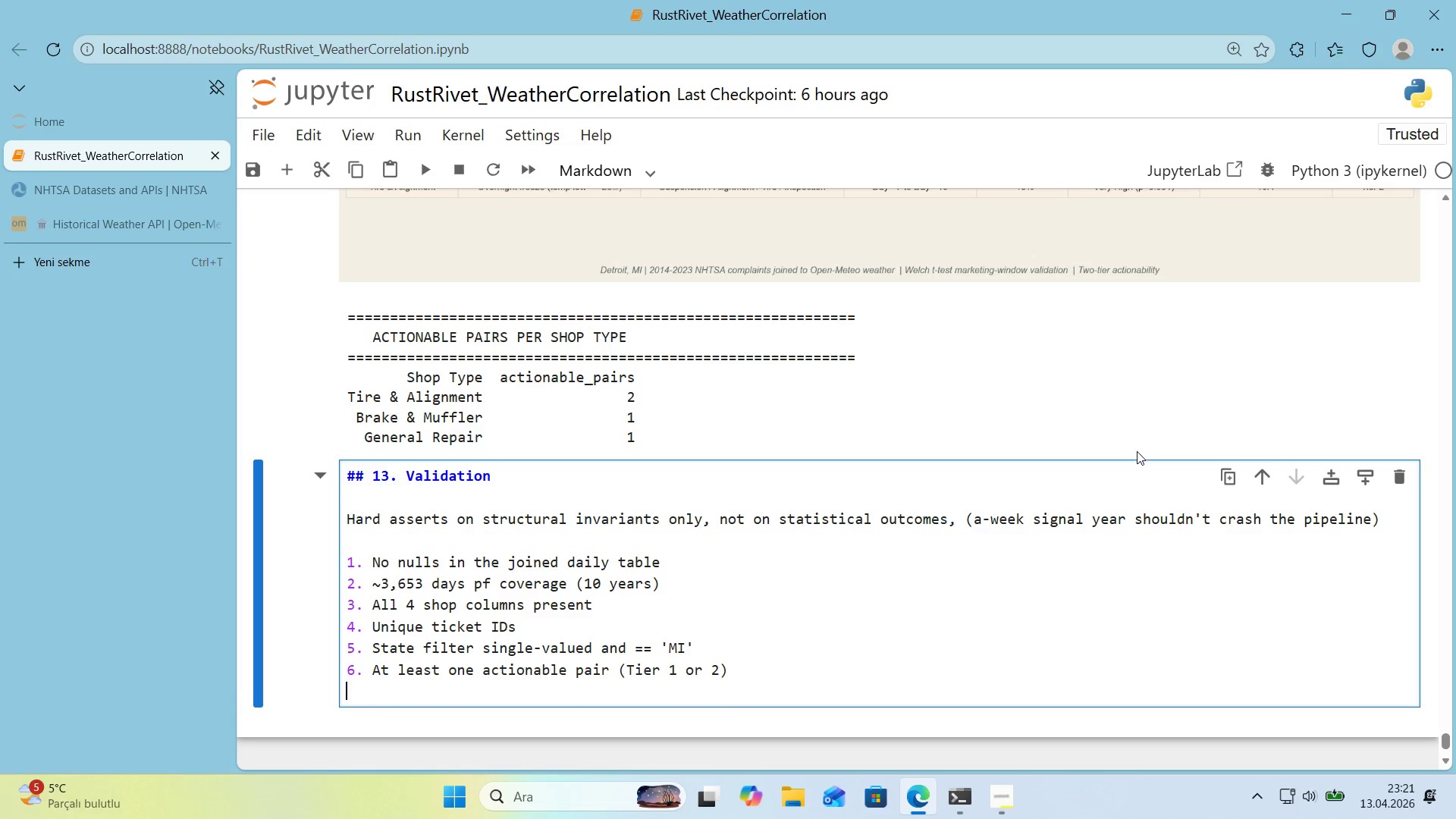 
key(Enter)
 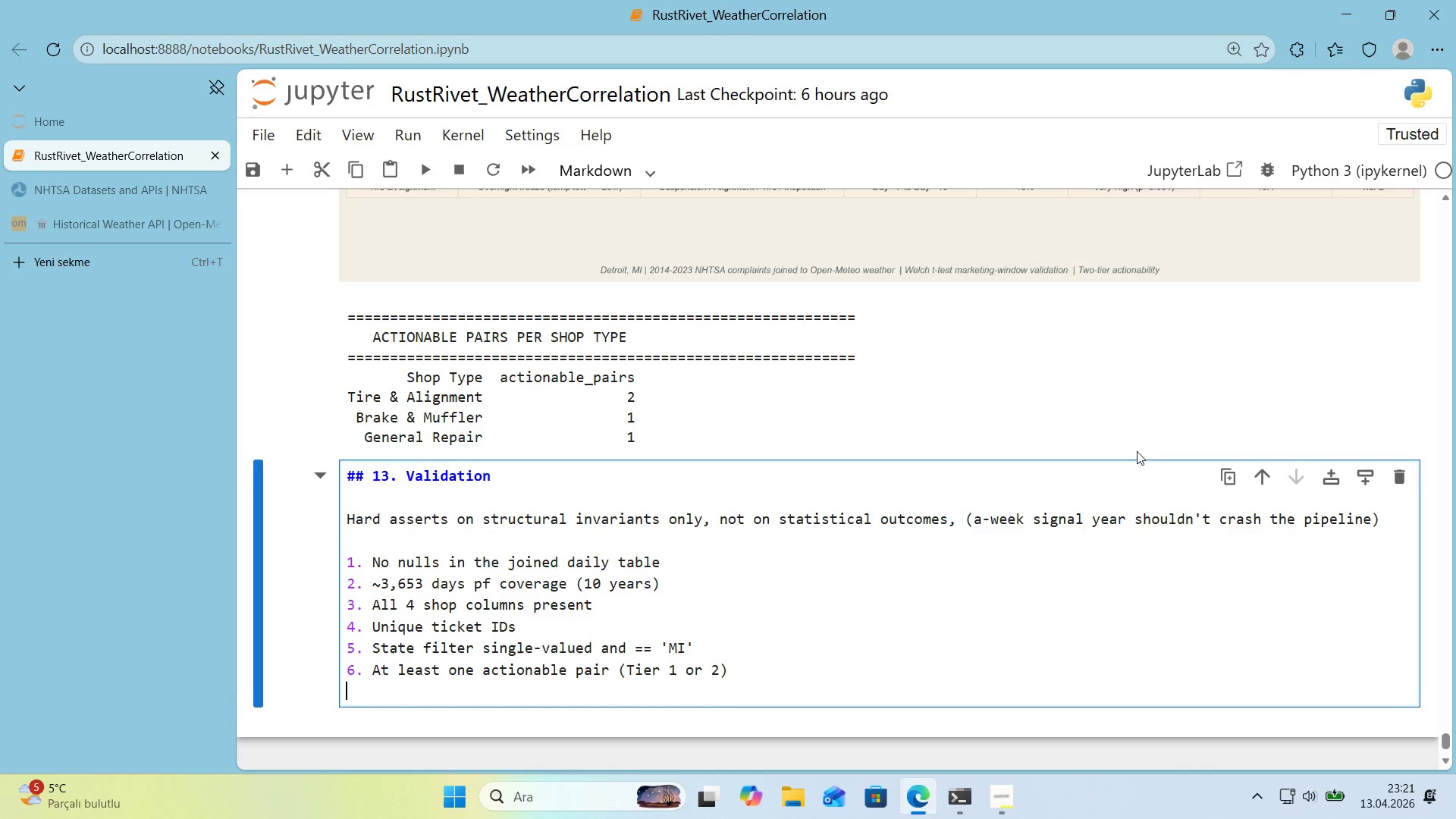 
key(Backspace)
 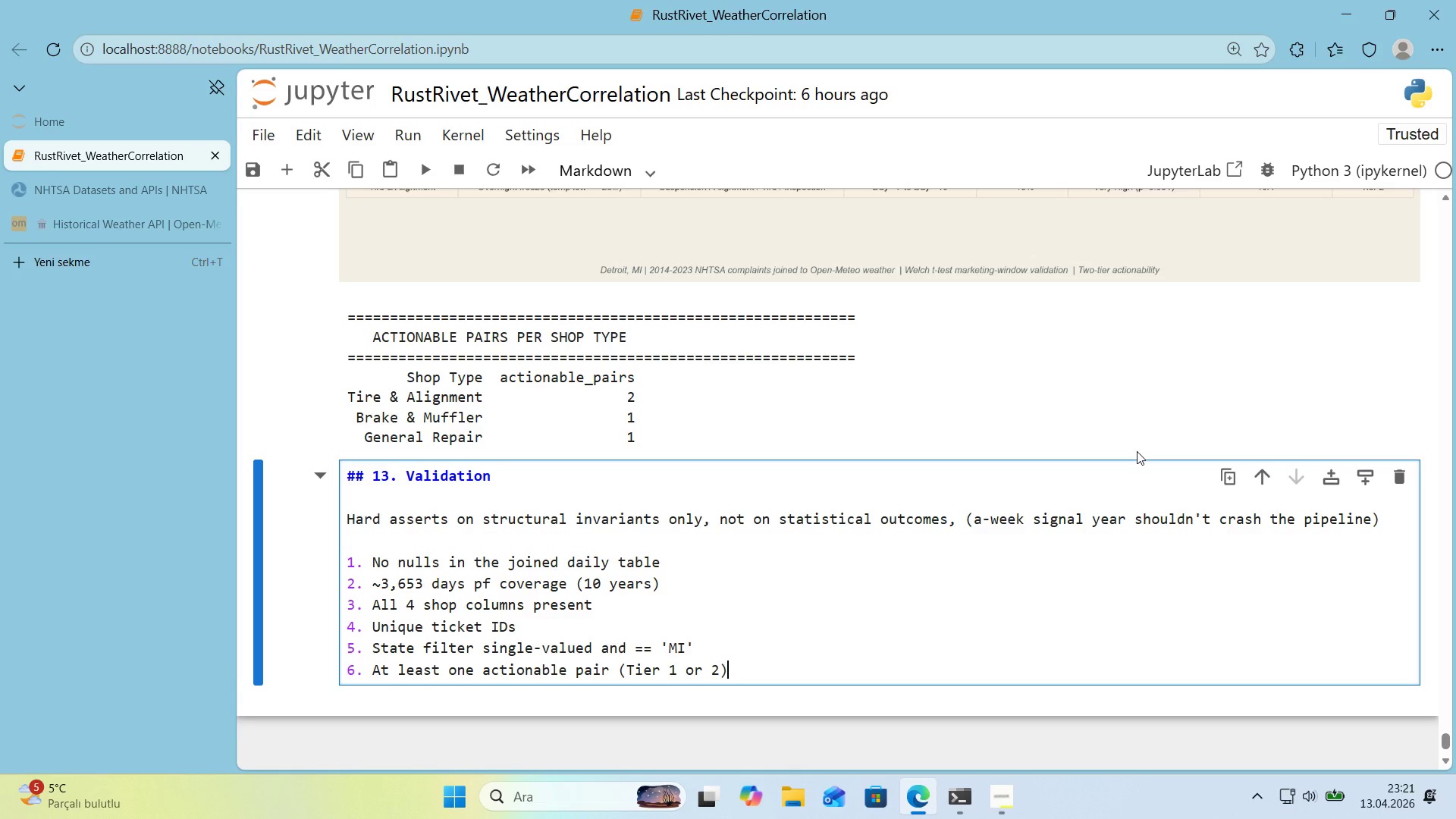 
key(Enter)
 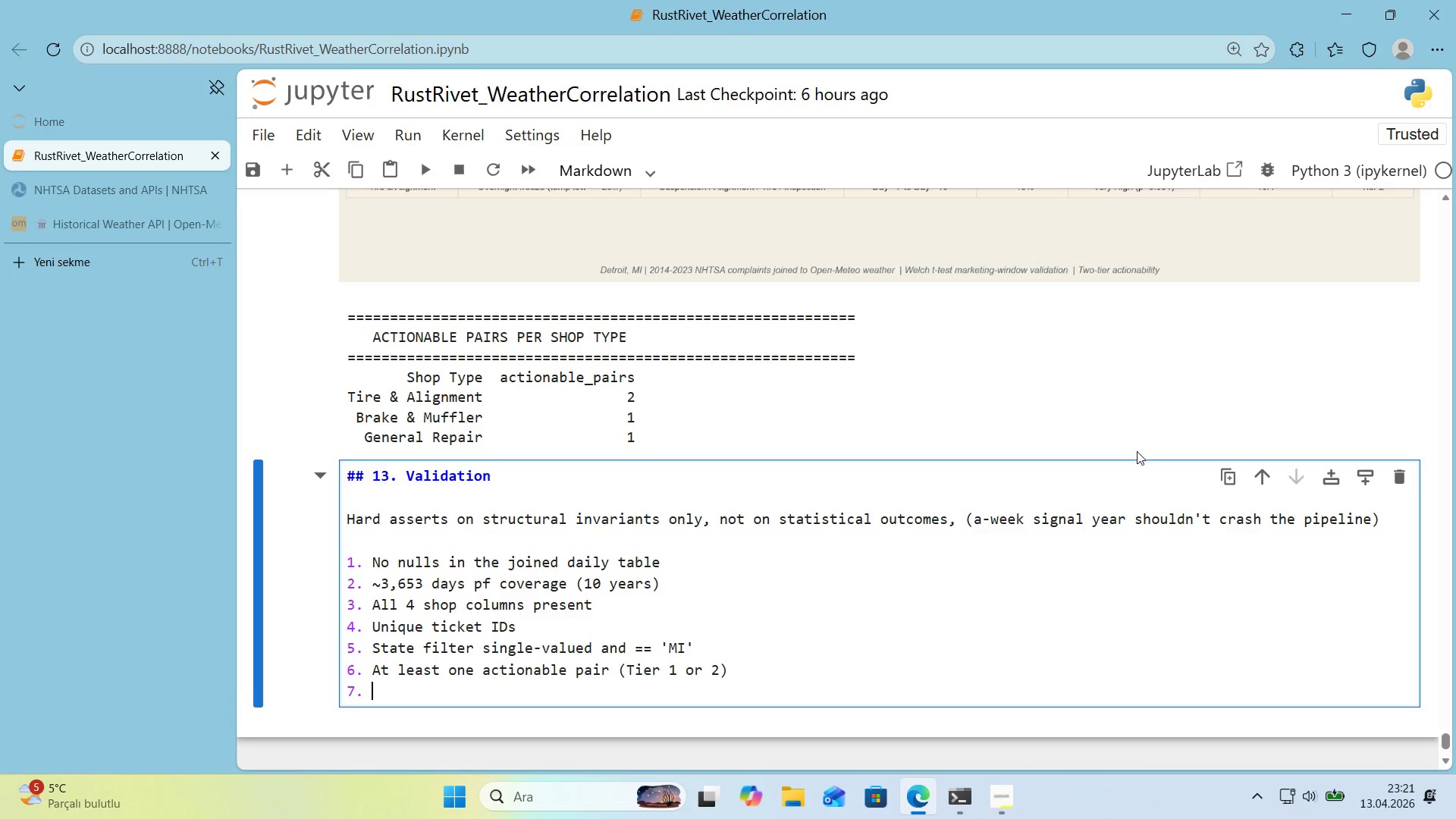 
key(Enter)
 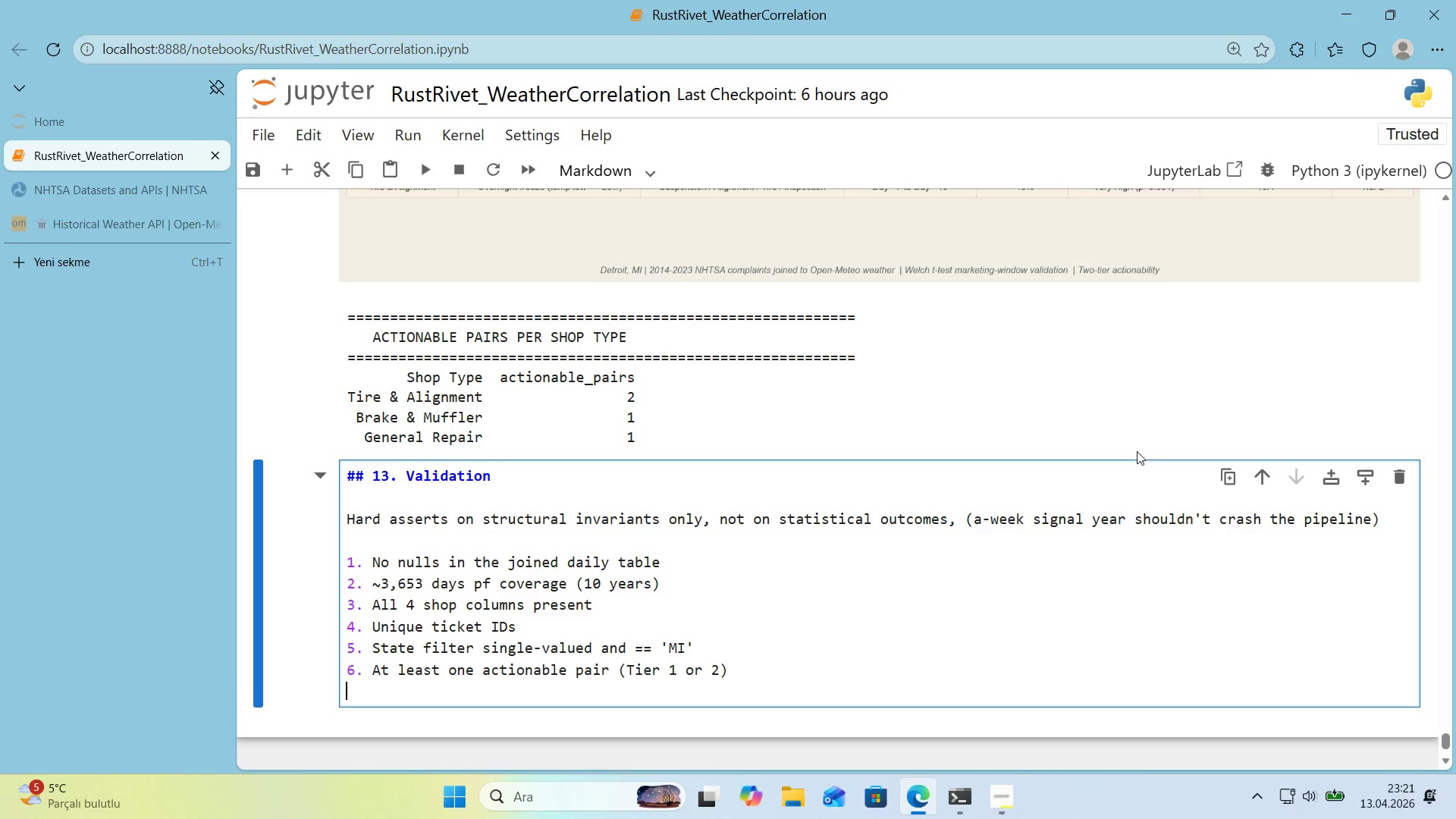 
key(Enter)
 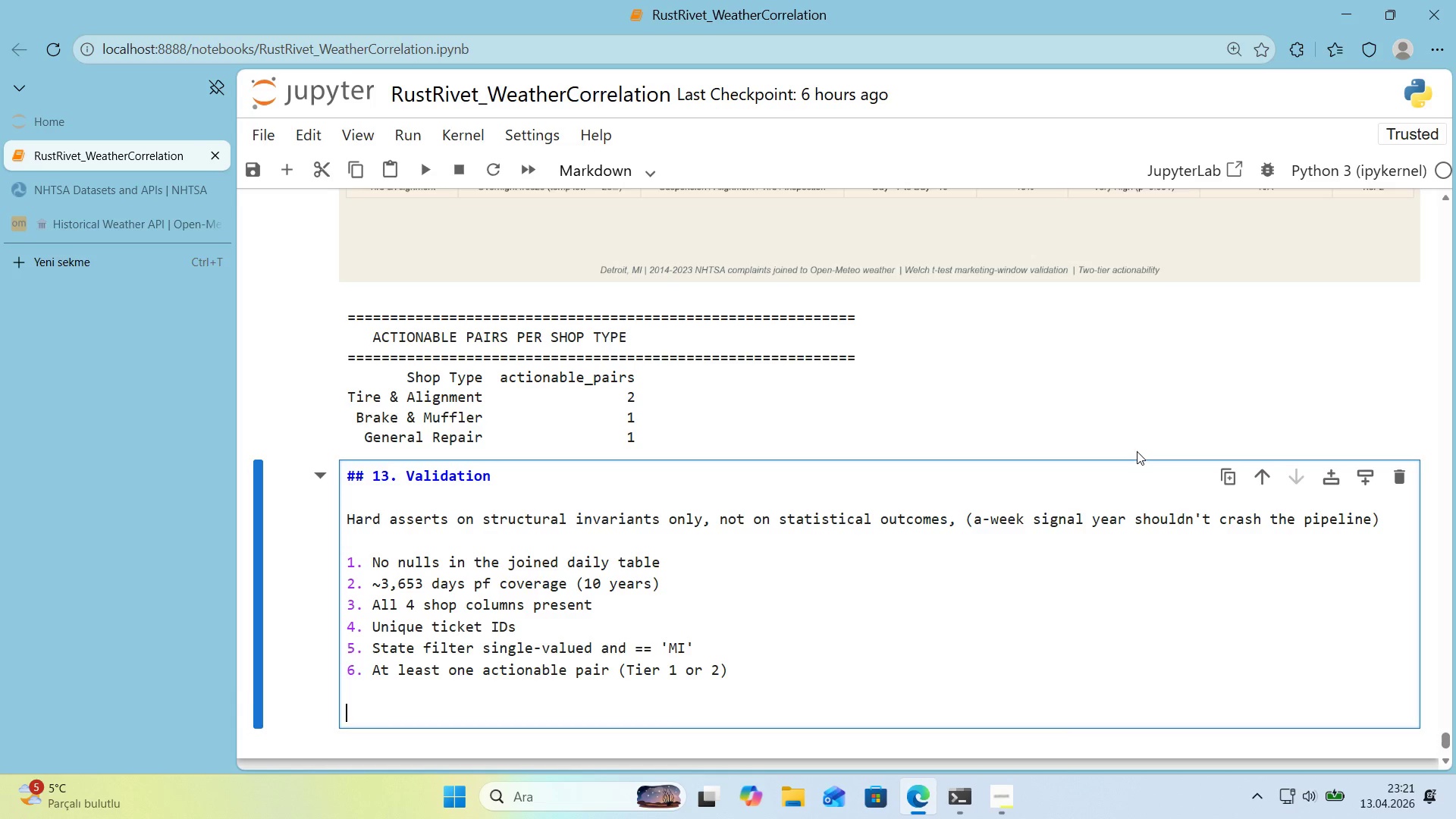 
type(Everyth'ng else gets pr'nted for transparency )
key(Backspace)
type(. Key f'nd'ngs)
 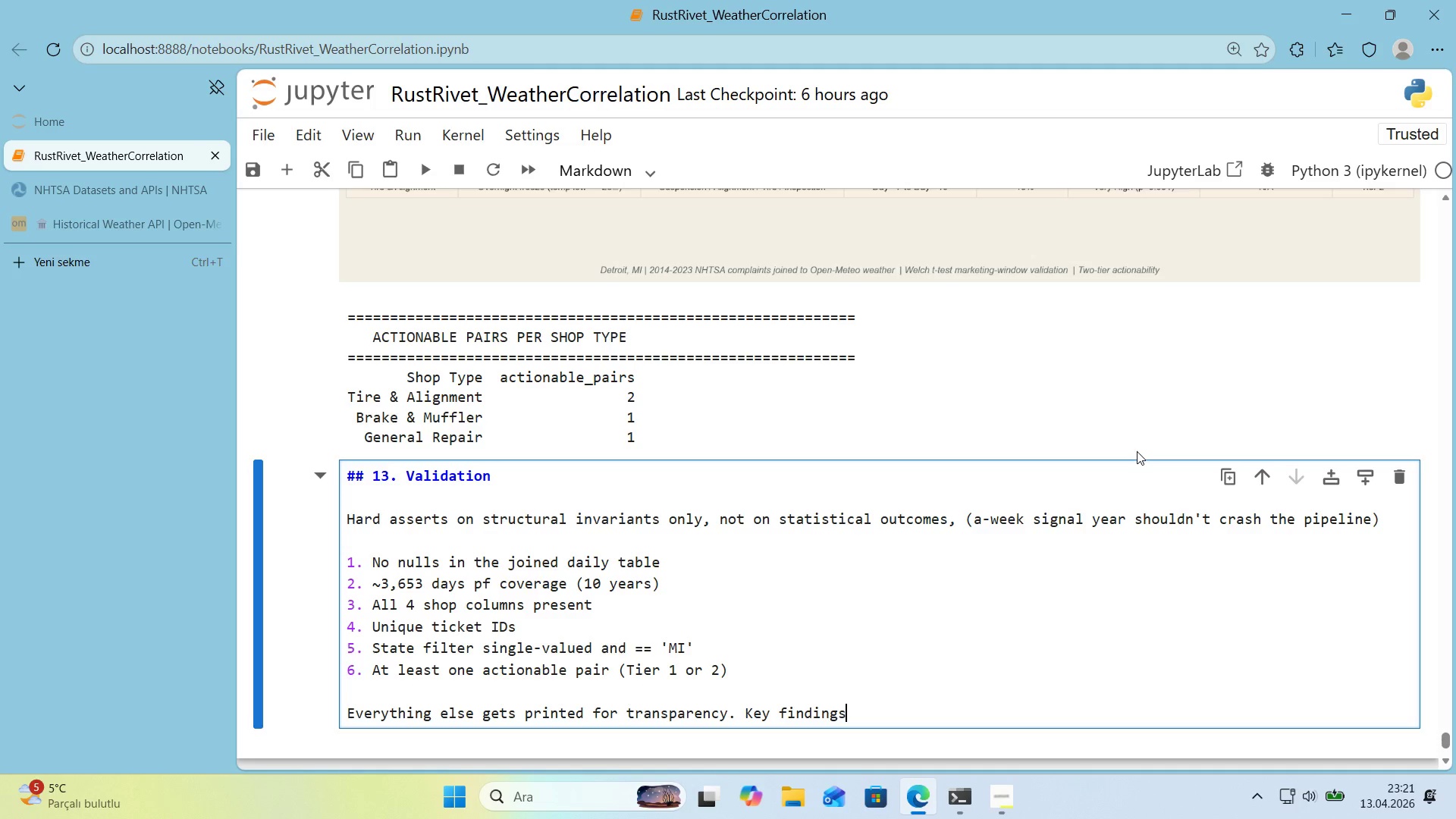 
key(CapsLock)
 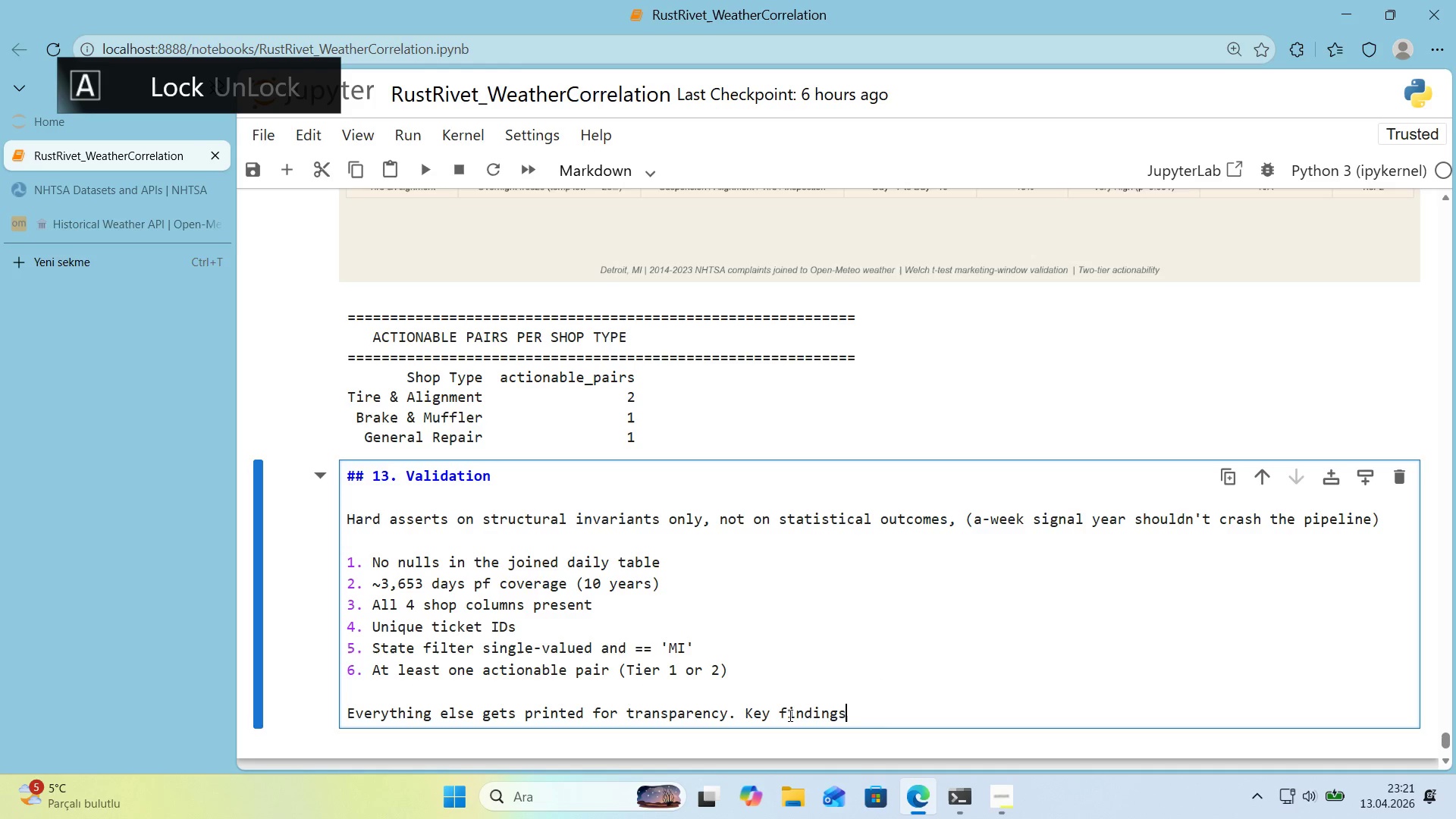 
left_click_drag(start_coordinate=[785, 715], to_coordinate=[778, 715])
 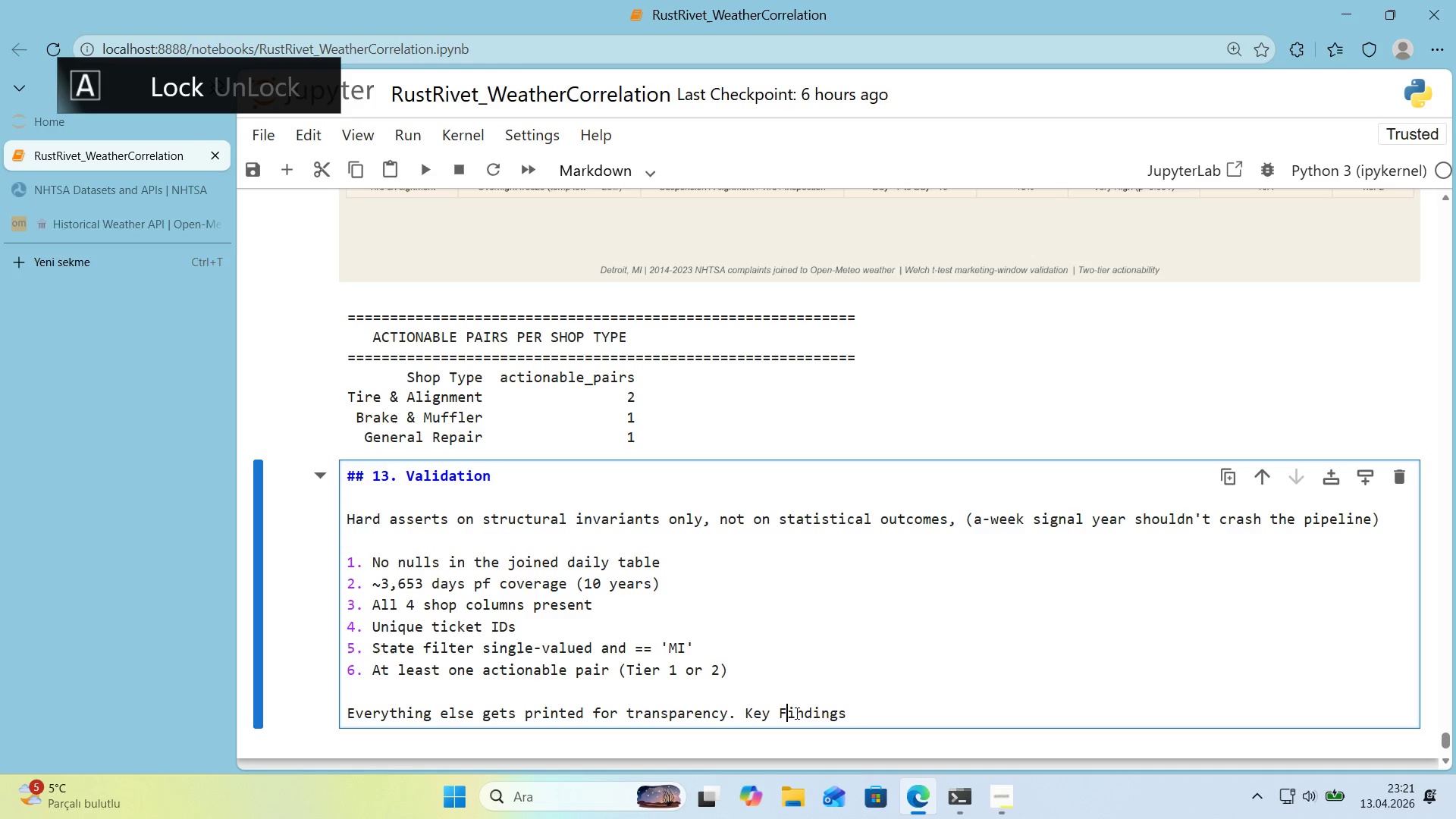 
key(F)
 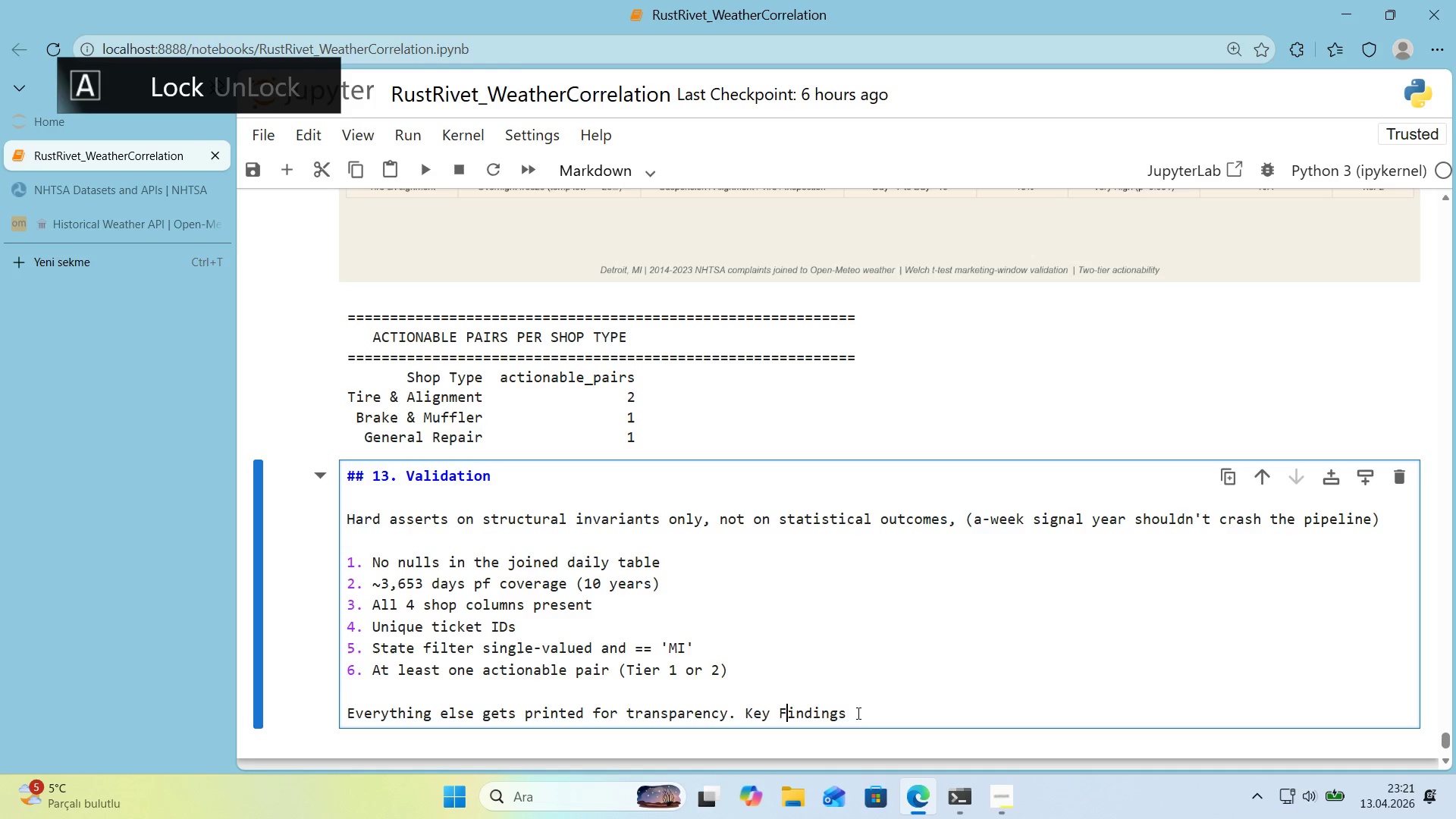 
key(CapsLock)
 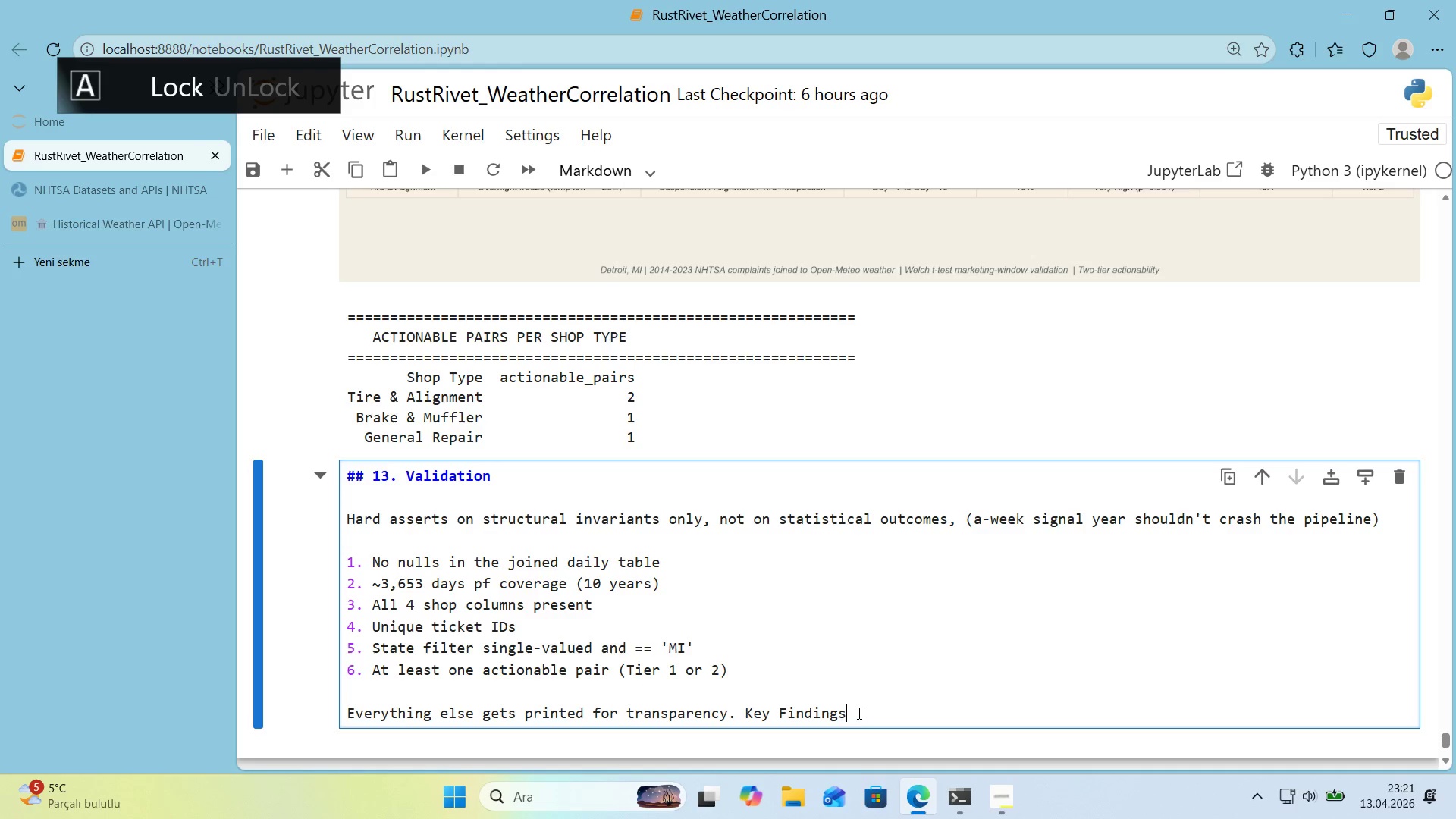 
left_click([858, 713])
 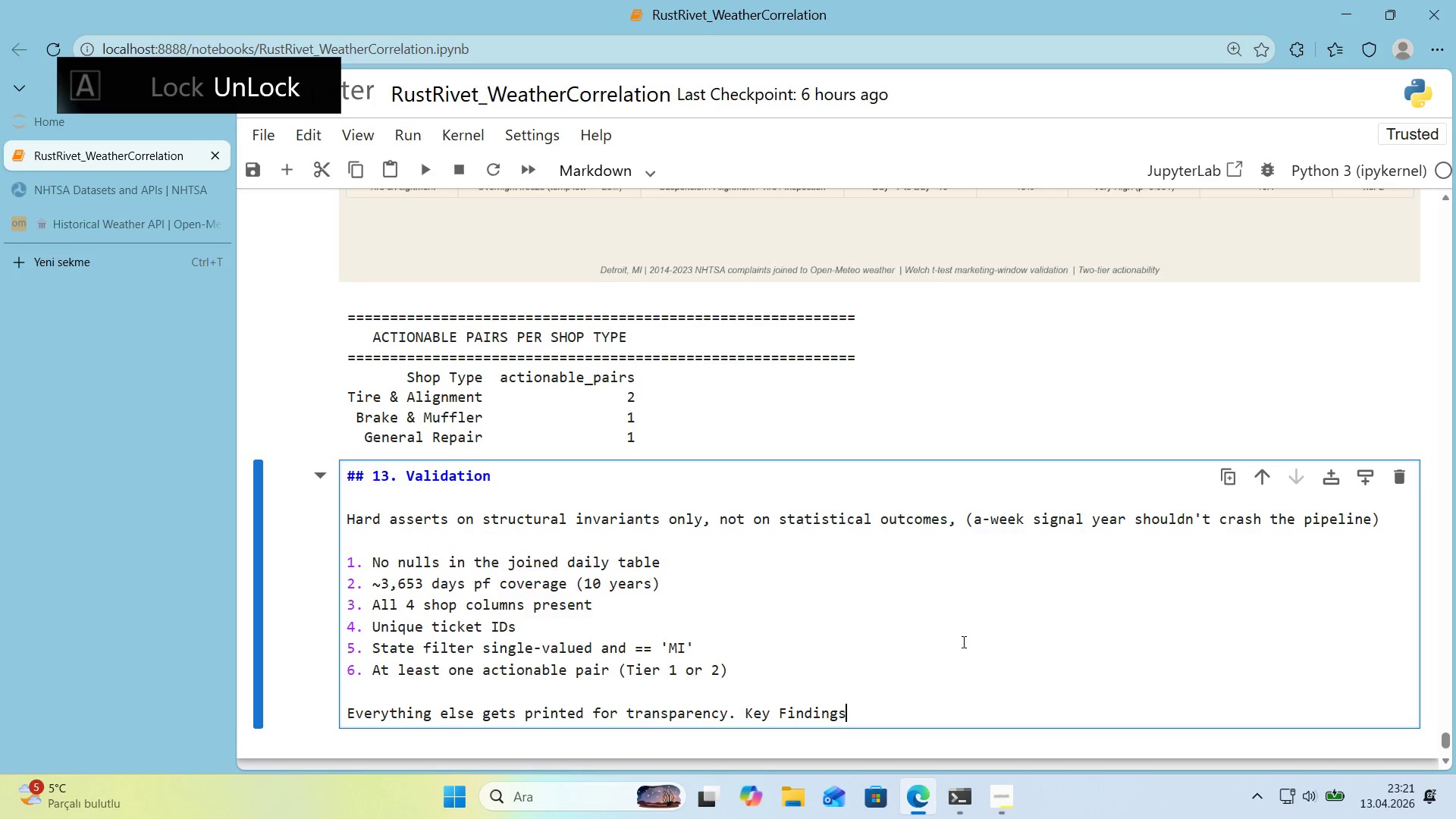 
scroll: coordinate [962, 642], scroll_direction: down, amount: 1.0
 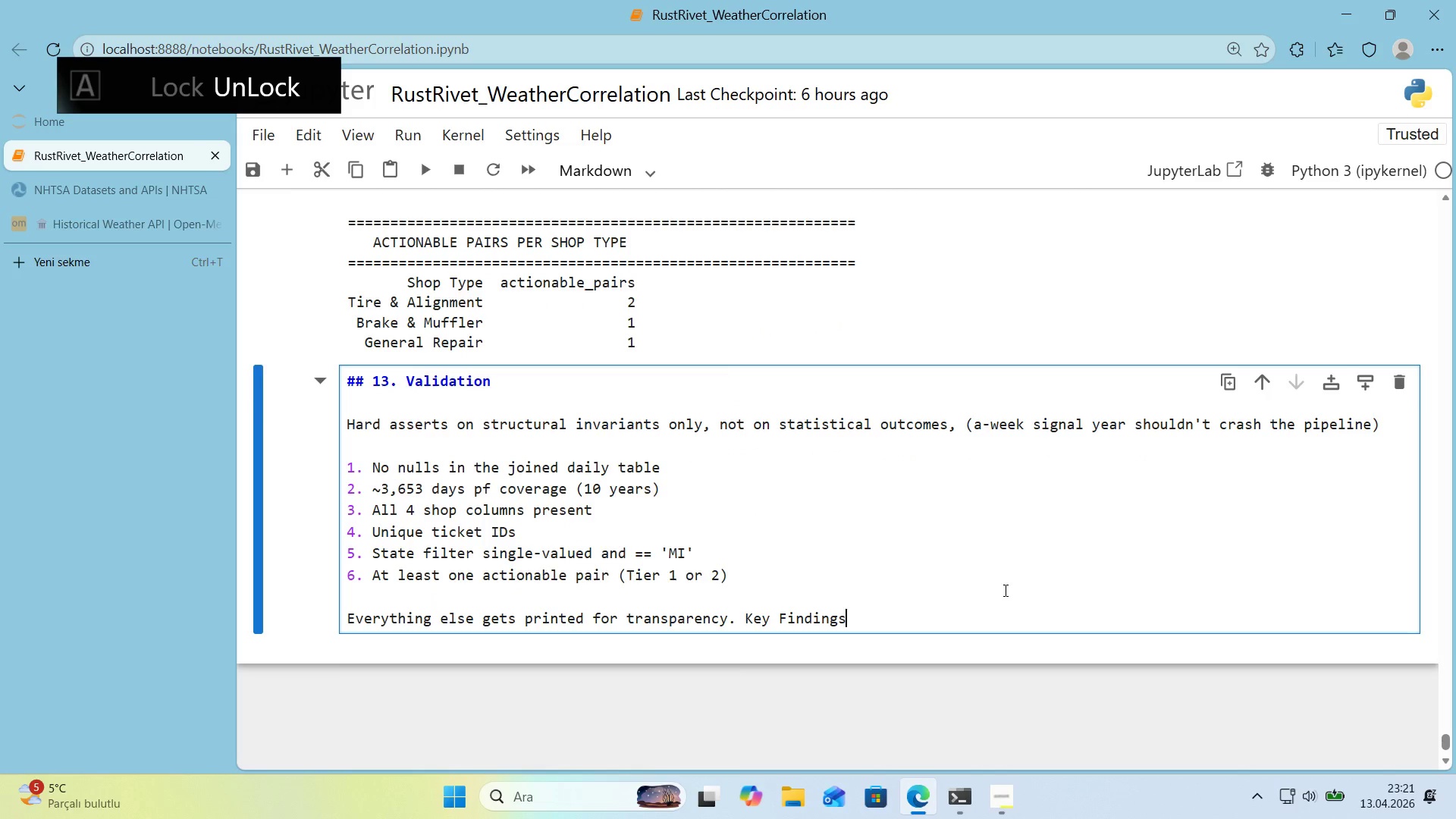 
type( below 'nterprets whateverthe)
key(Backspace)
key(Backspace)
key(Backspace)
type(t hep)
key(Backspace)
key(Backspace)
 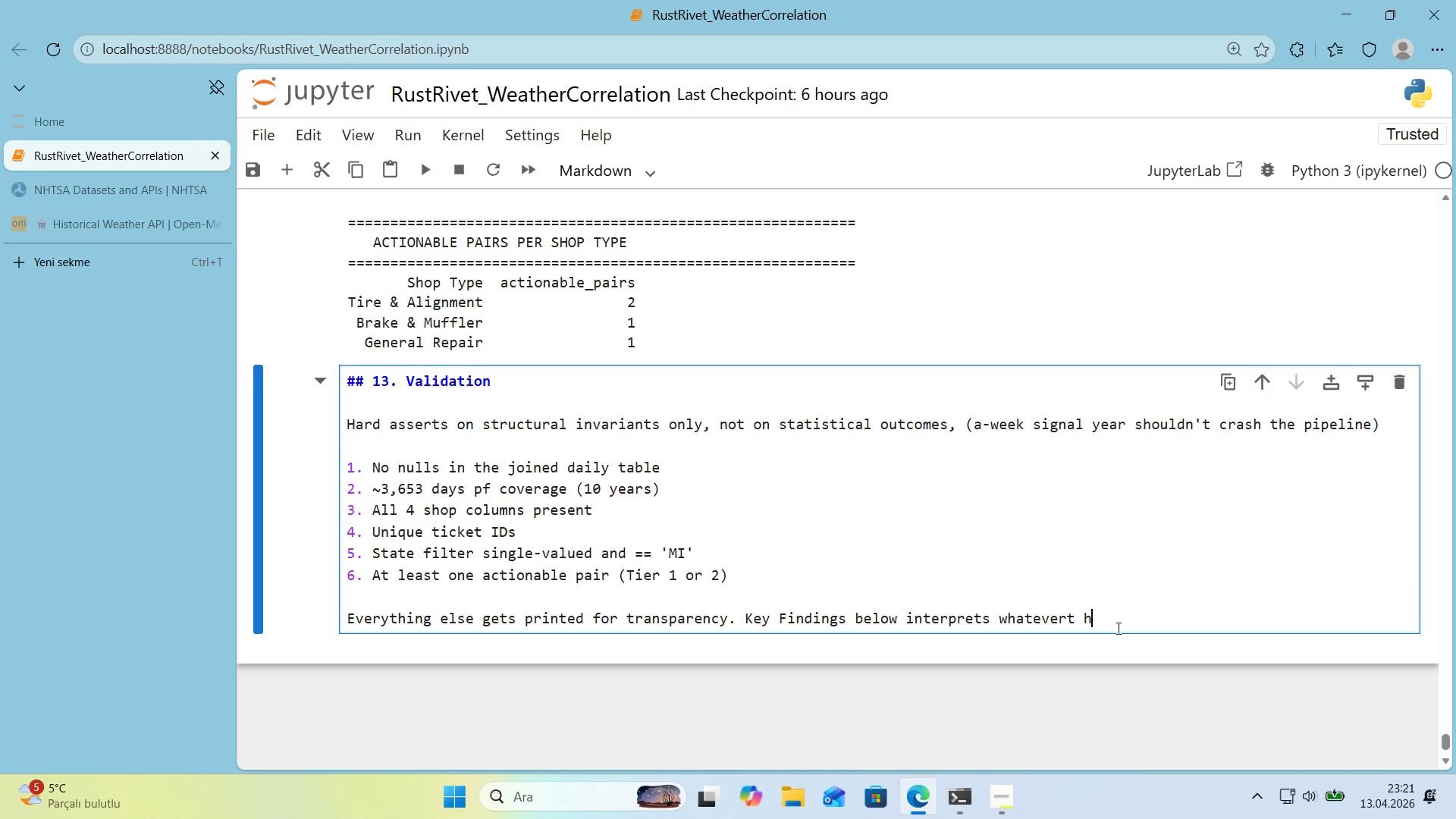 
wait(10.2)
 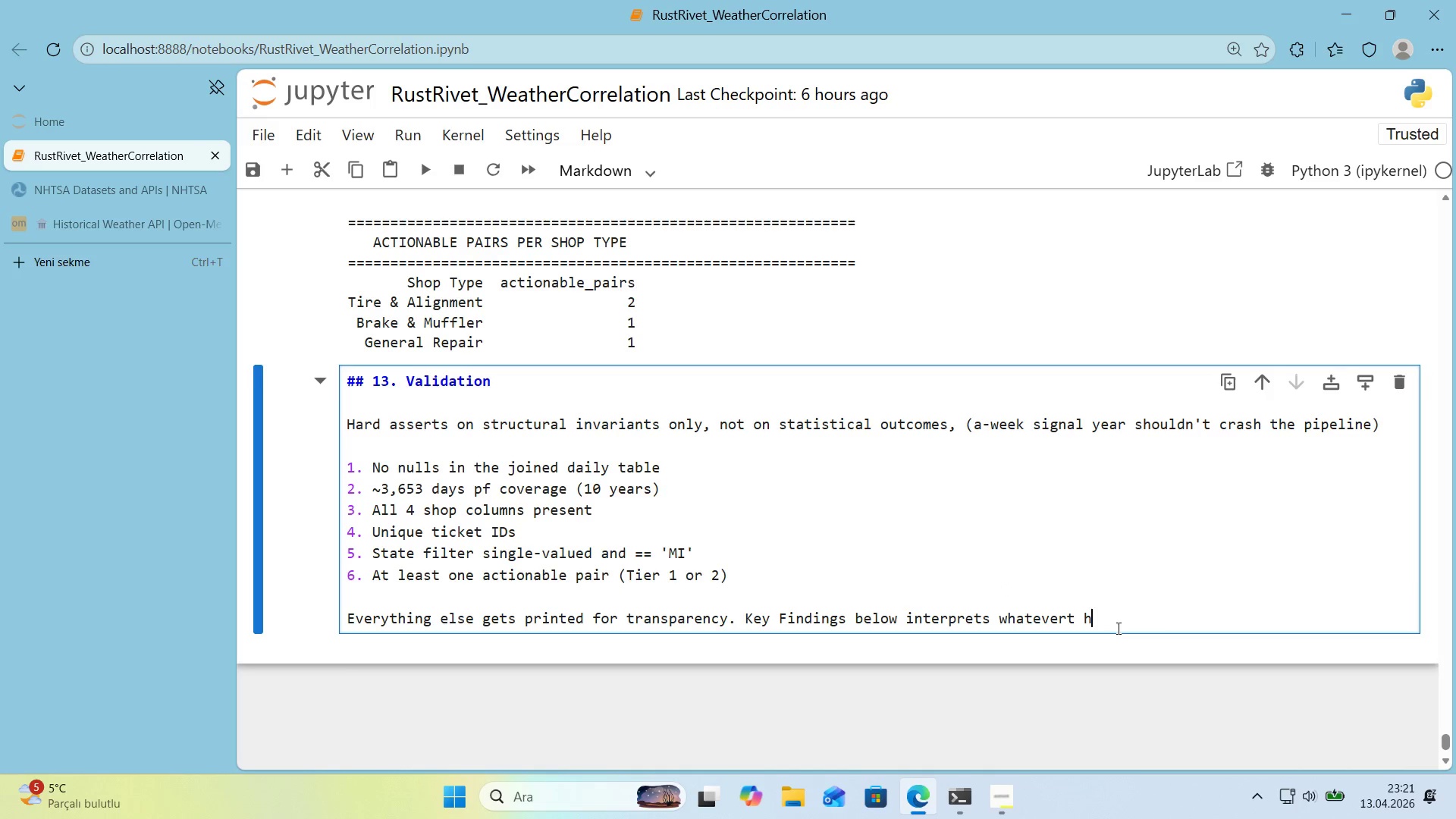 
key(Backspace)
key(Backspace)
key(Backspace)
type( the p'pel'ne produced.)
 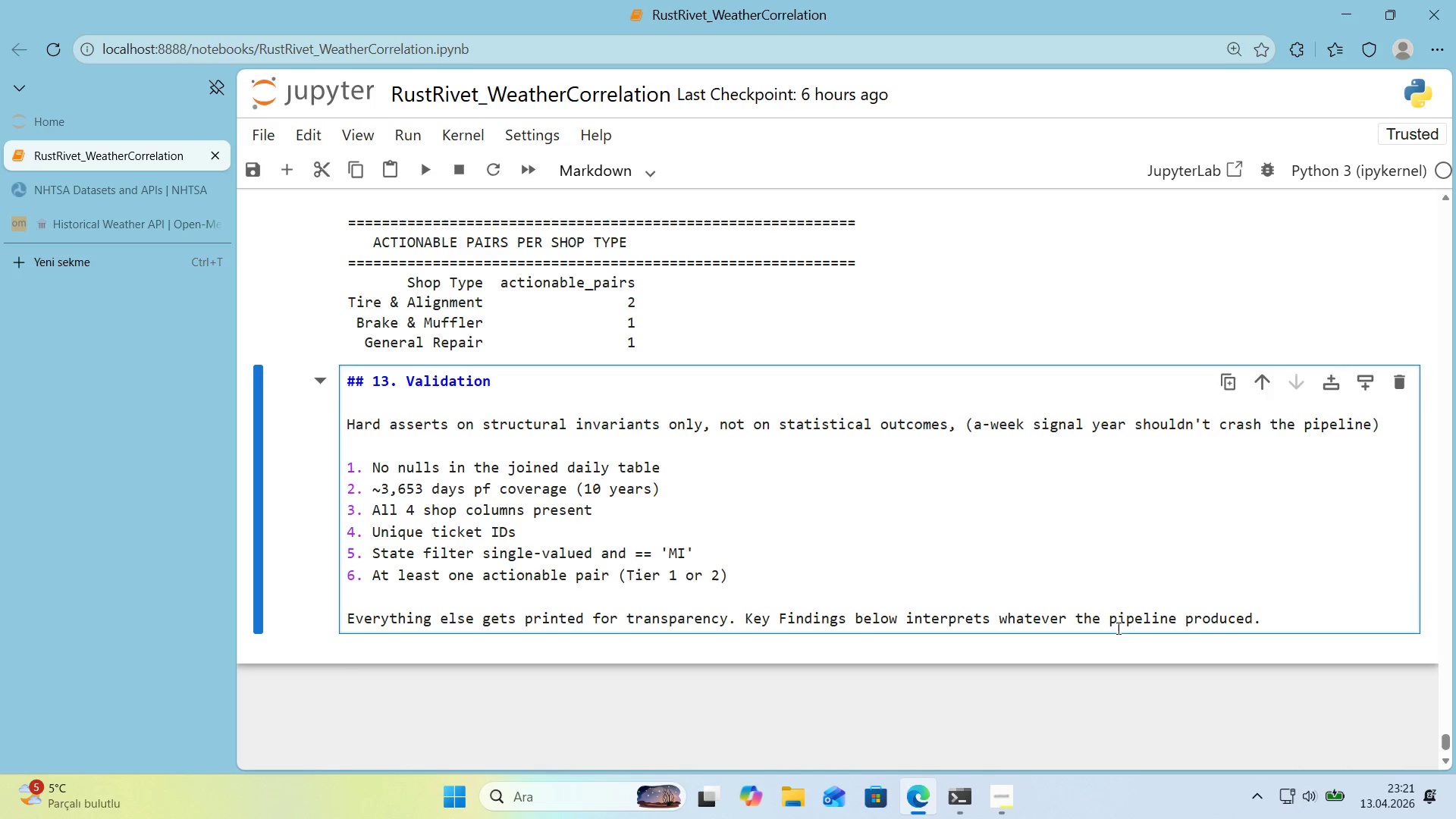 
key(Shift+Enter)
 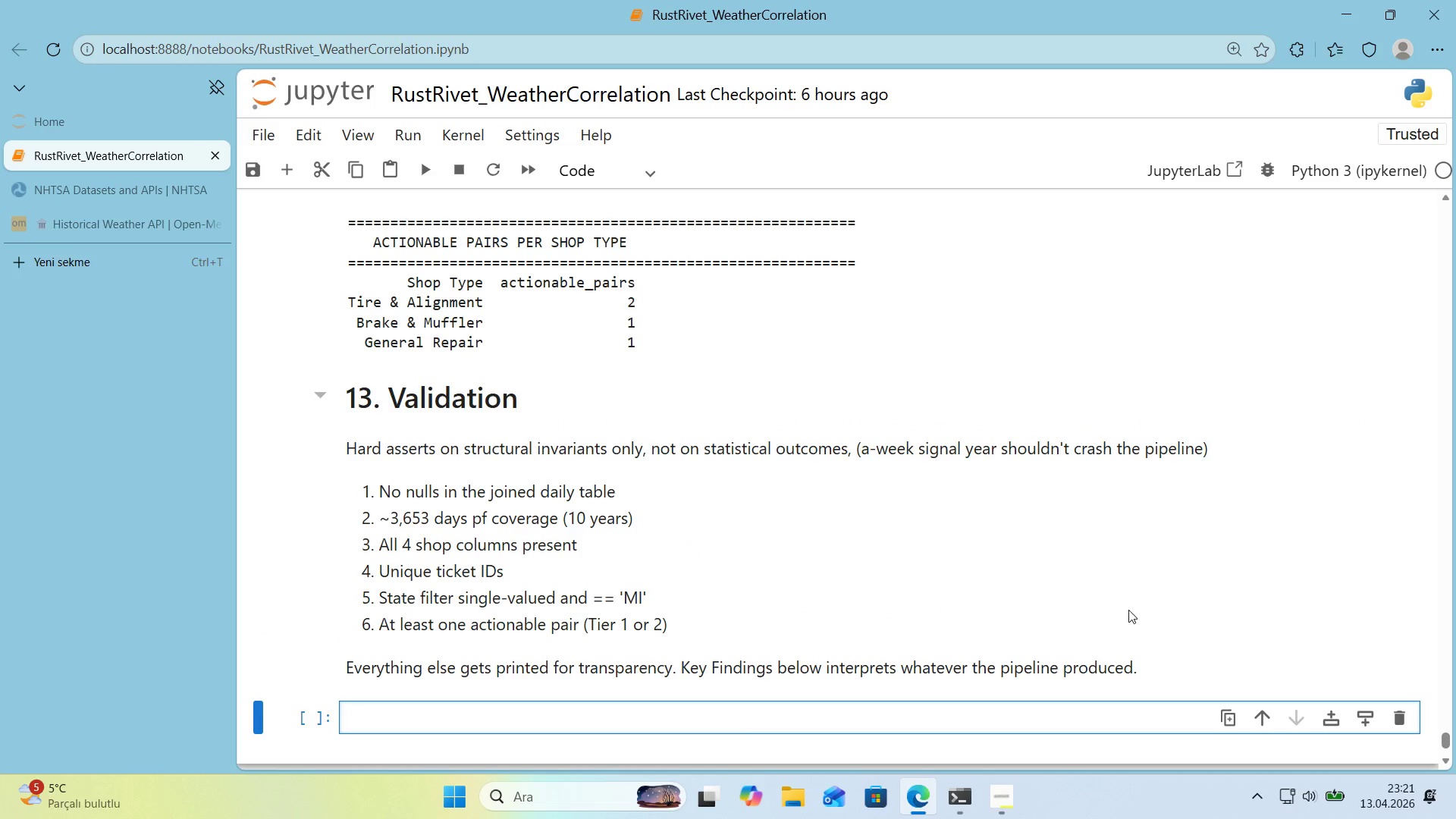 
scroll: coordinate [1075, 607], scroll_direction: down, amount: 1.0
 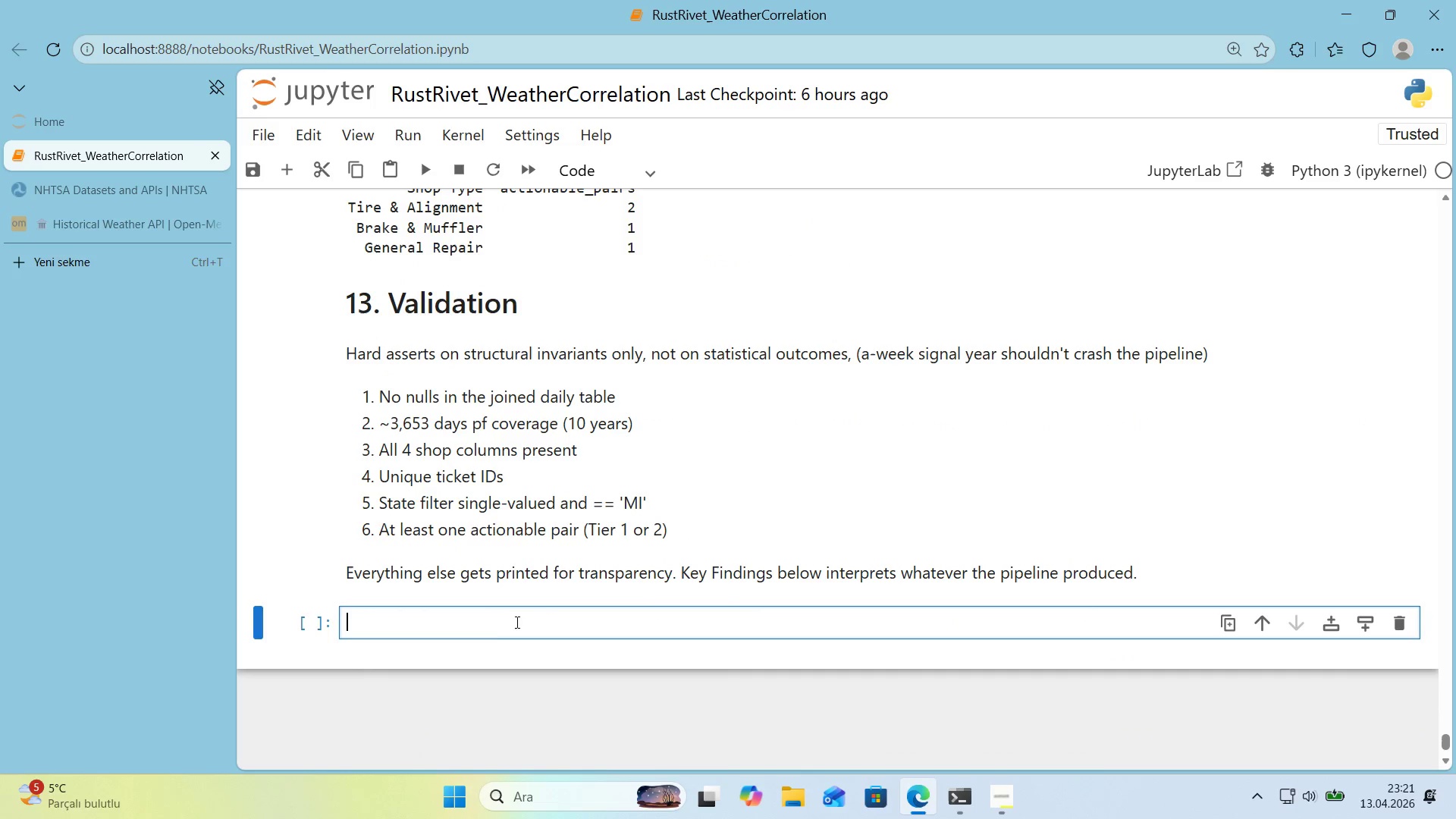 
left_click([488, 629])
 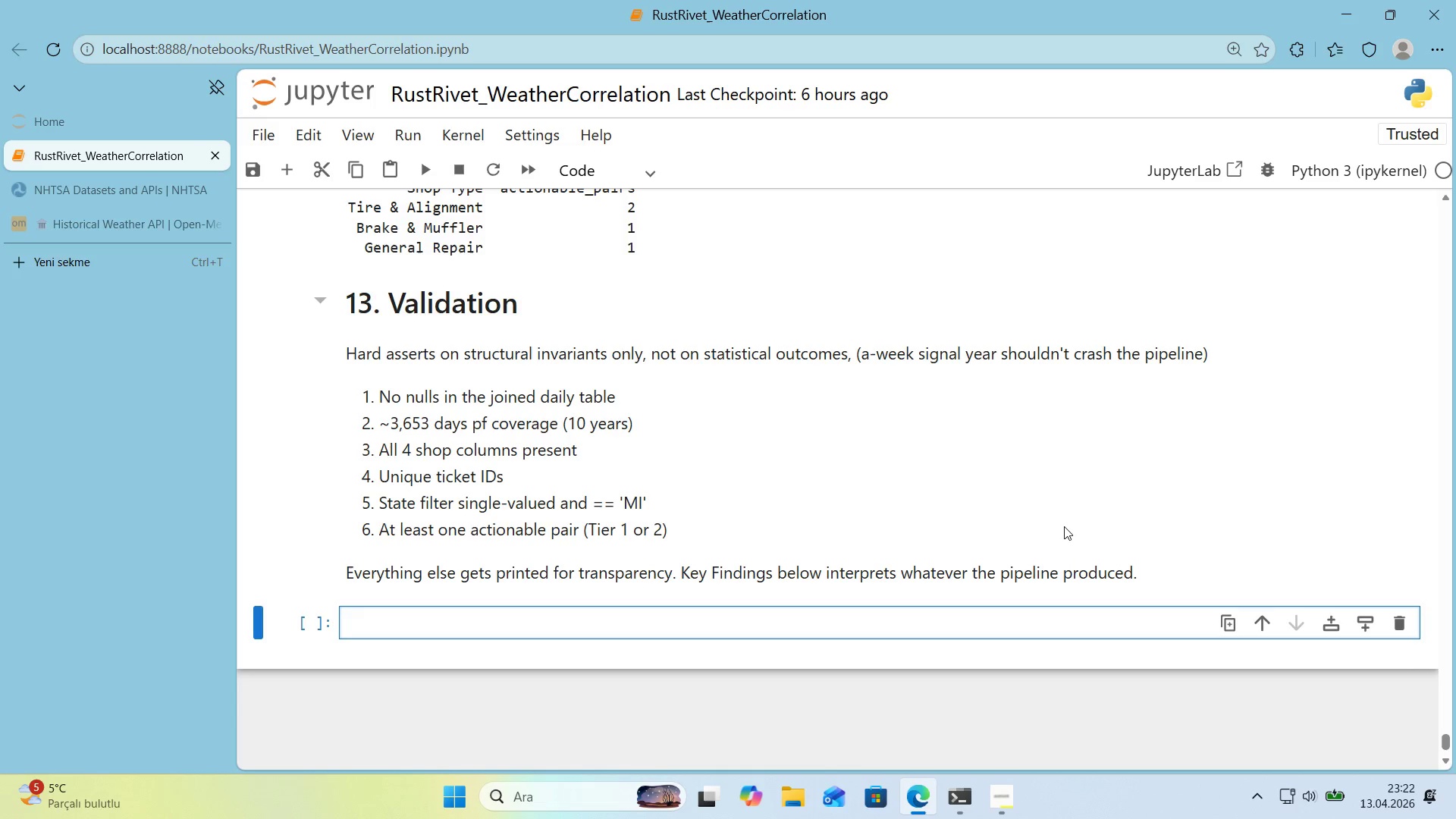 
wait(5.89)
 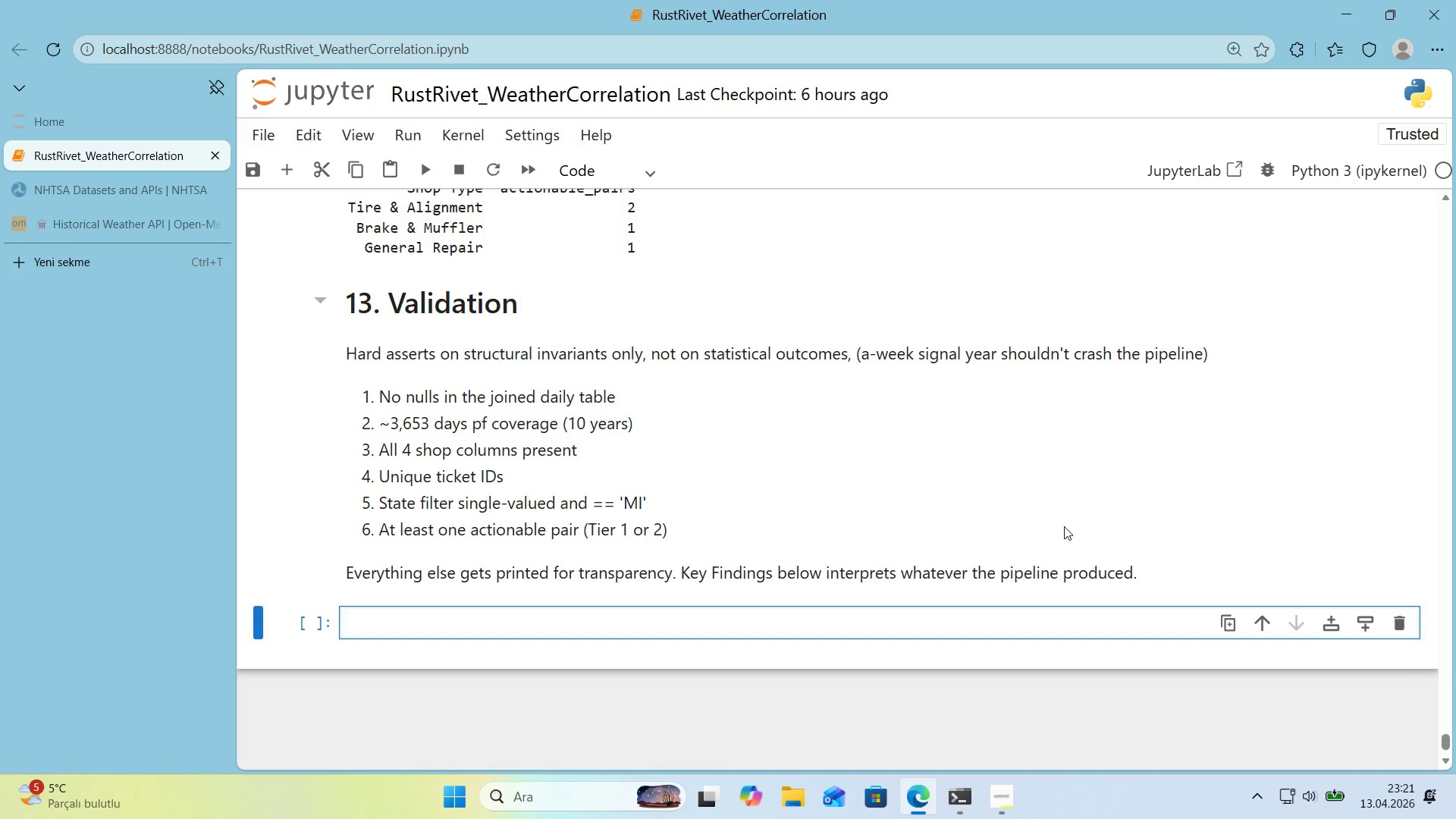 
key(Alt+Control+AltRight)
 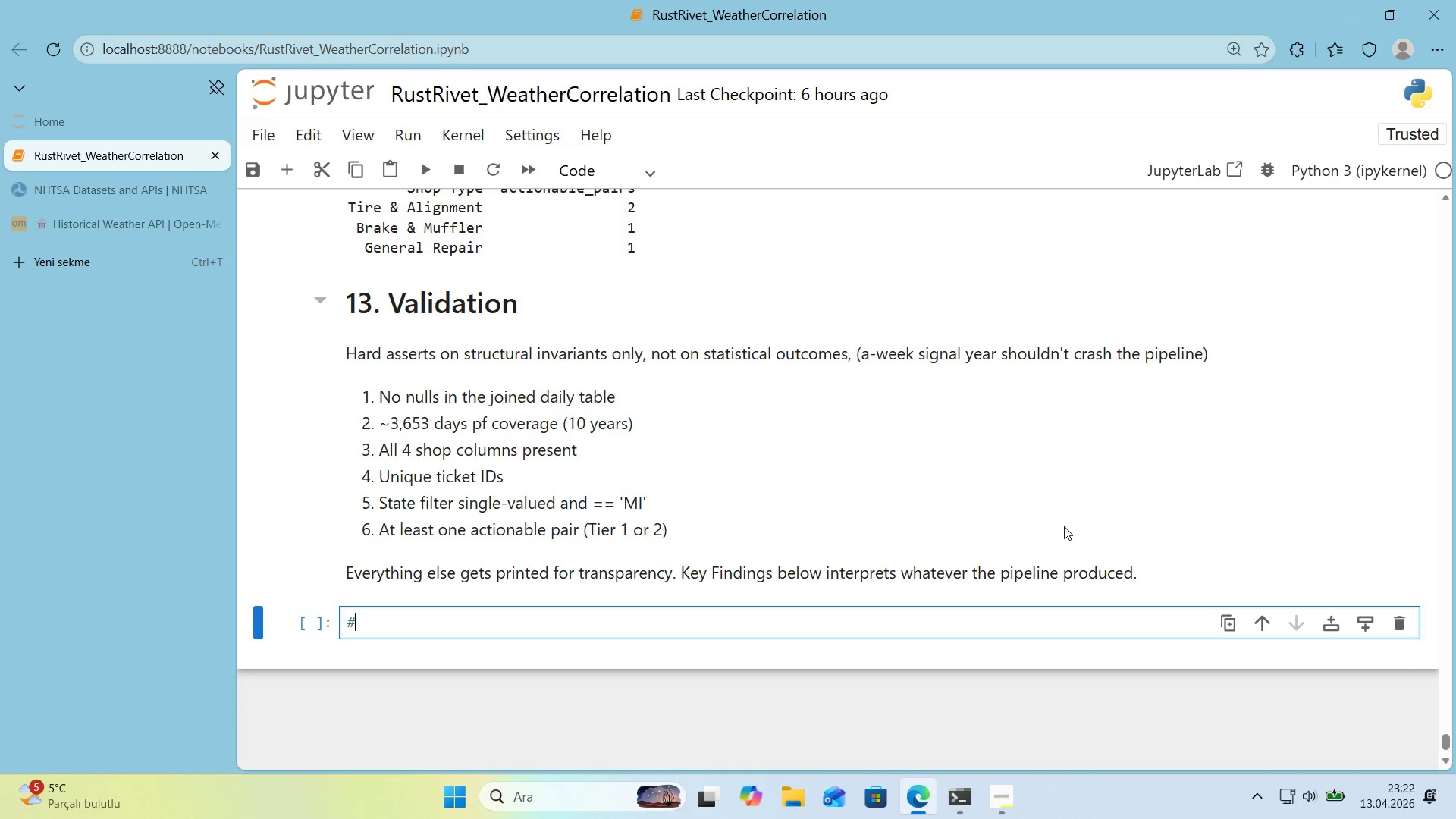 
key(Control+ControlLeft)
 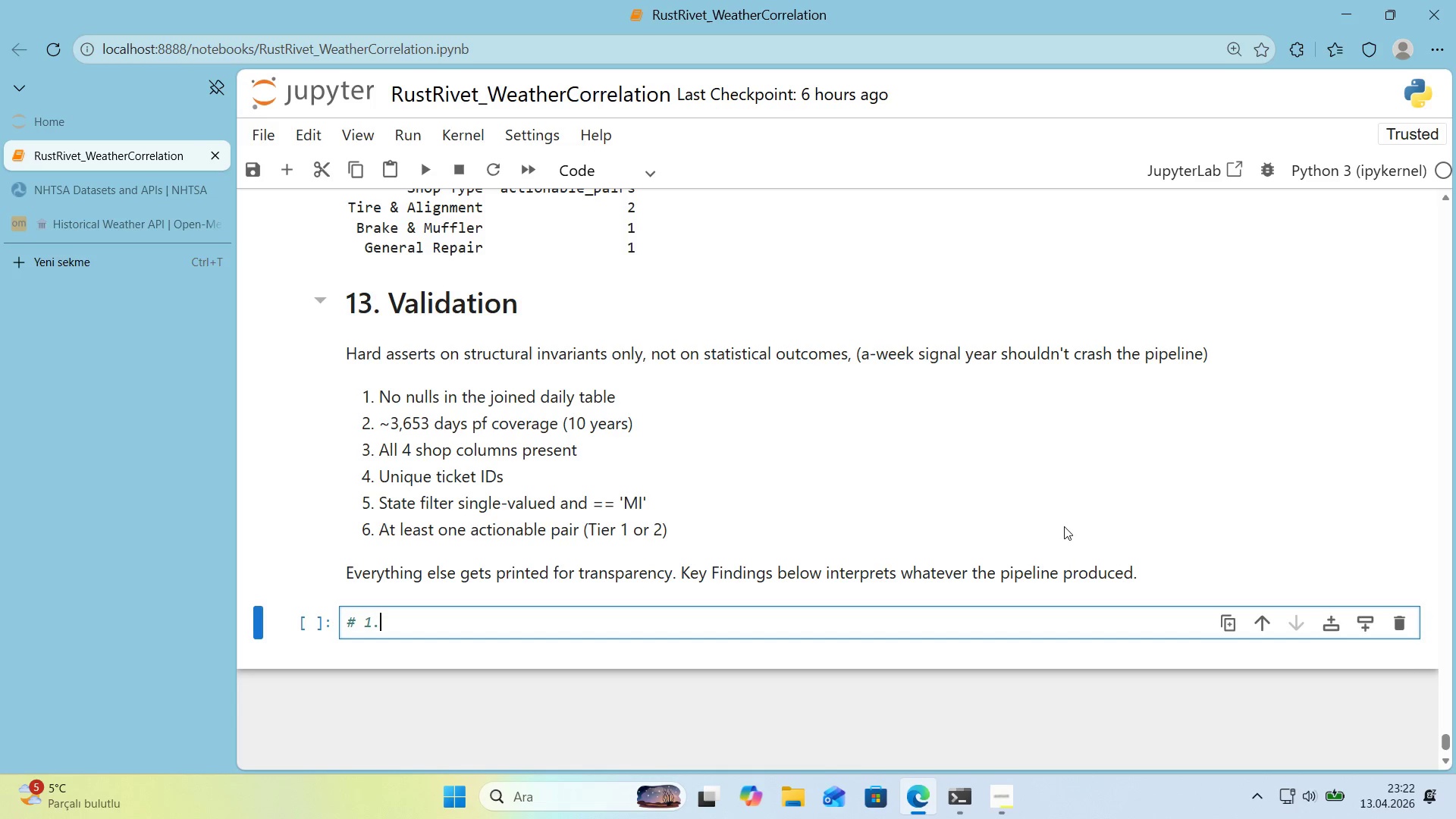 
key(Alt+Control+3)
 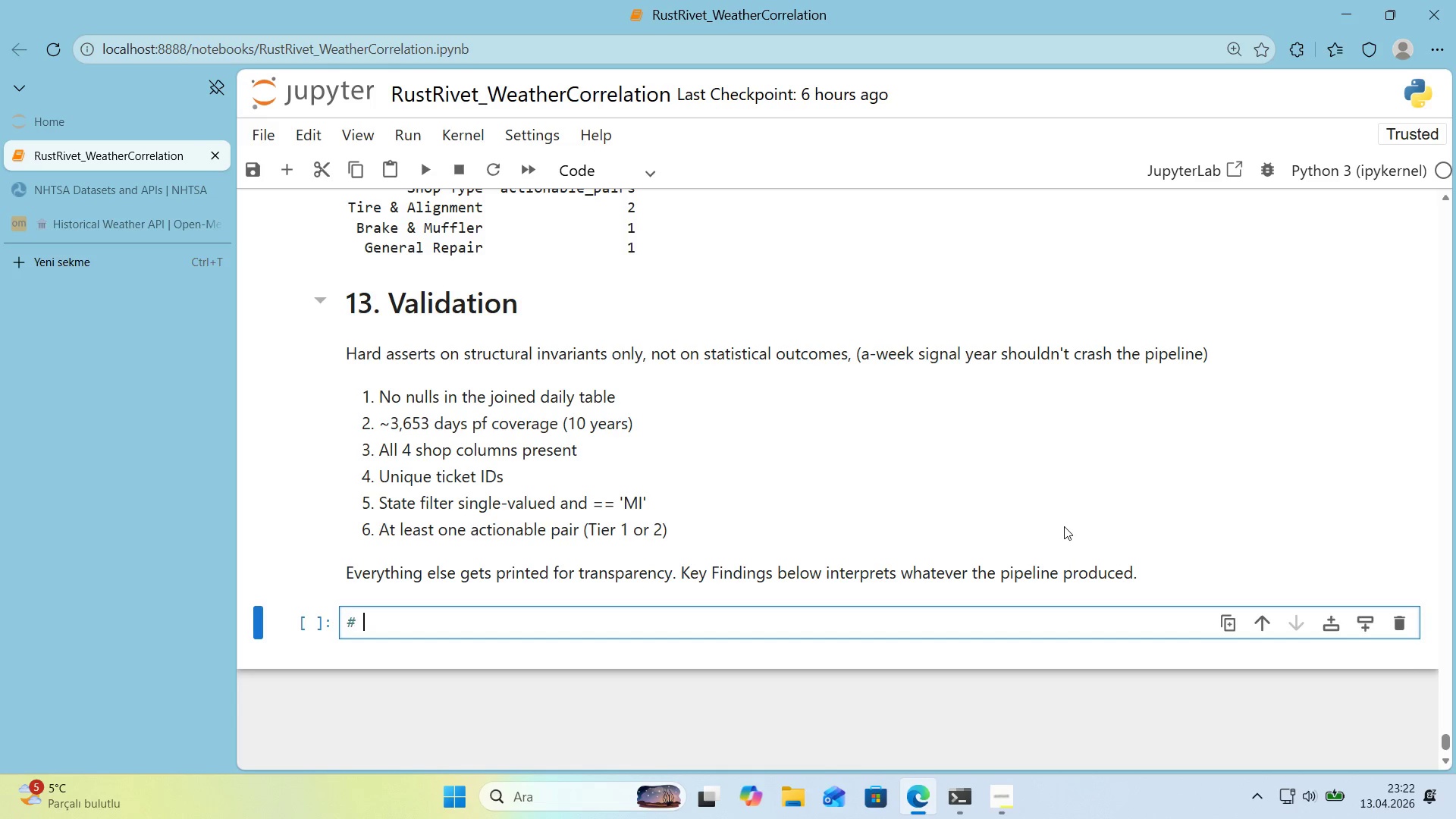 
type( 1.No nulls 'n the ji)
key(Backspace)
type(o'ned da'ly frame)
 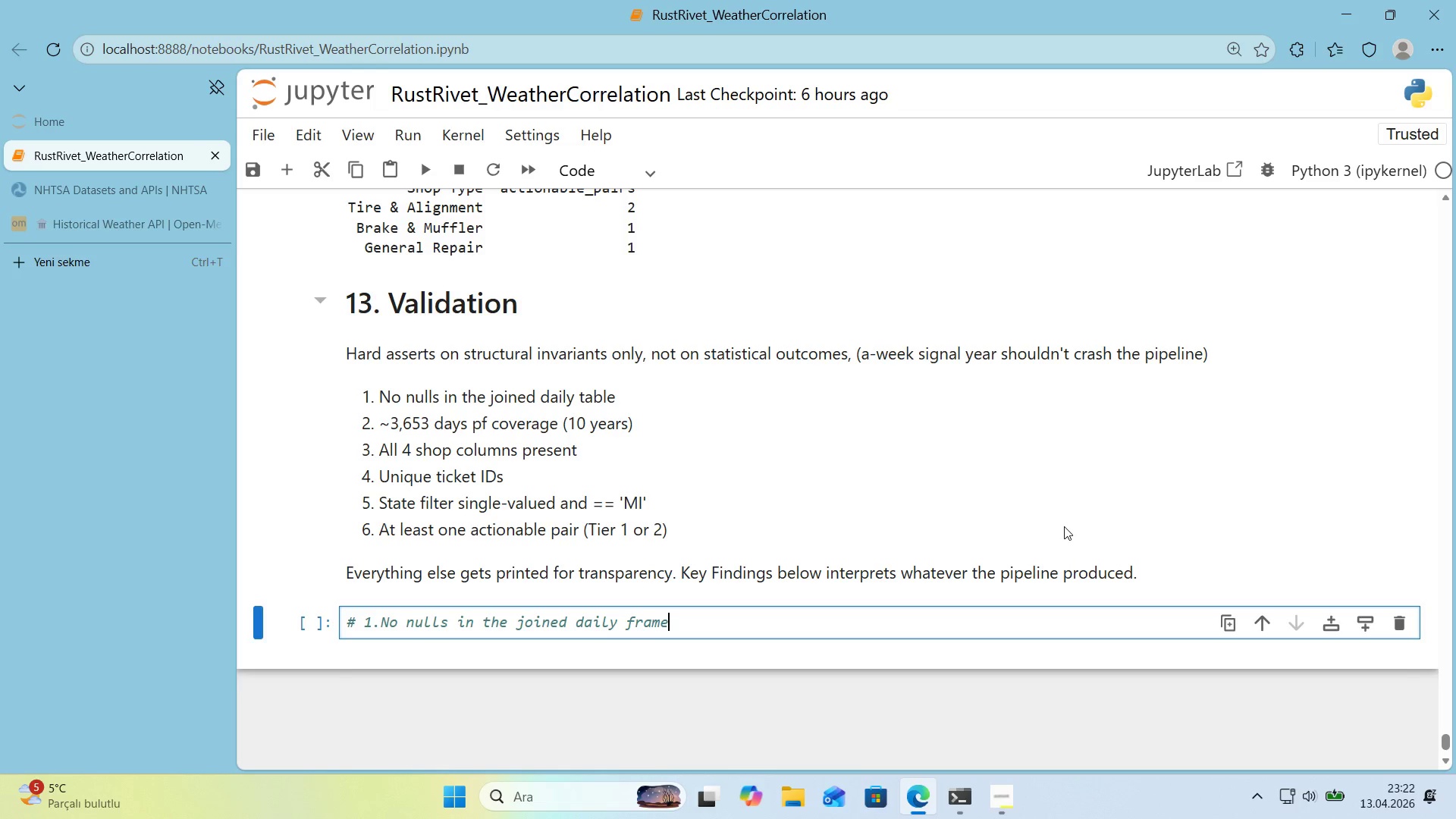 
key(Enter)
 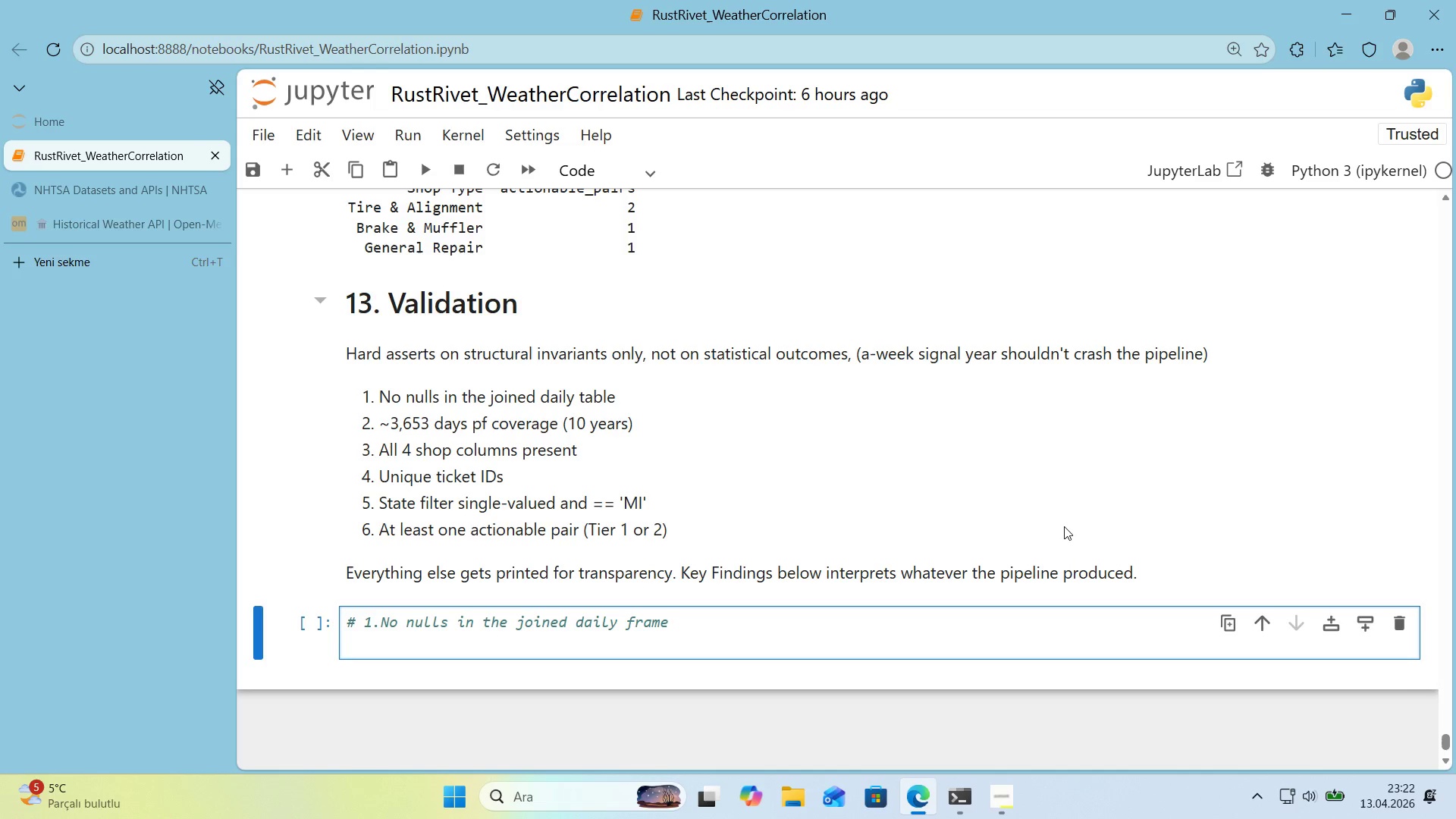 
type(assert da'ly.'snull*(.sum*(.sum*( ))0)
 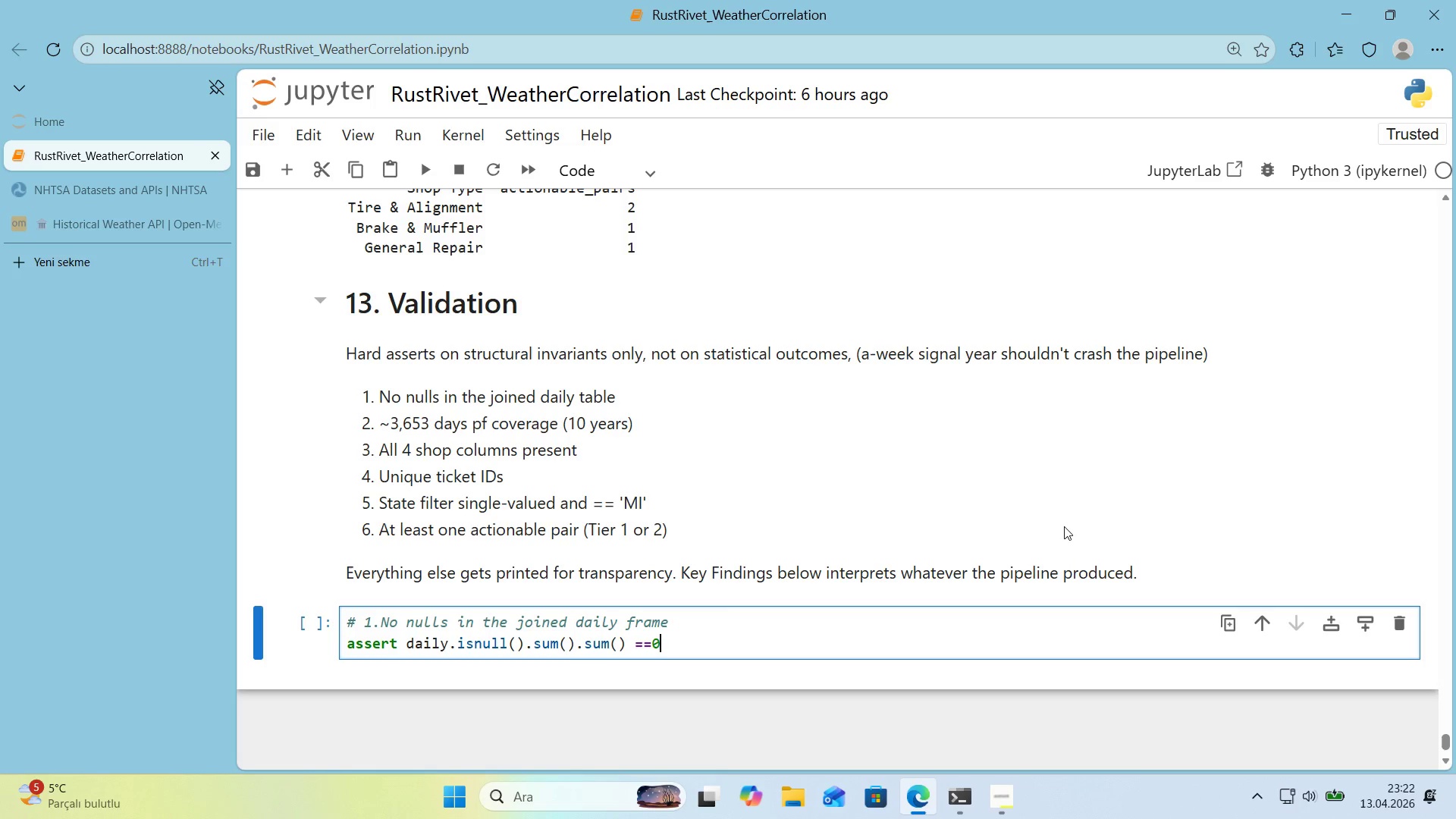 
key(ArrowLeft)
 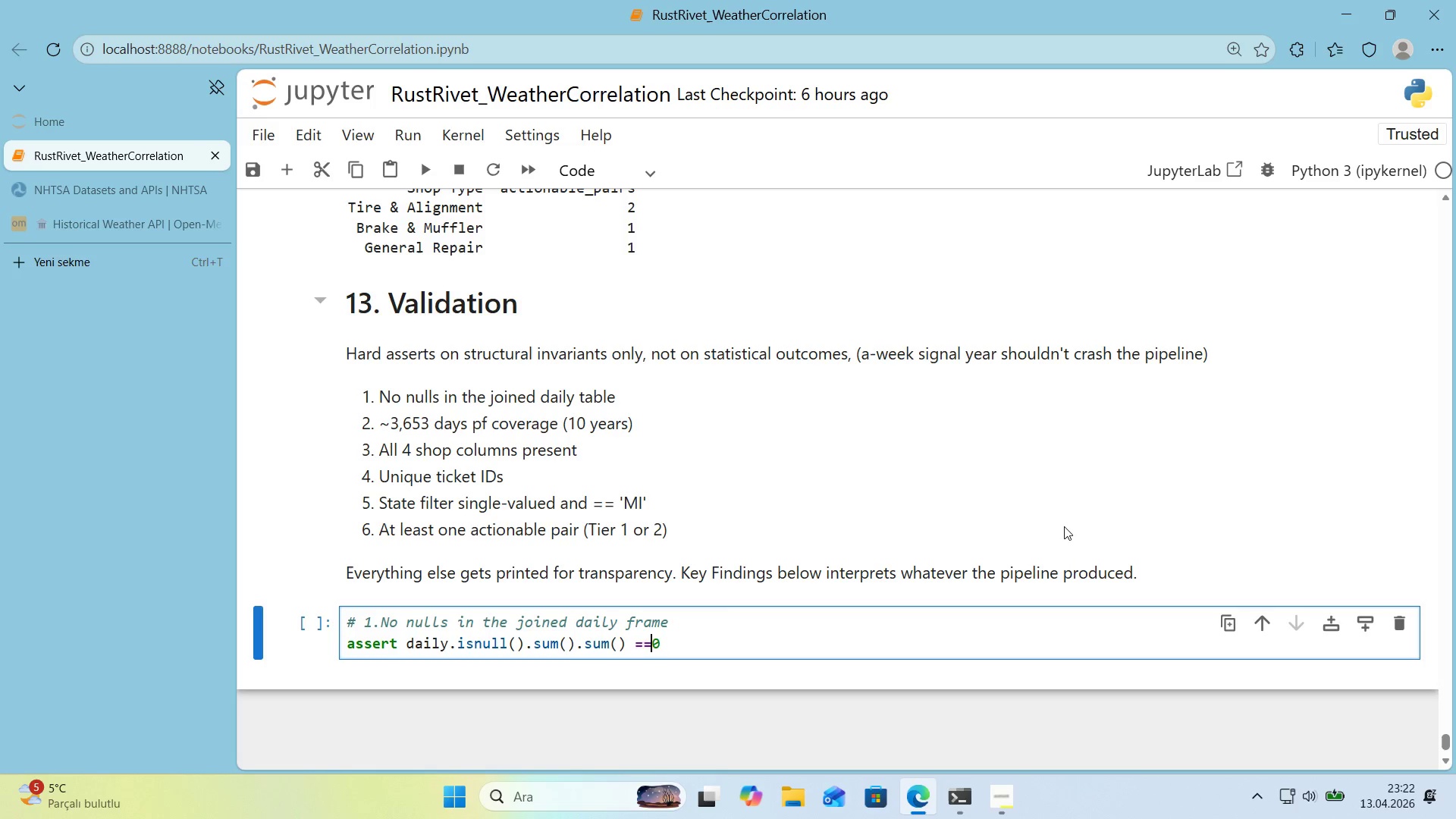 
key(Space)
 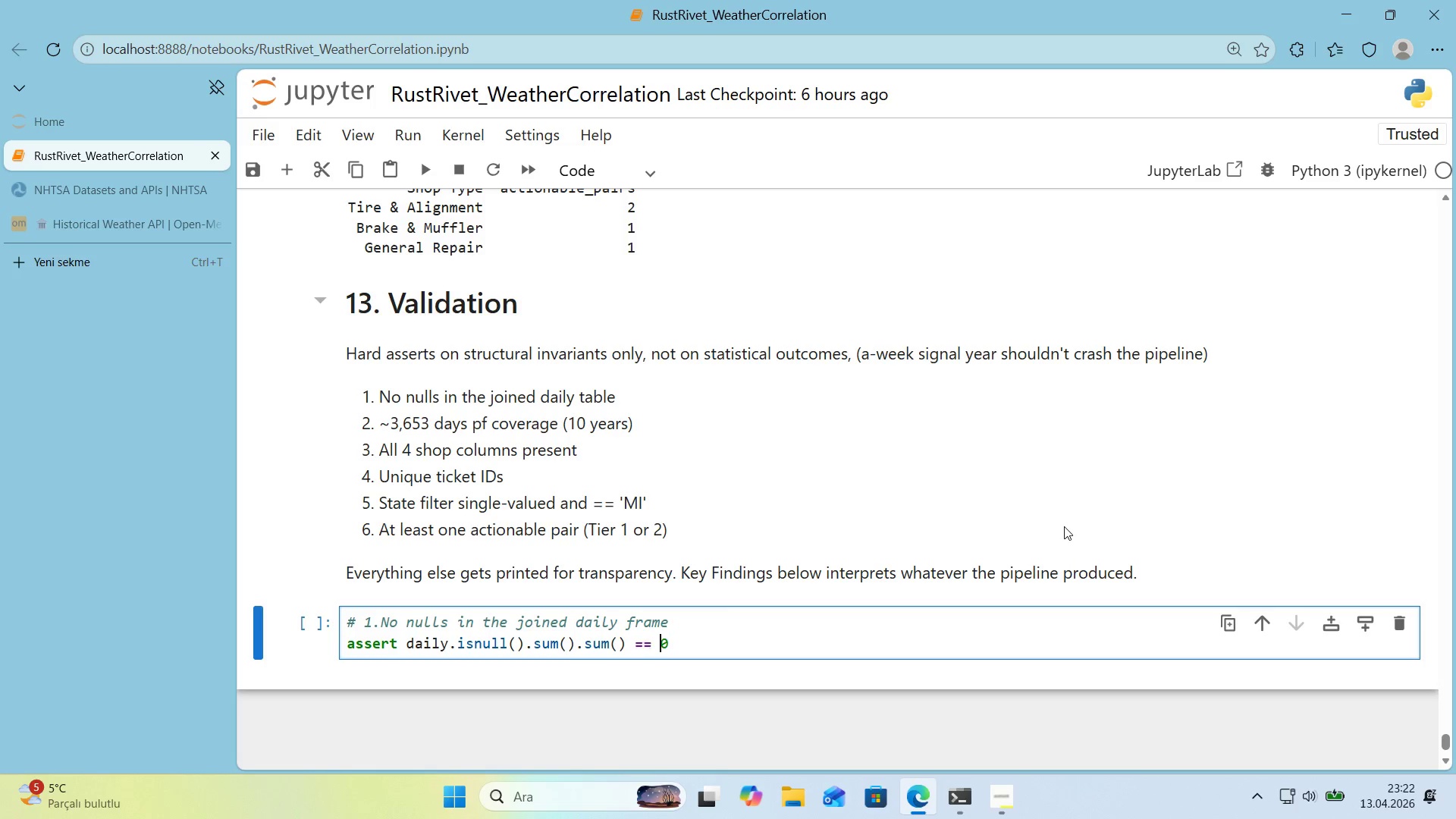 
key(ArrowRight)
 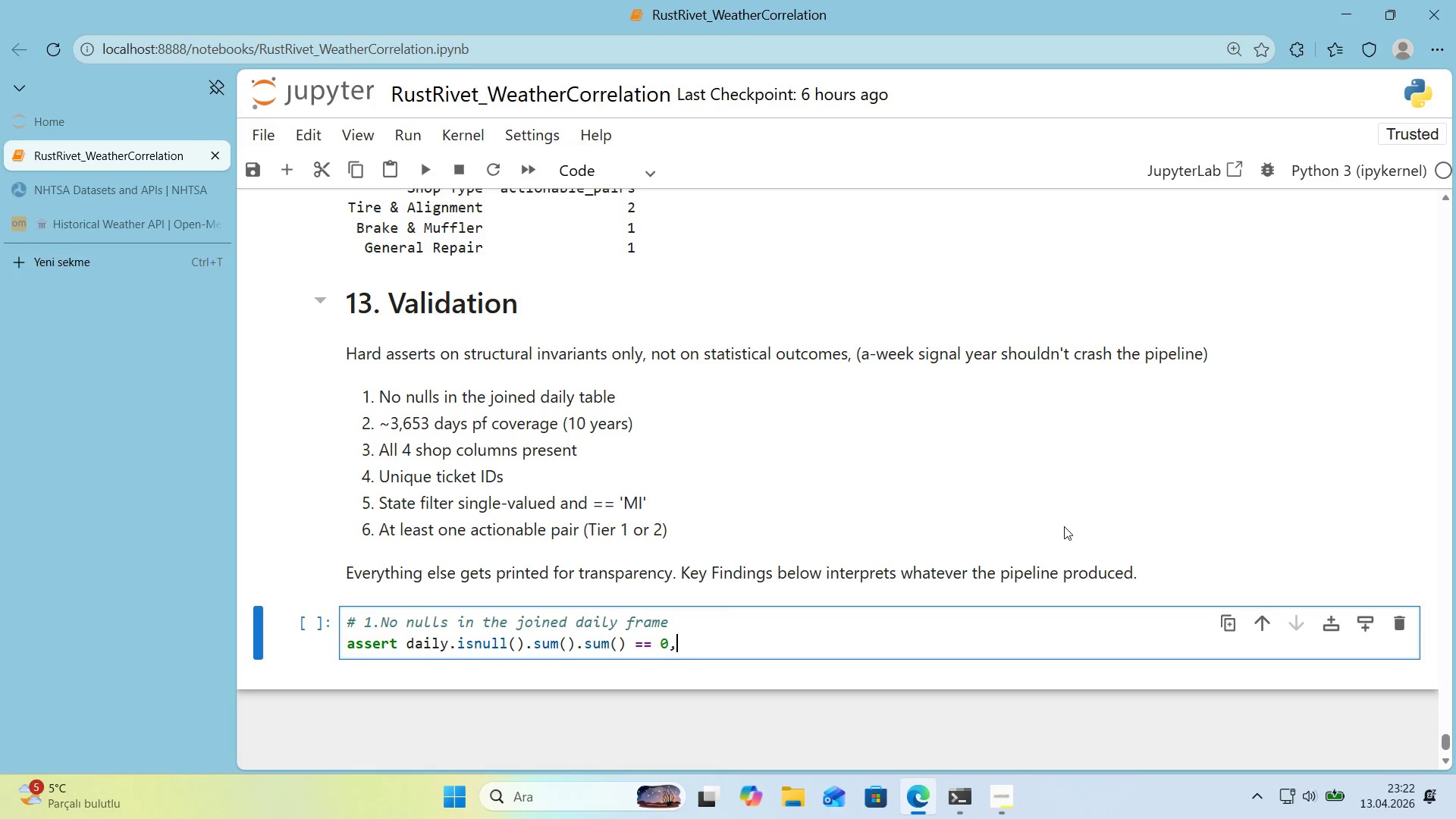 
type(, @@)
 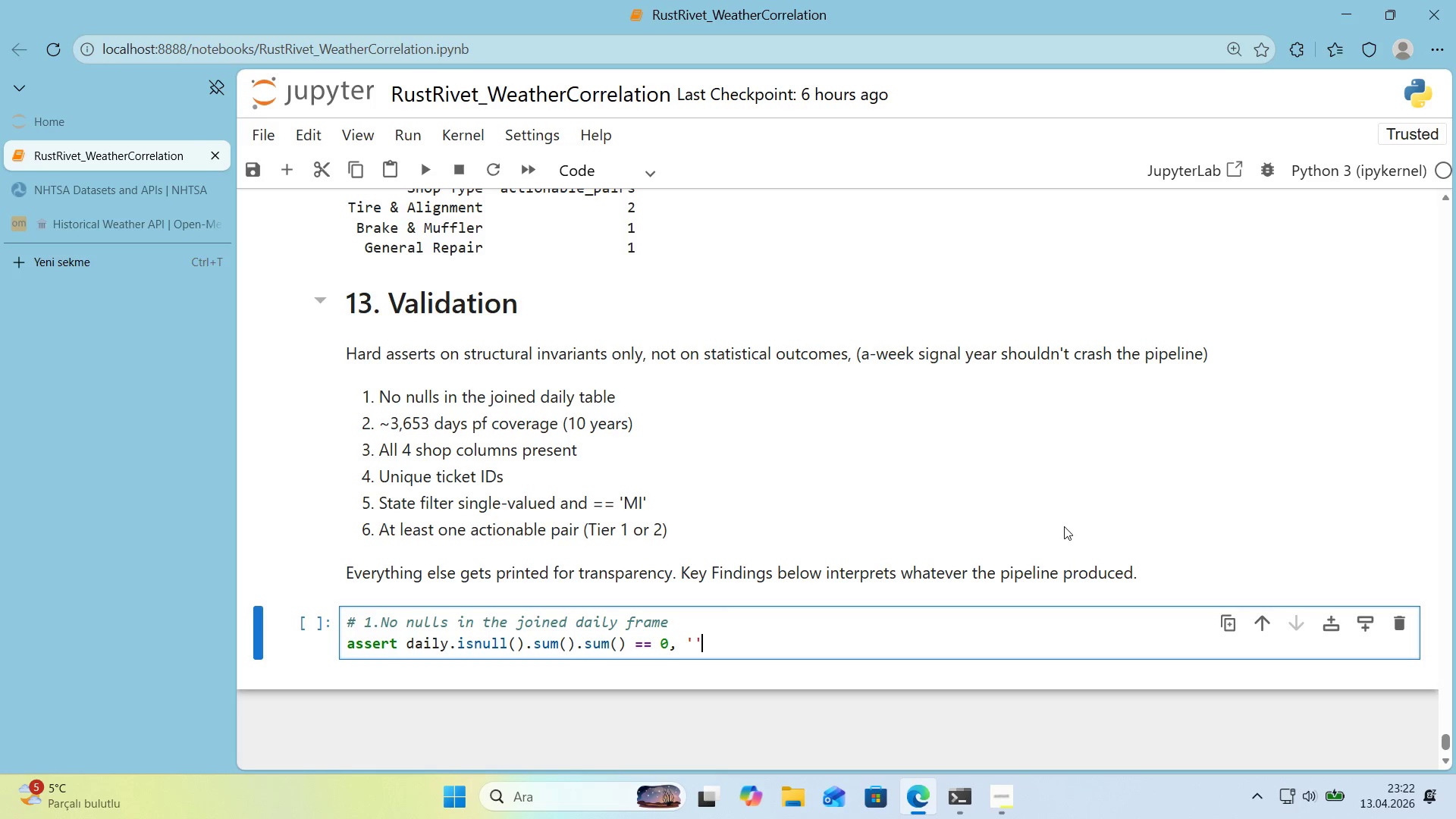 
key(ArrowLeft)
 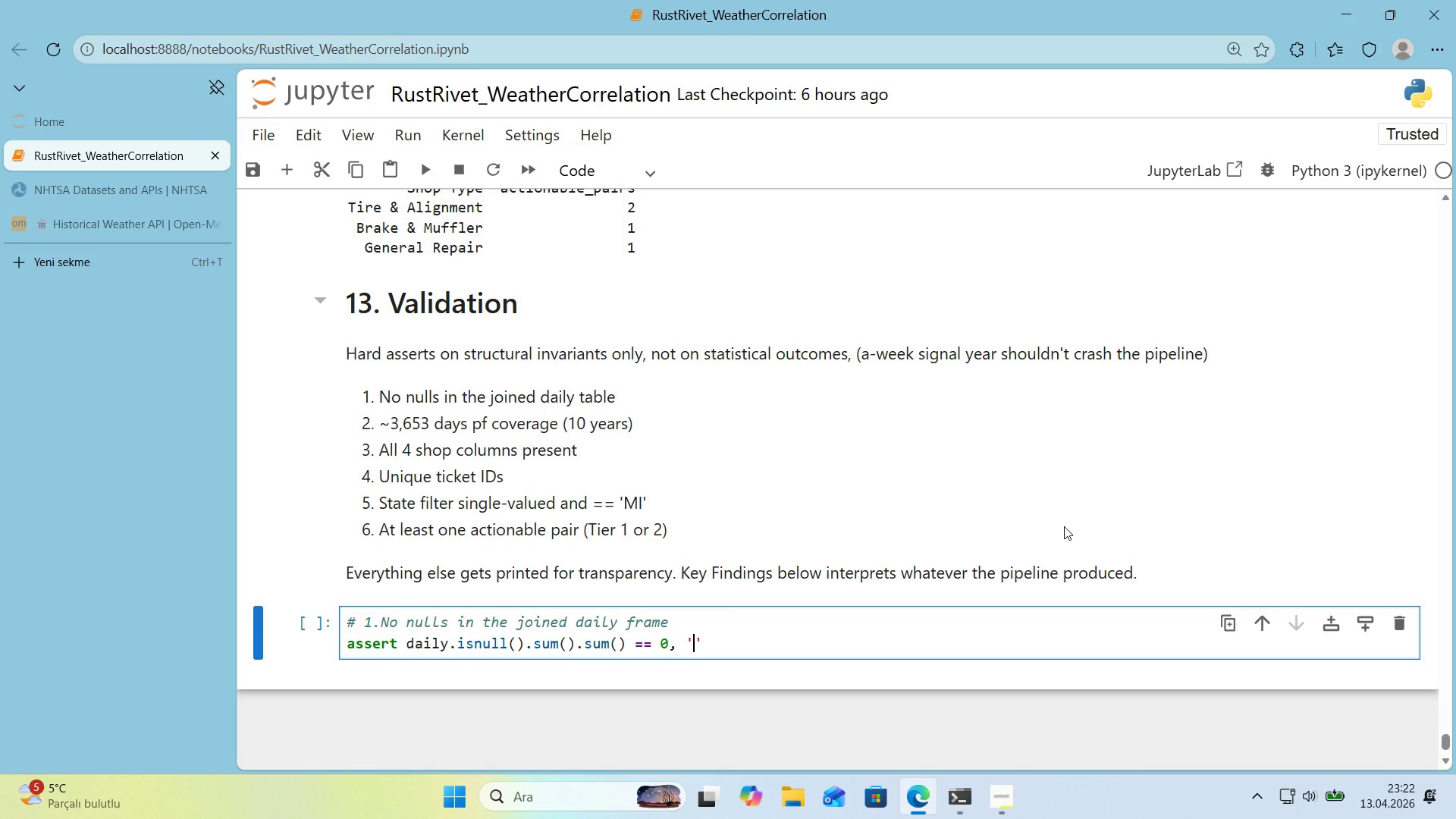 
type(Nullvalu)
key(Backspace)
key(Backspace)
key(Backspace)
key(Backspace)
type( values 'n da'ly frame)
 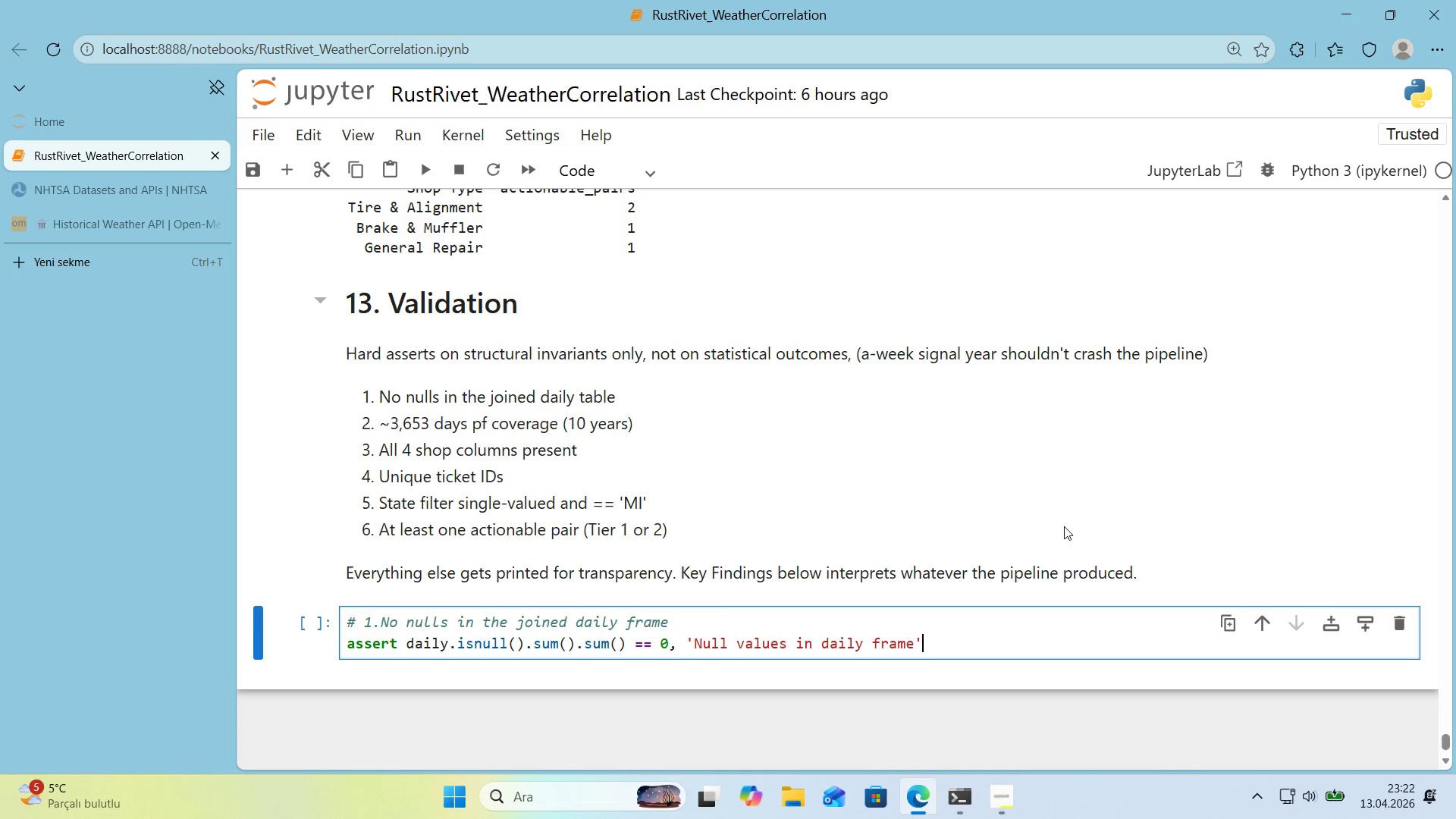 
key(ArrowRight)
 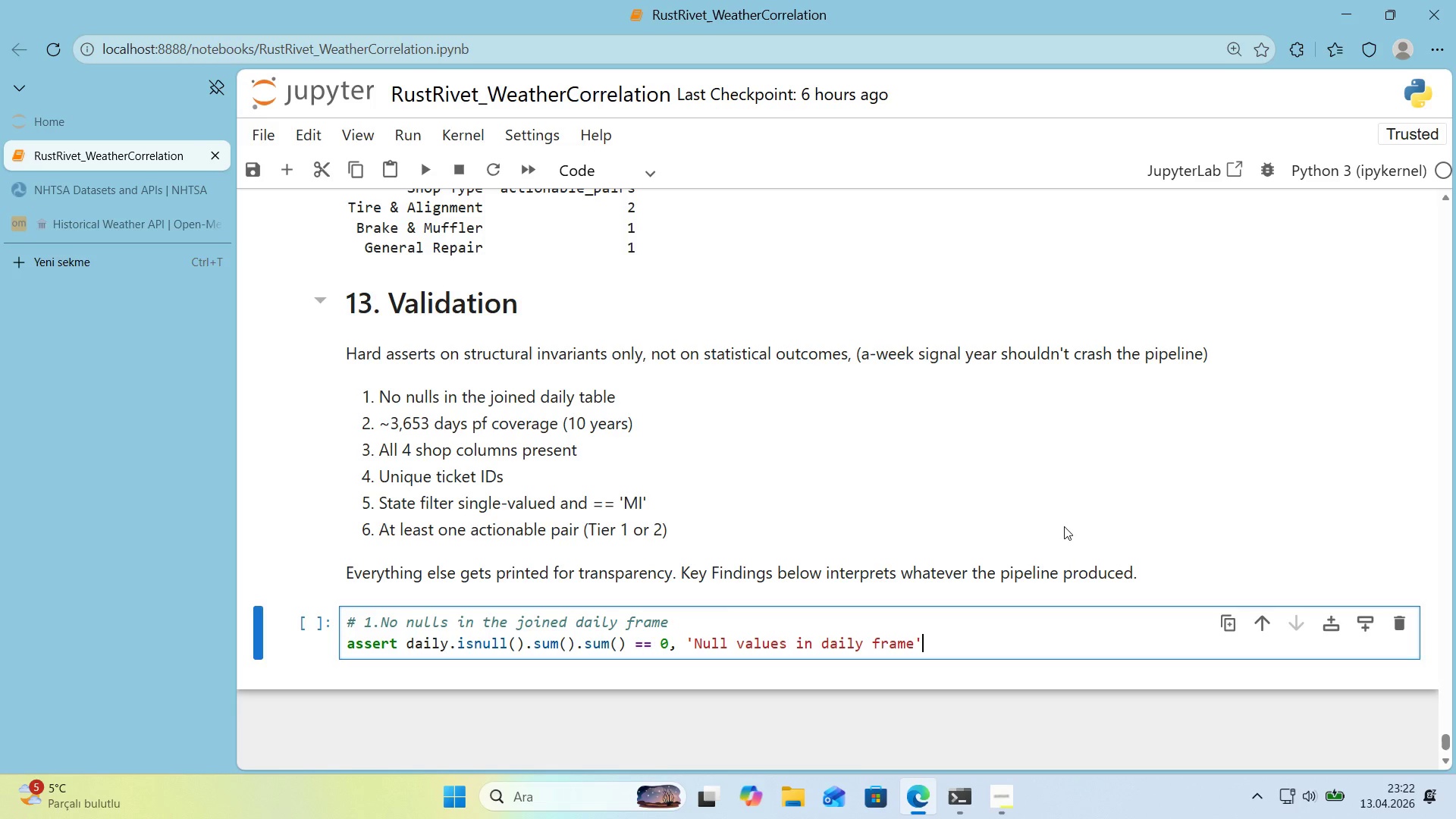 
key(Enter)
 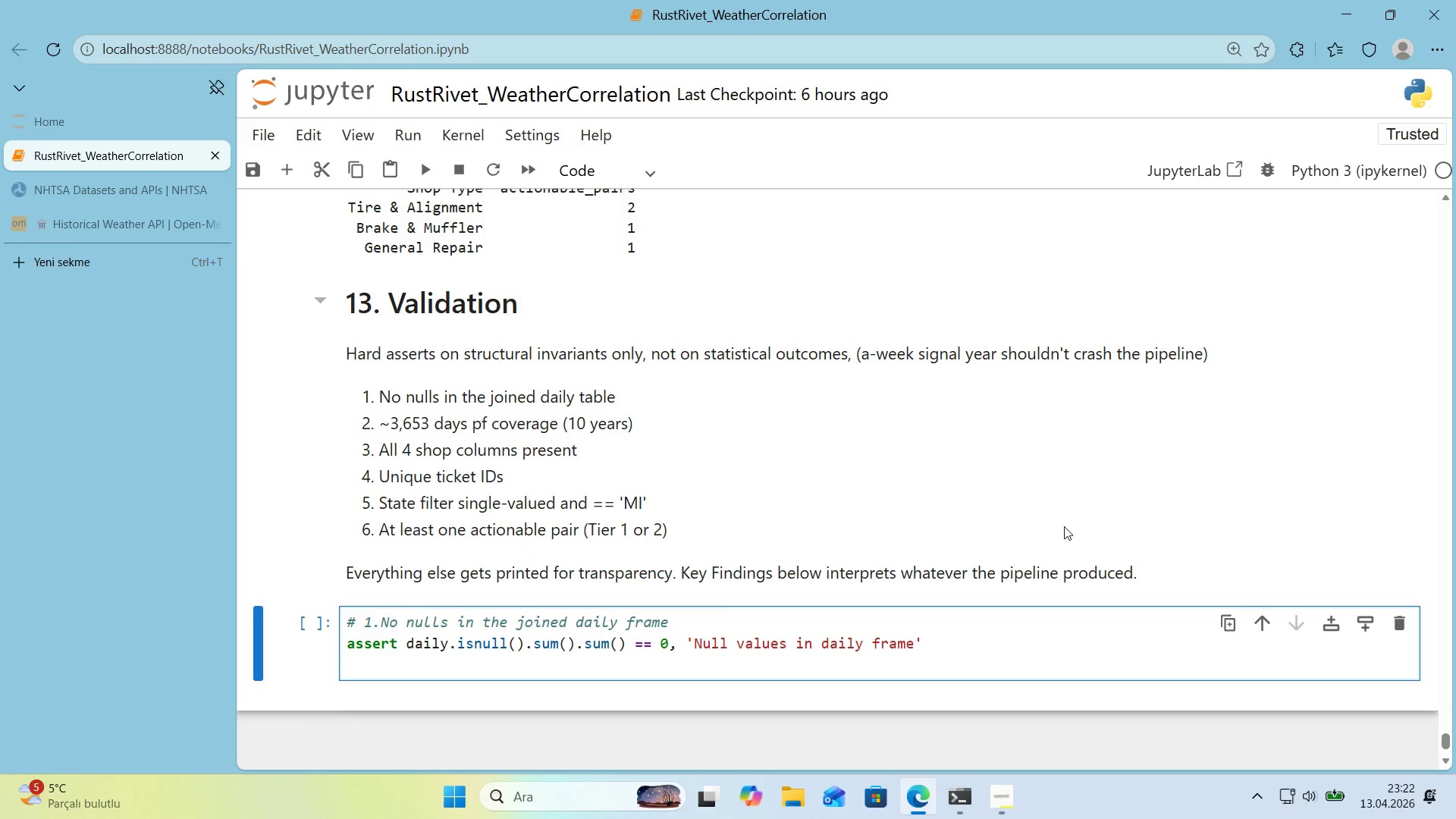 
key(Enter)
 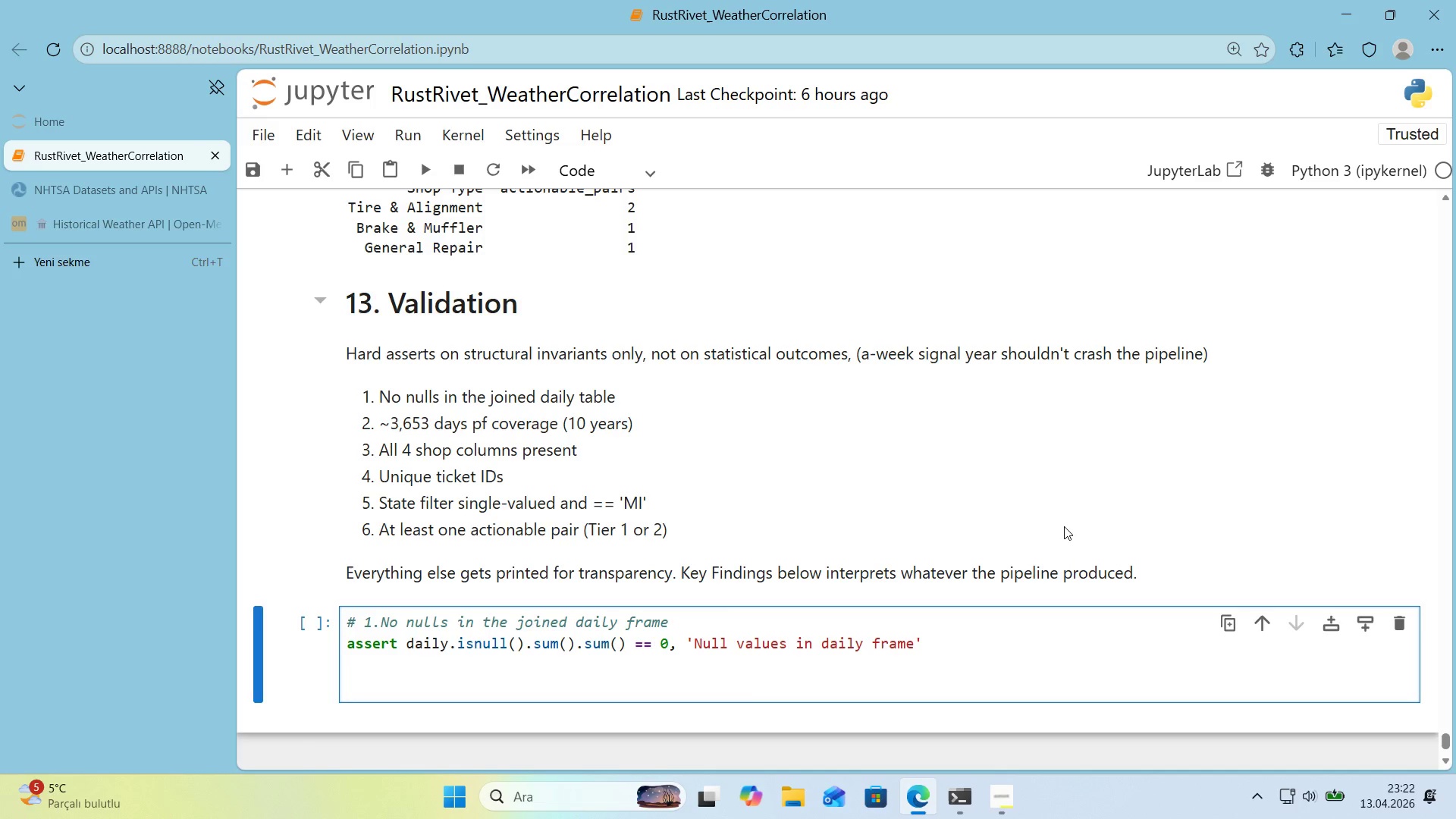 
key(Backspace)
 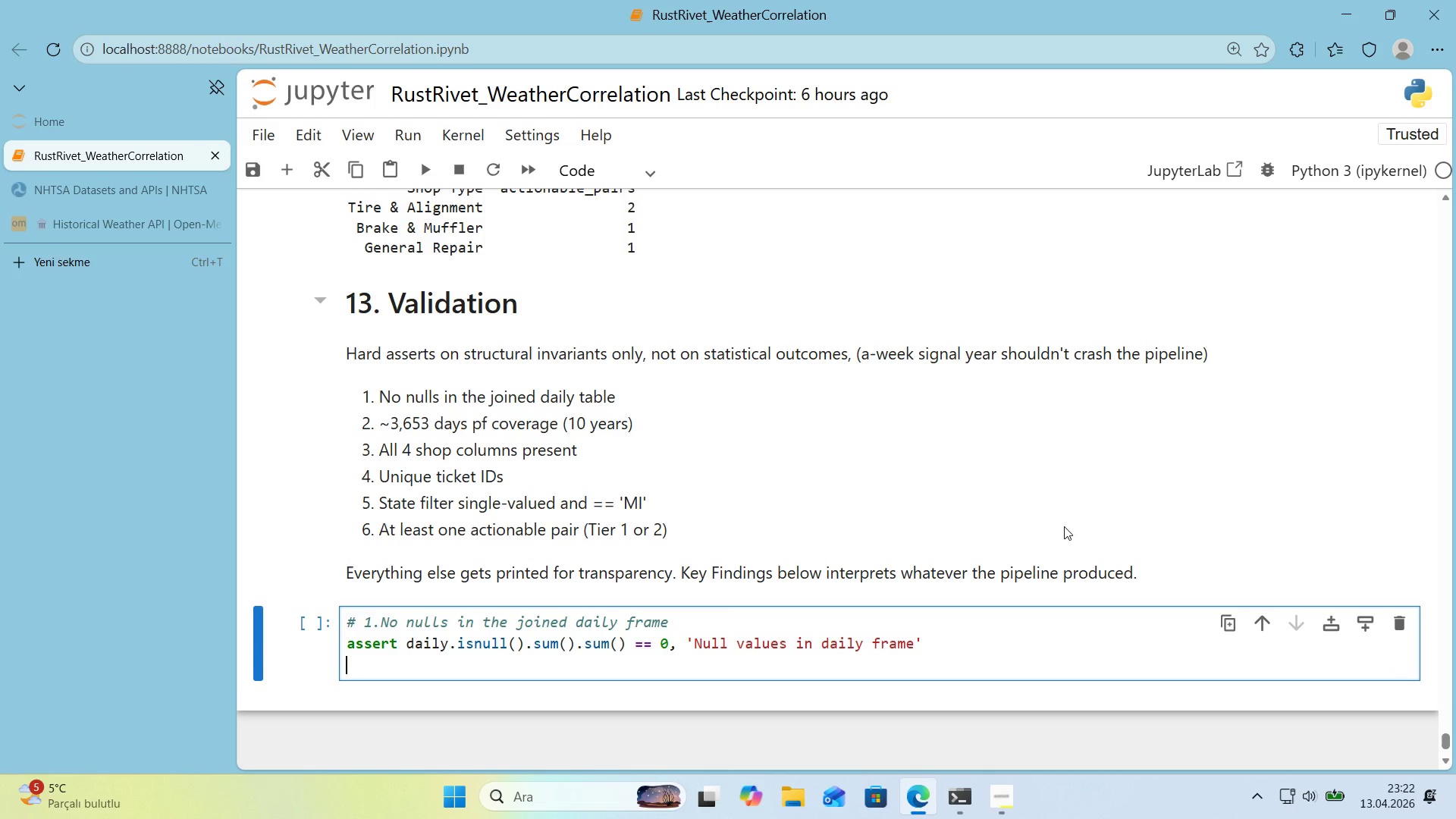 
key(Backspace)
 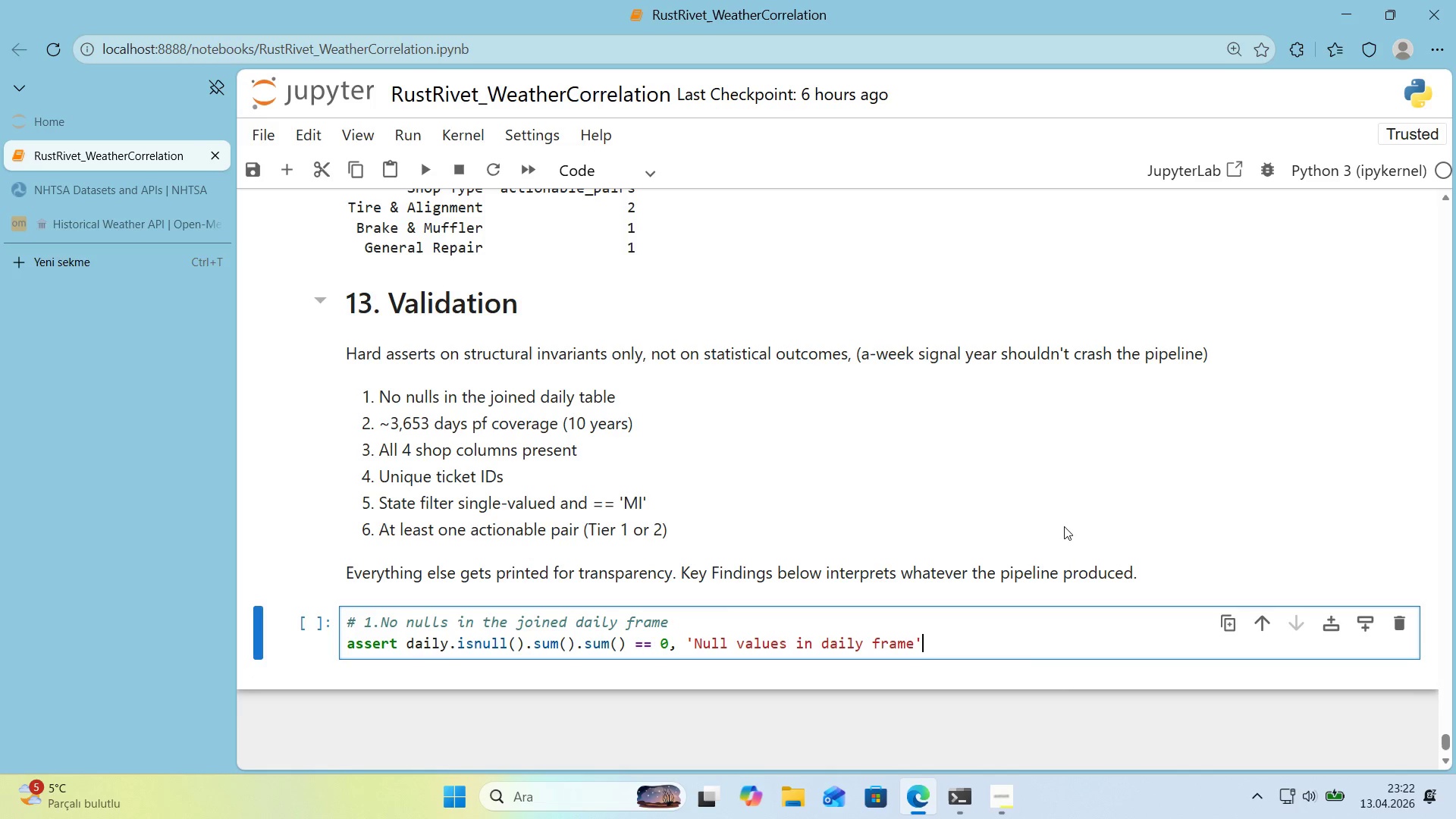 
key(Enter)
 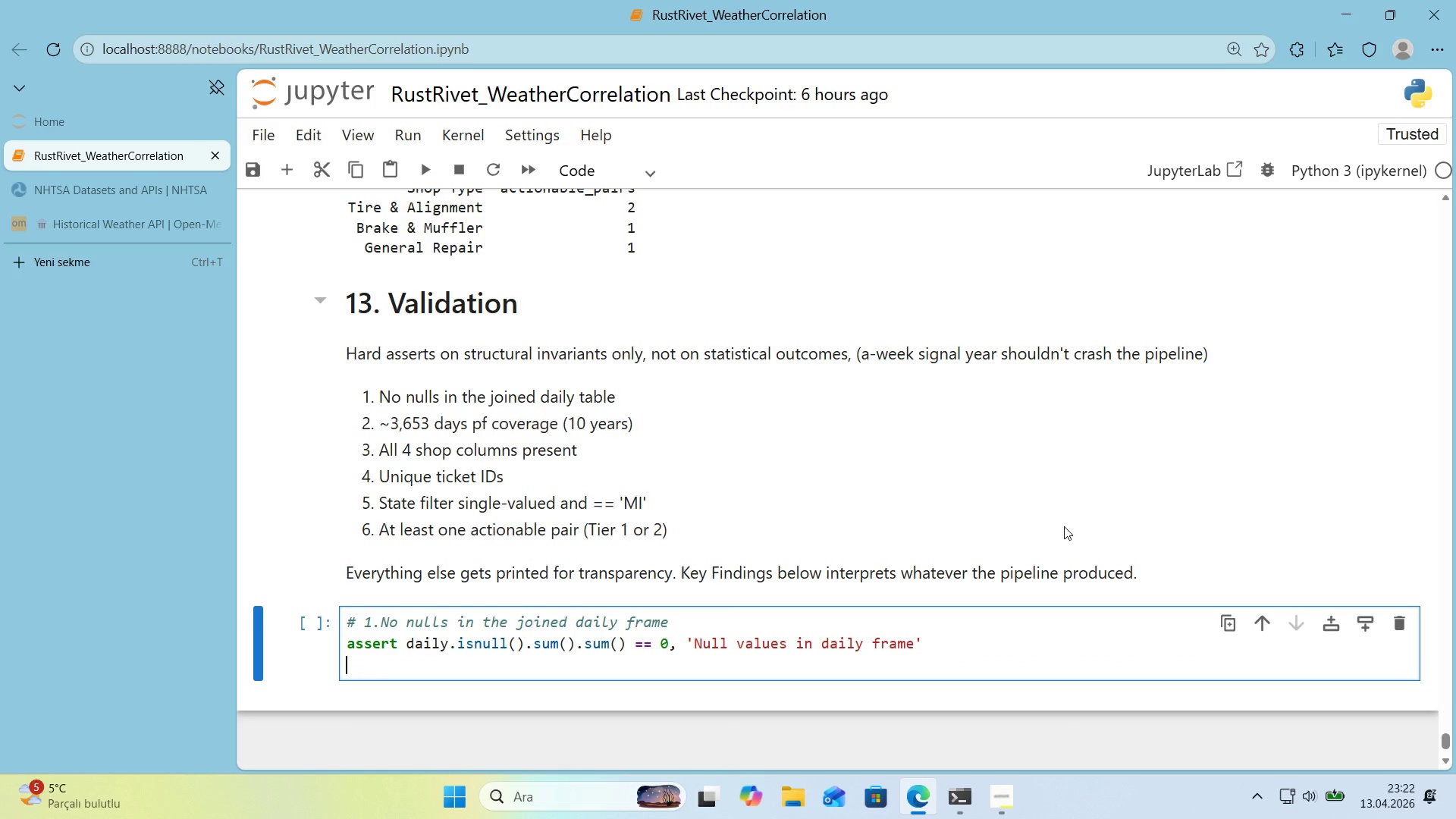 
key(ArrowUp)
 